 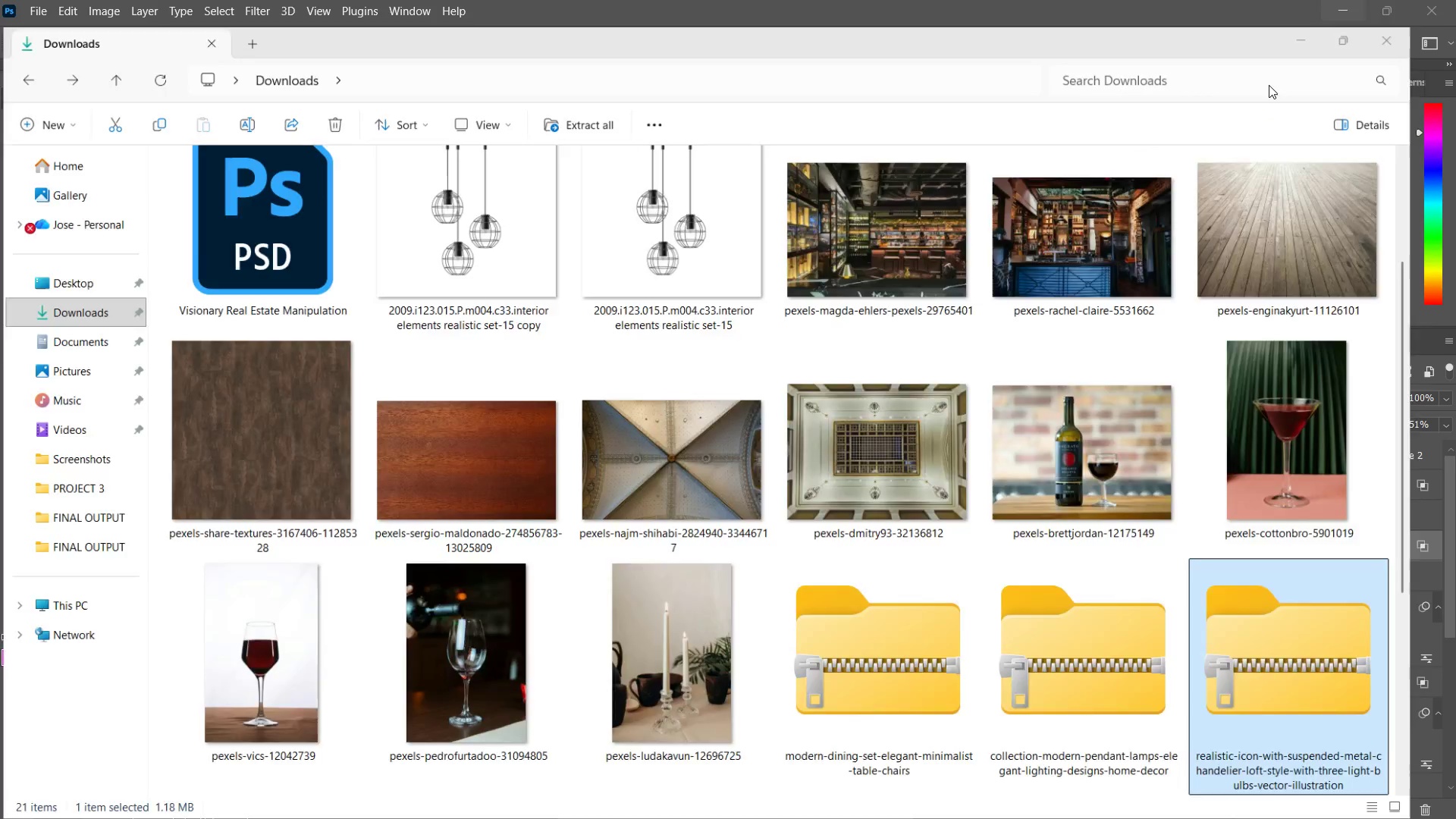 
left_click_drag(start_coordinate=[545, 469], to_coordinate=[586, 442])
 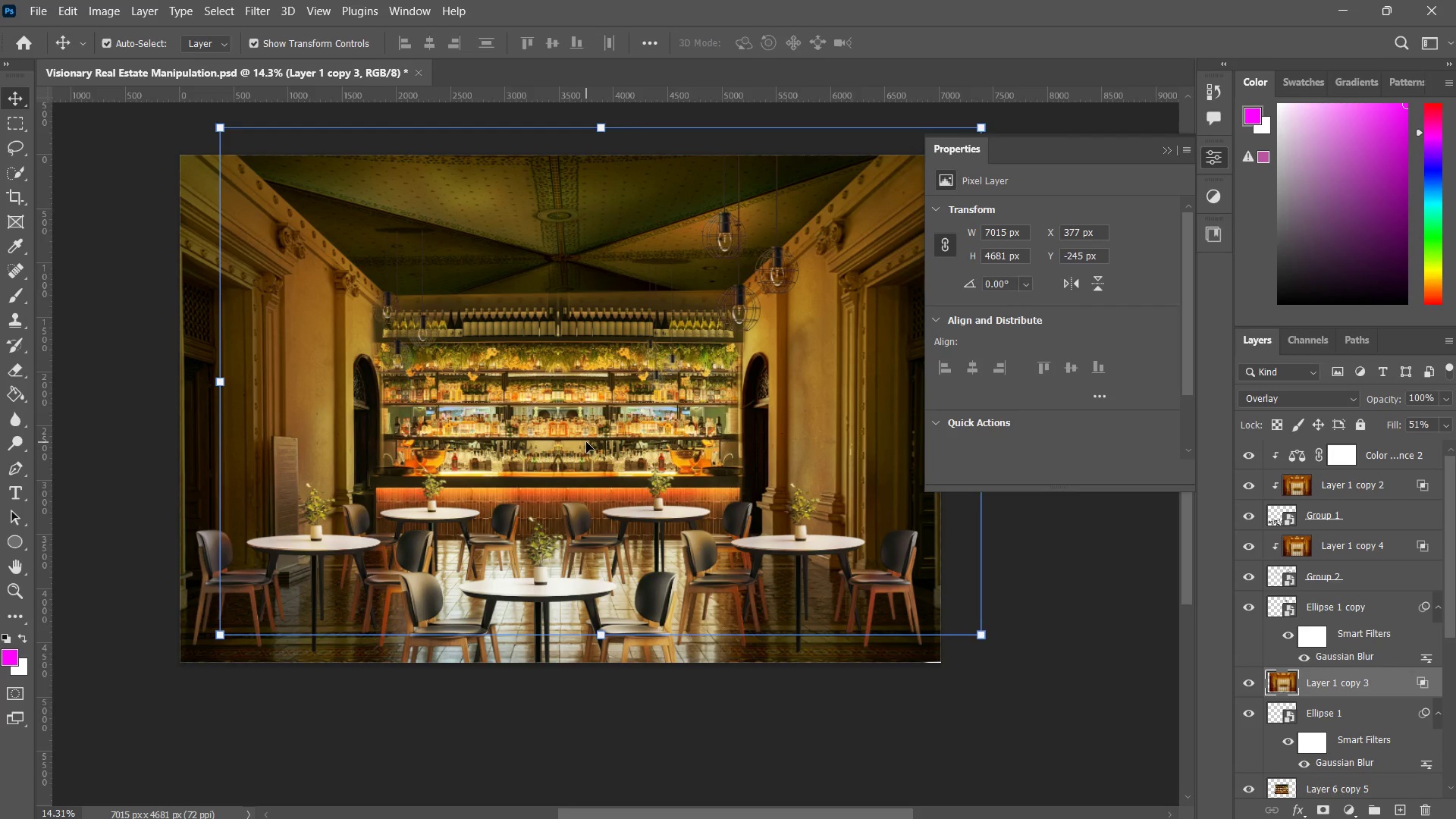 
left_click_drag(start_coordinate=[587, 432], to_coordinate=[553, 331])
 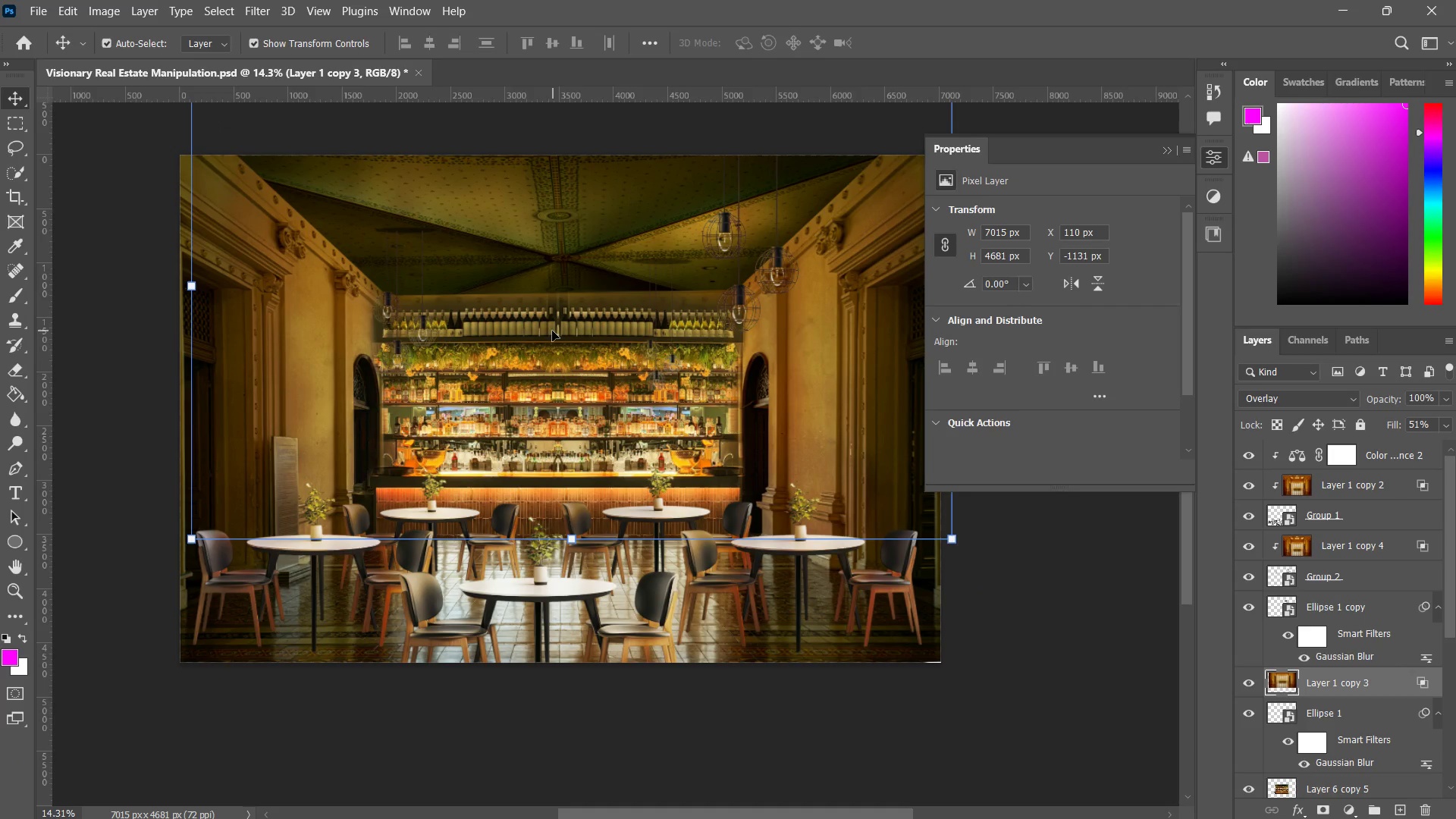 
key(Control+ControlLeft)
 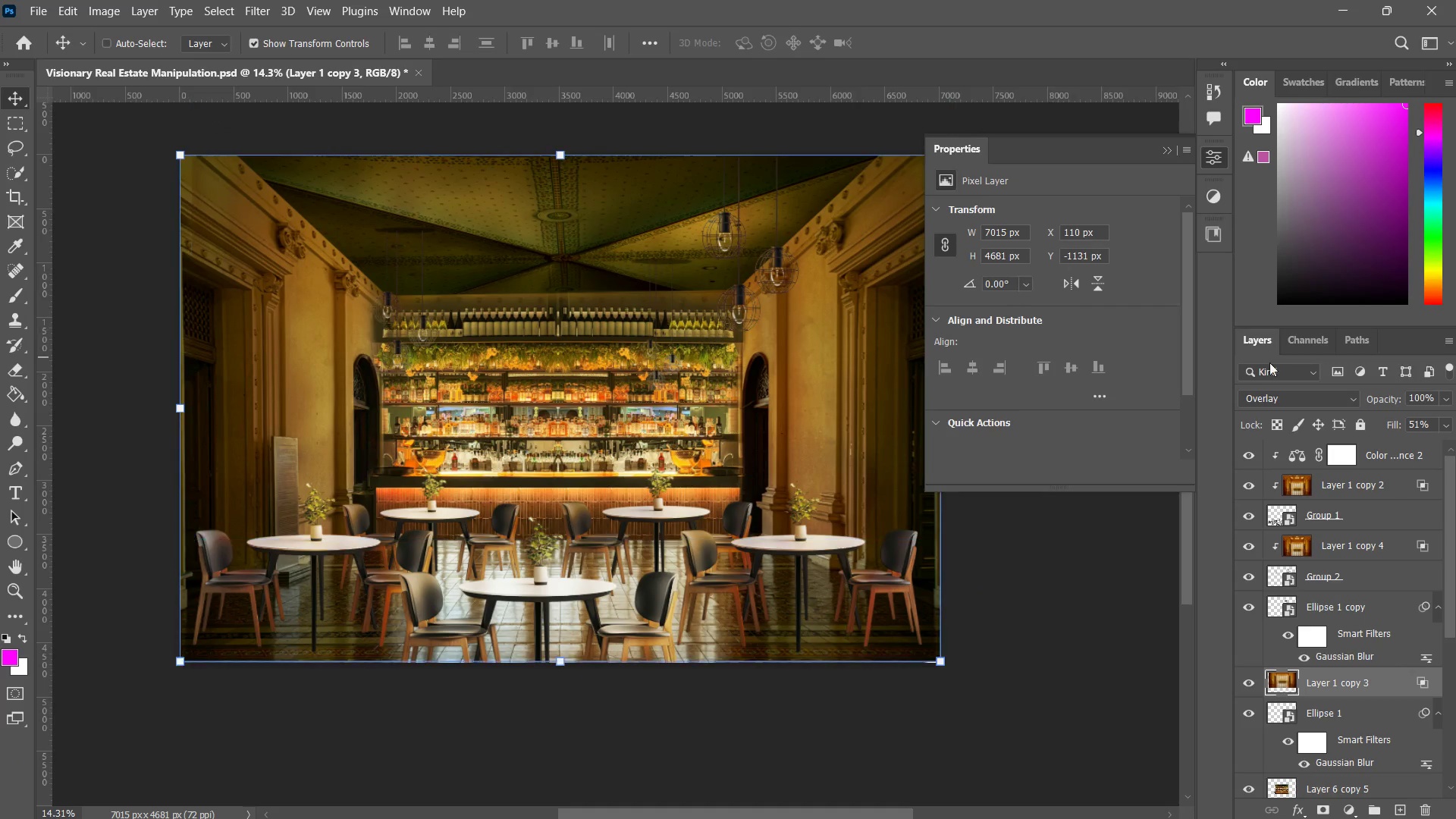 
key(Control+Z)
 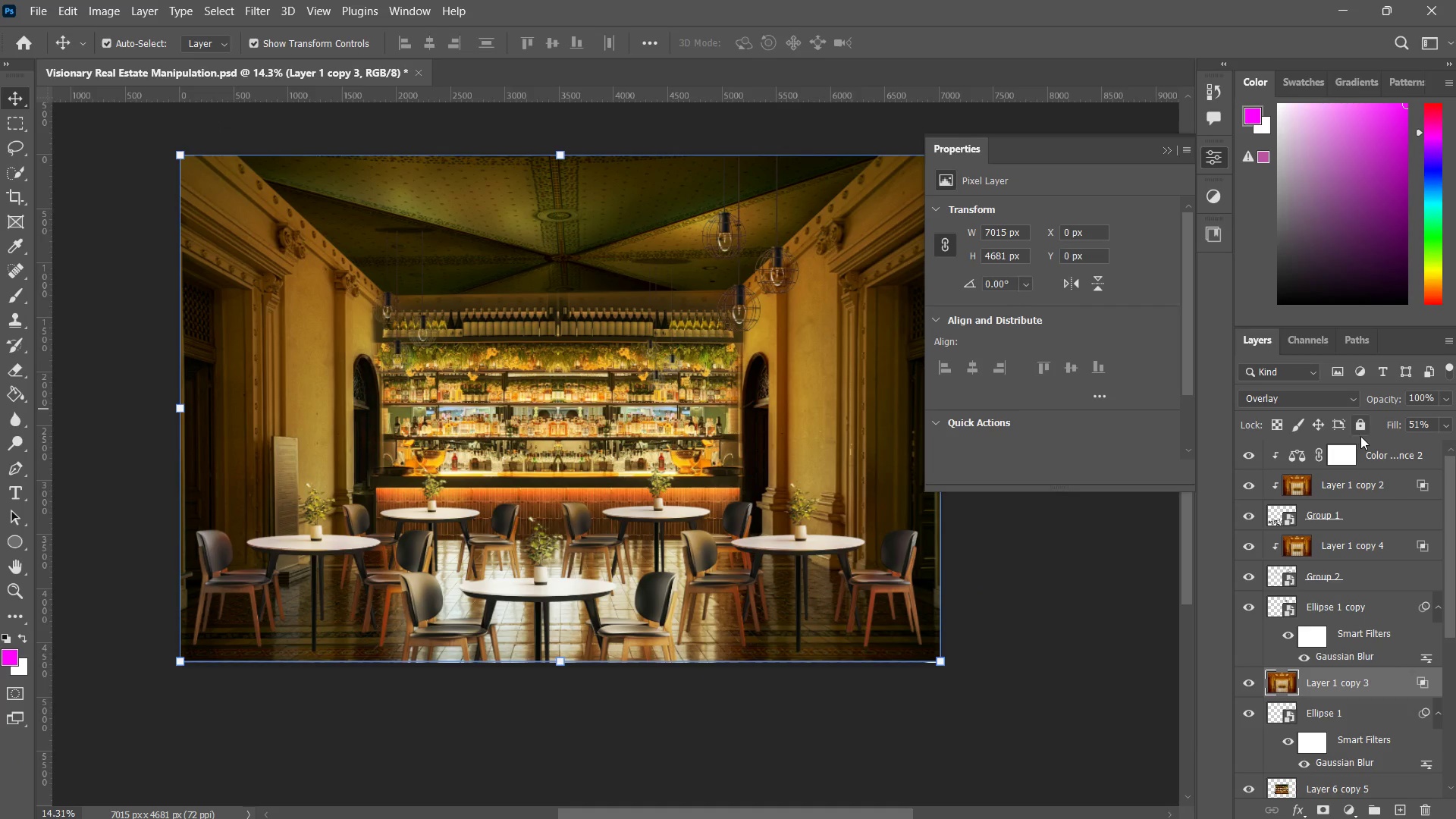 
left_click([1360, 433])
 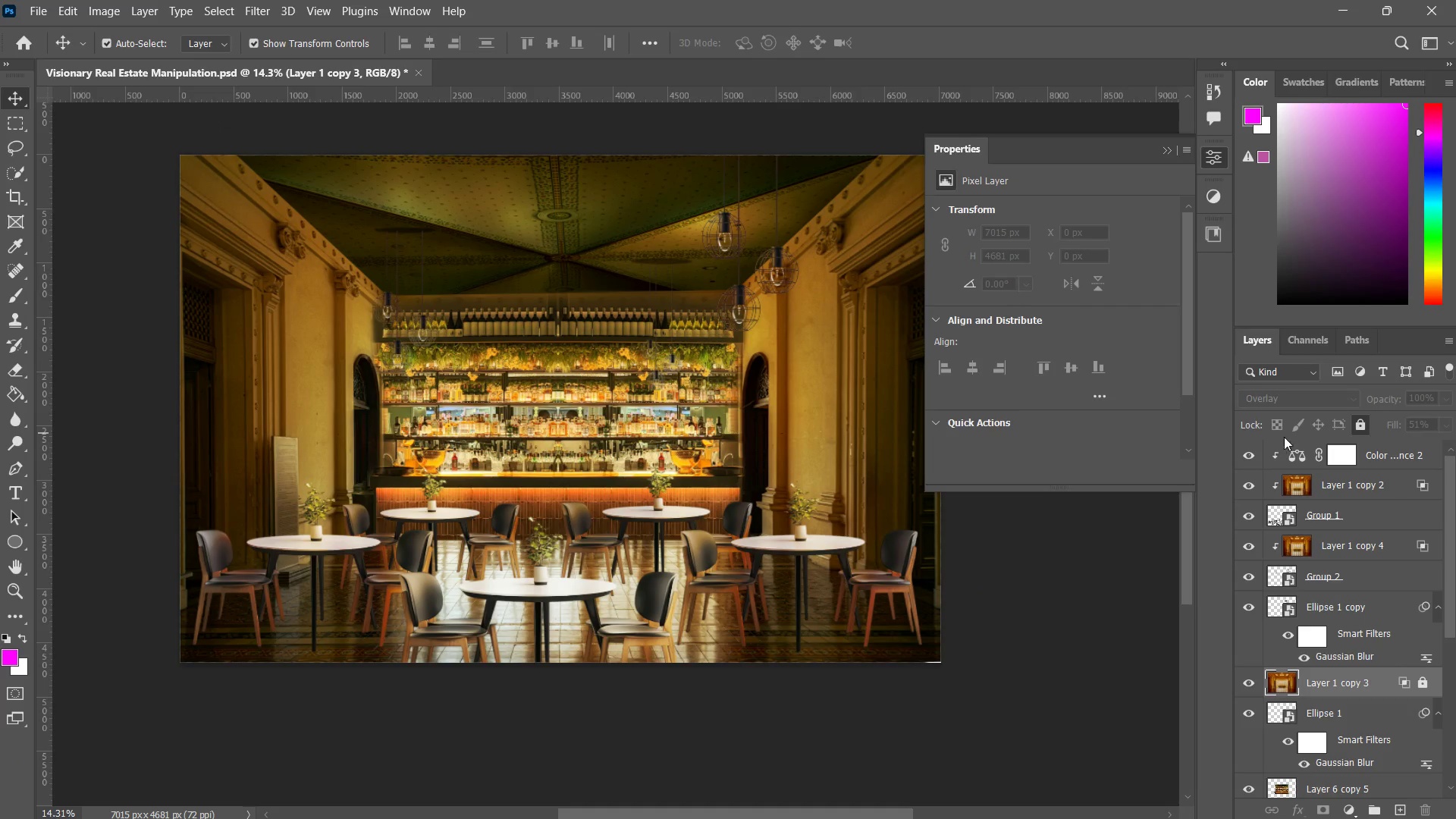 
type(zzzzzzv)
 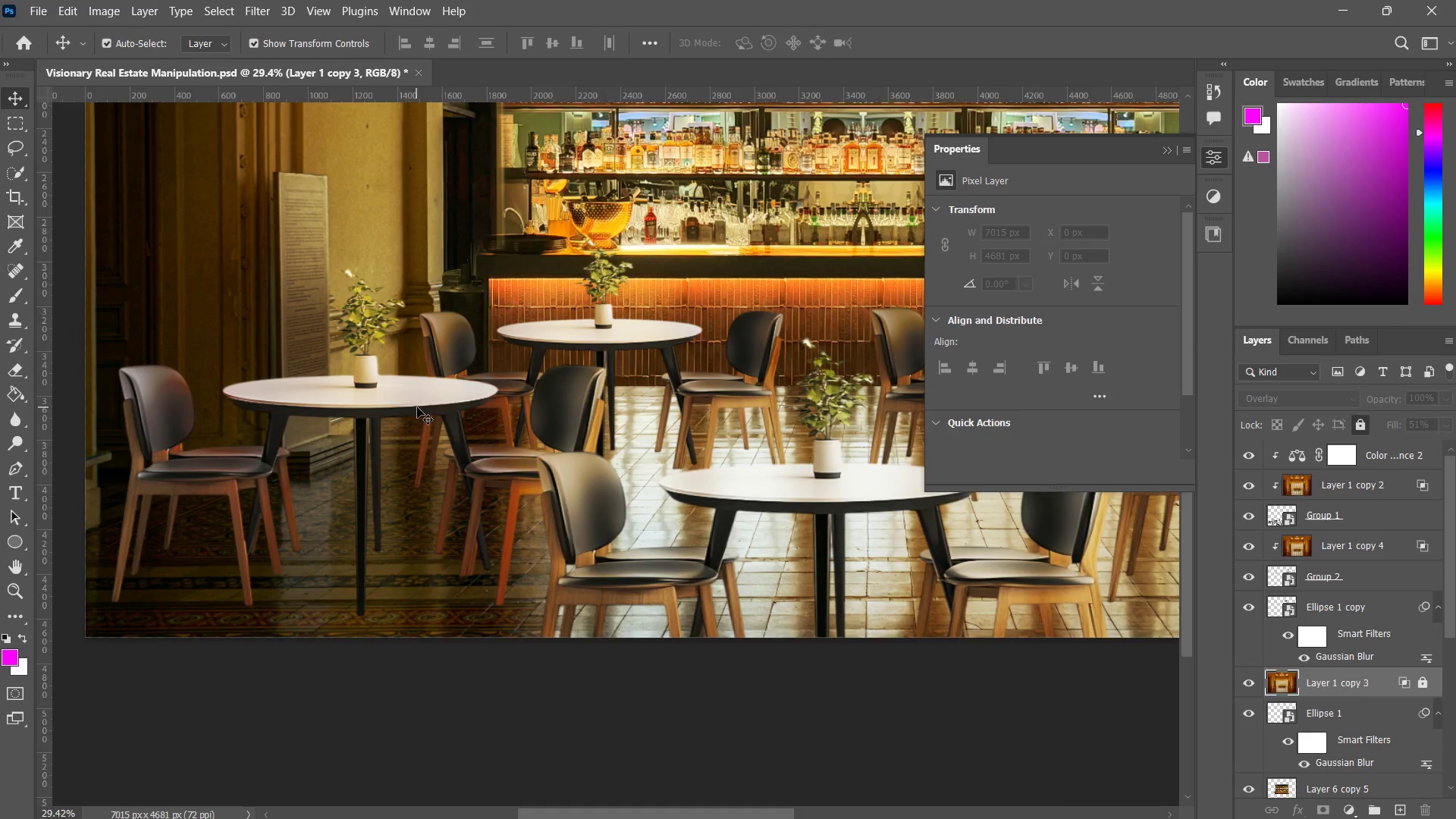 
left_click_drag(start_coordinate=[701, 403], to_coordinate=[736, 324])
 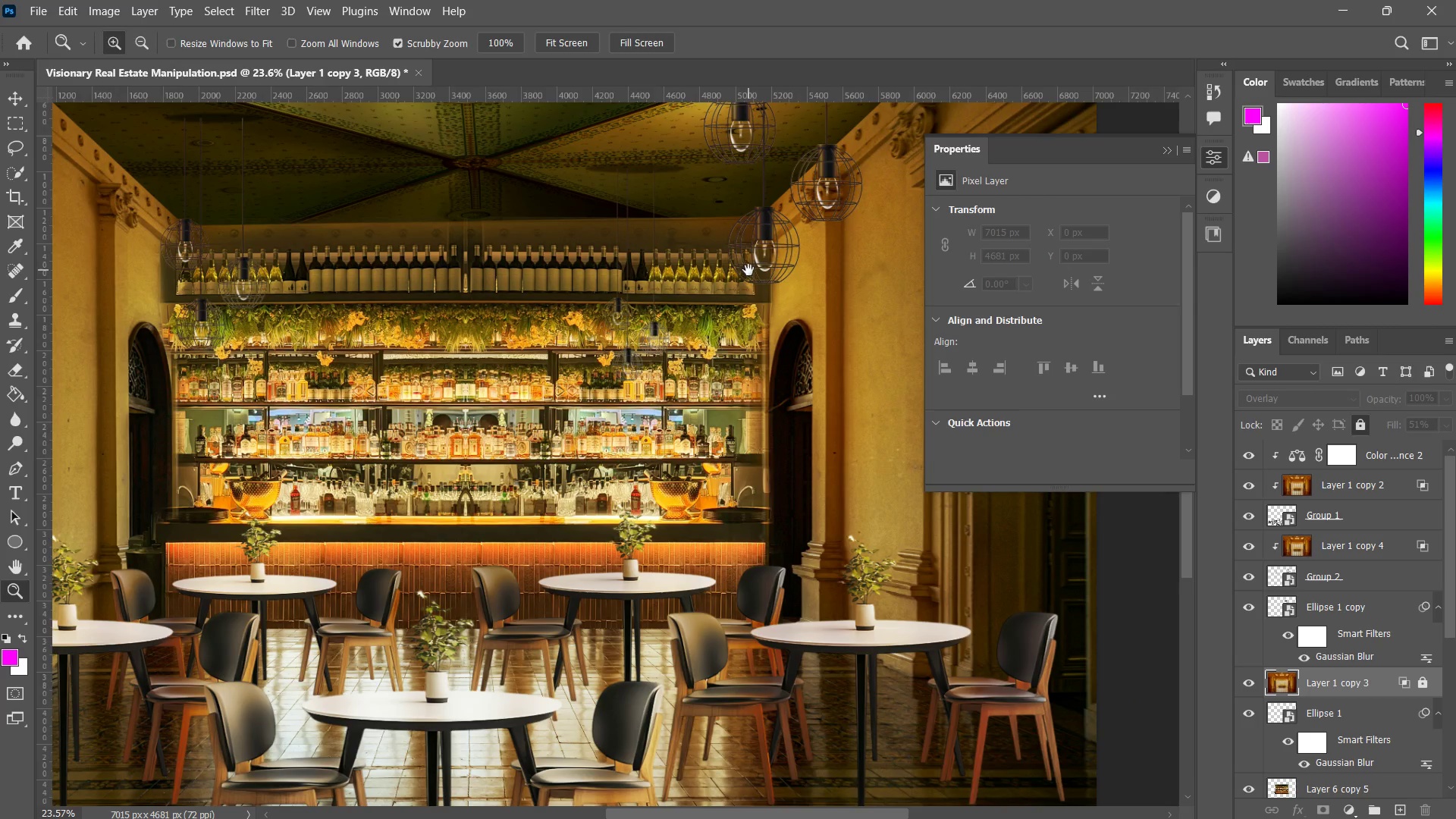 
hold_key(key=Space, duration=0.94)
 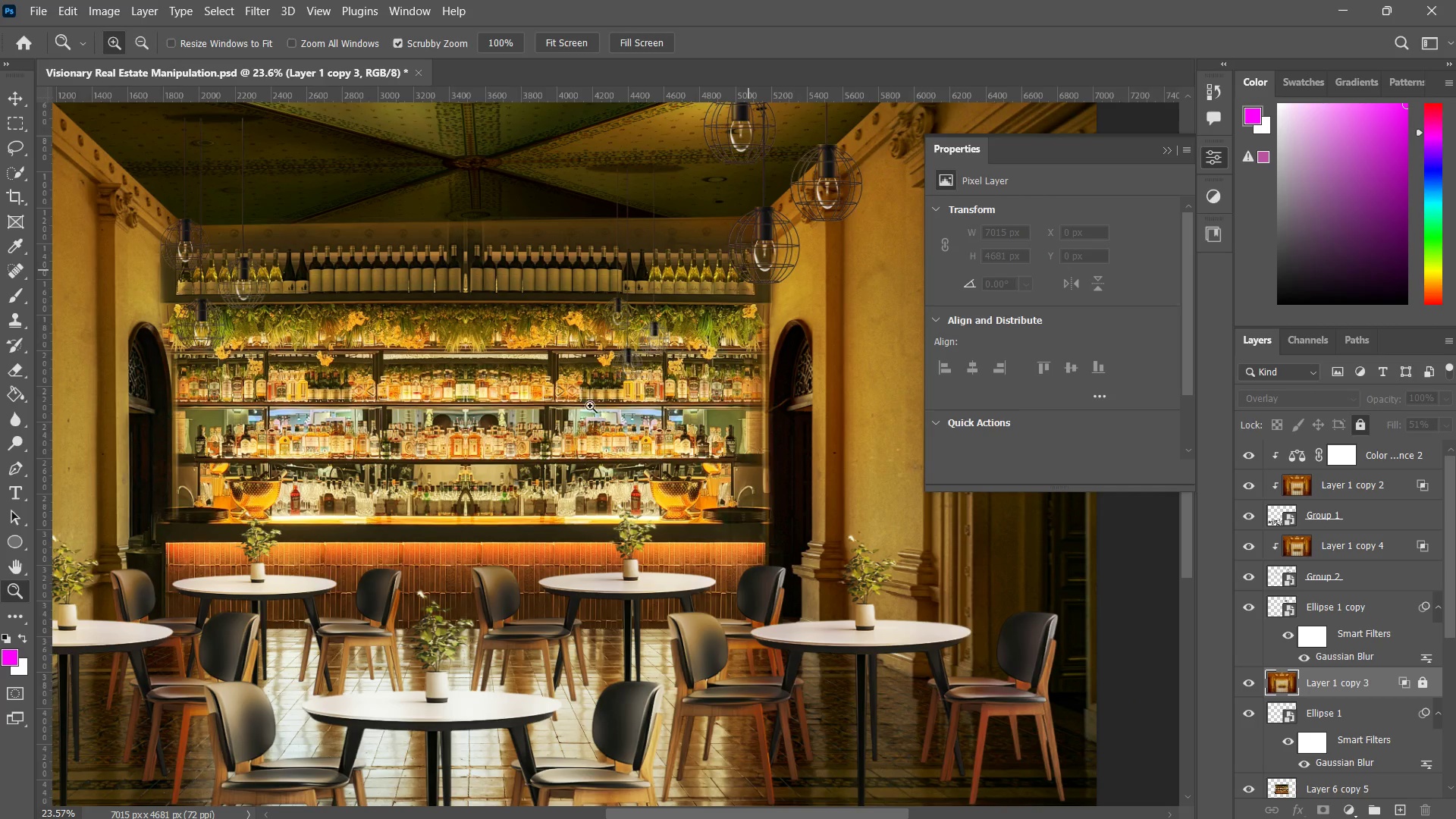 
hold_key(key=Space, duration=0.59)
 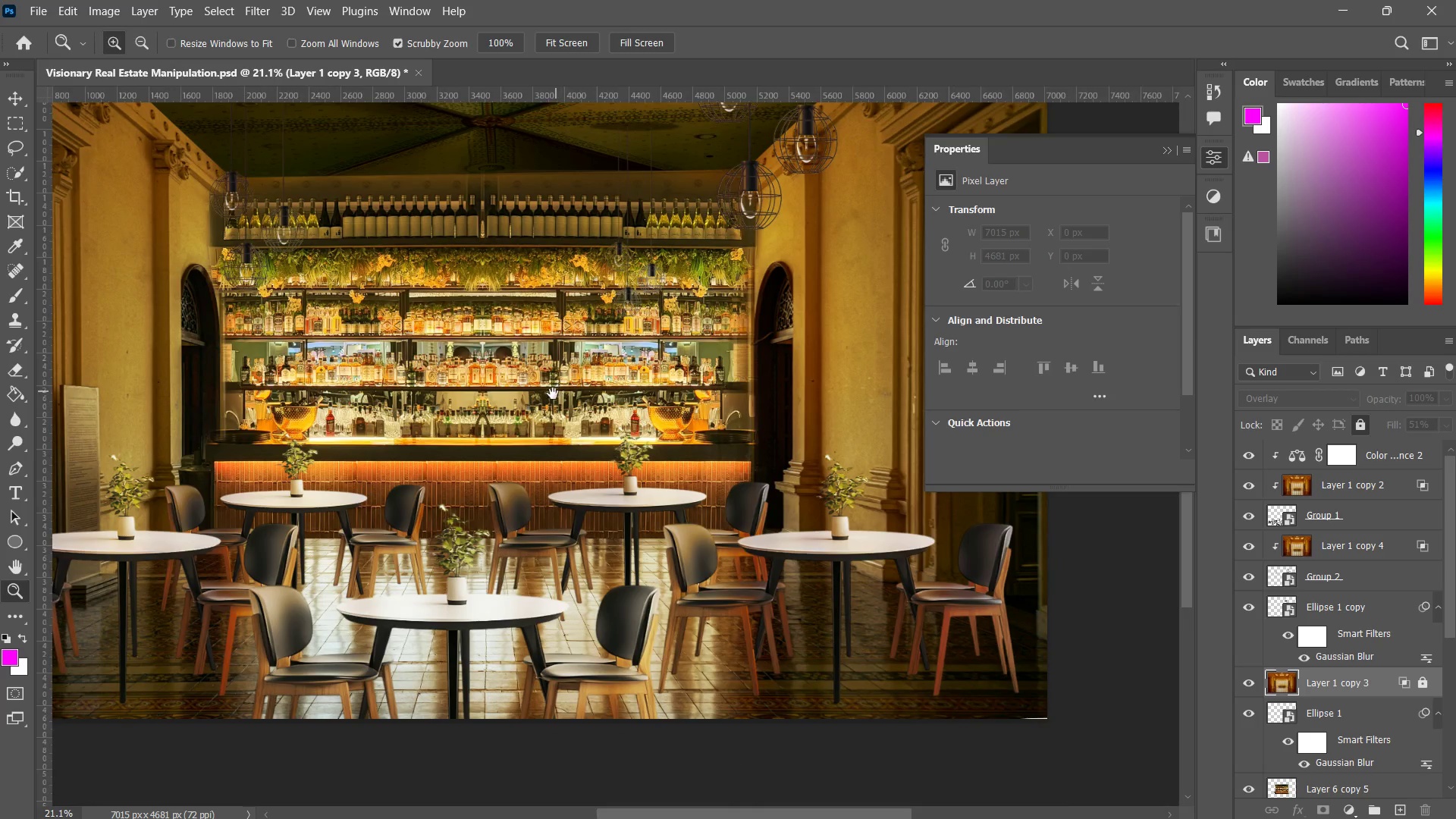 
left_click_drag(start_coordinate=[559, 428], to_coordinate=[566, 361])
 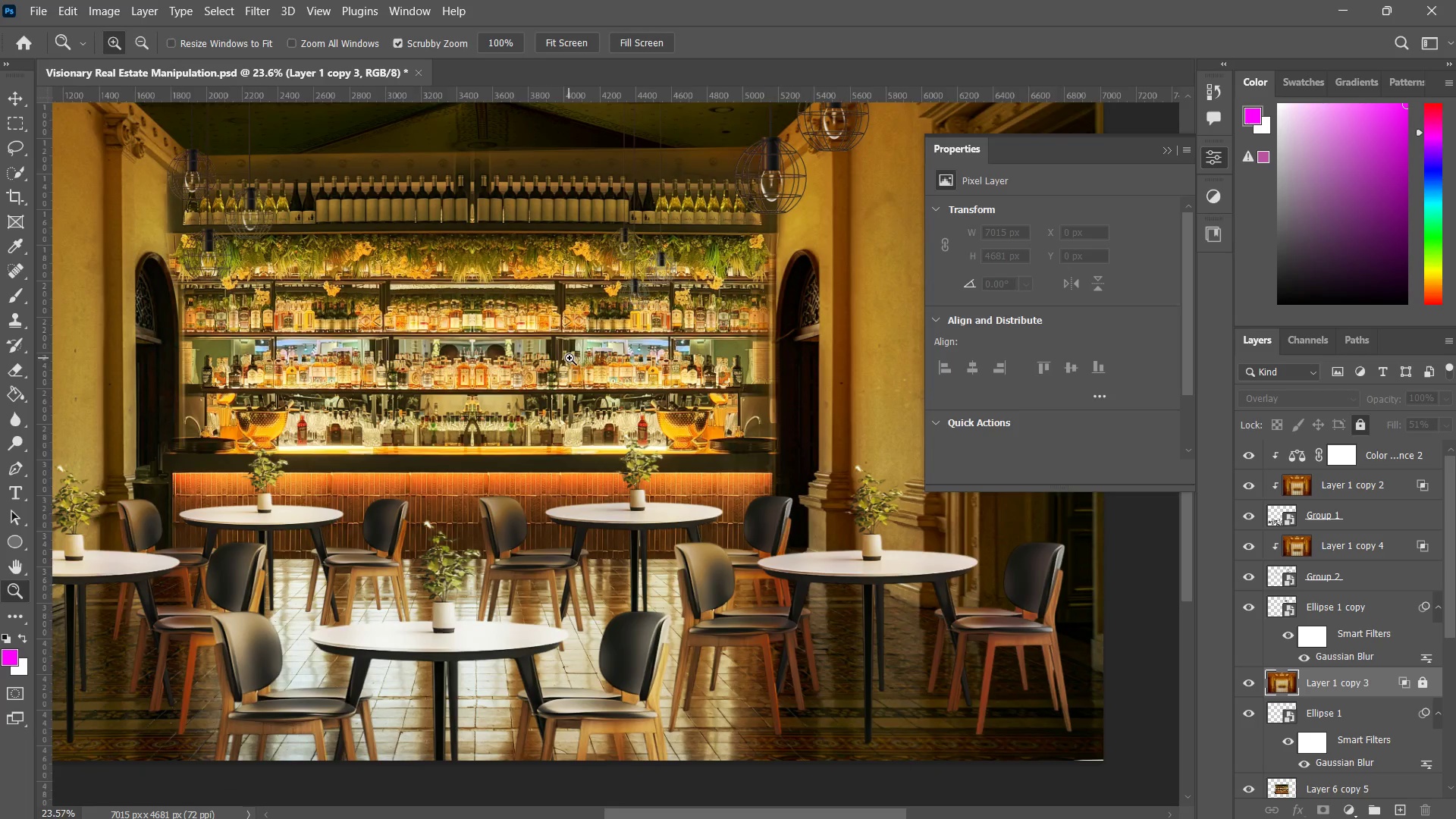 
left_click_drag(start_coordinate=[570, 358], to_coordinate=[558, 388])
 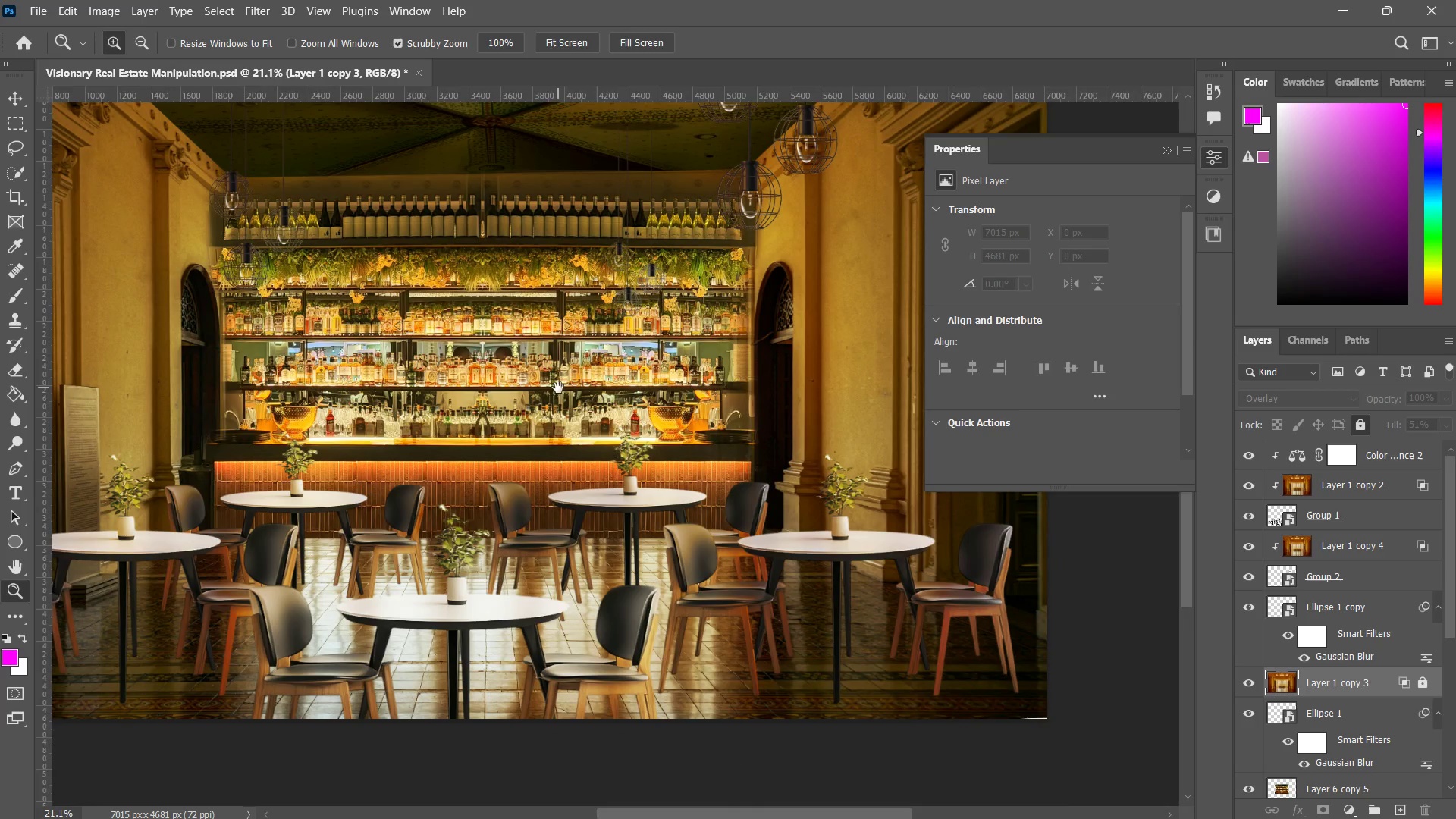 
hold_key(key=Space, duration=0.52)
 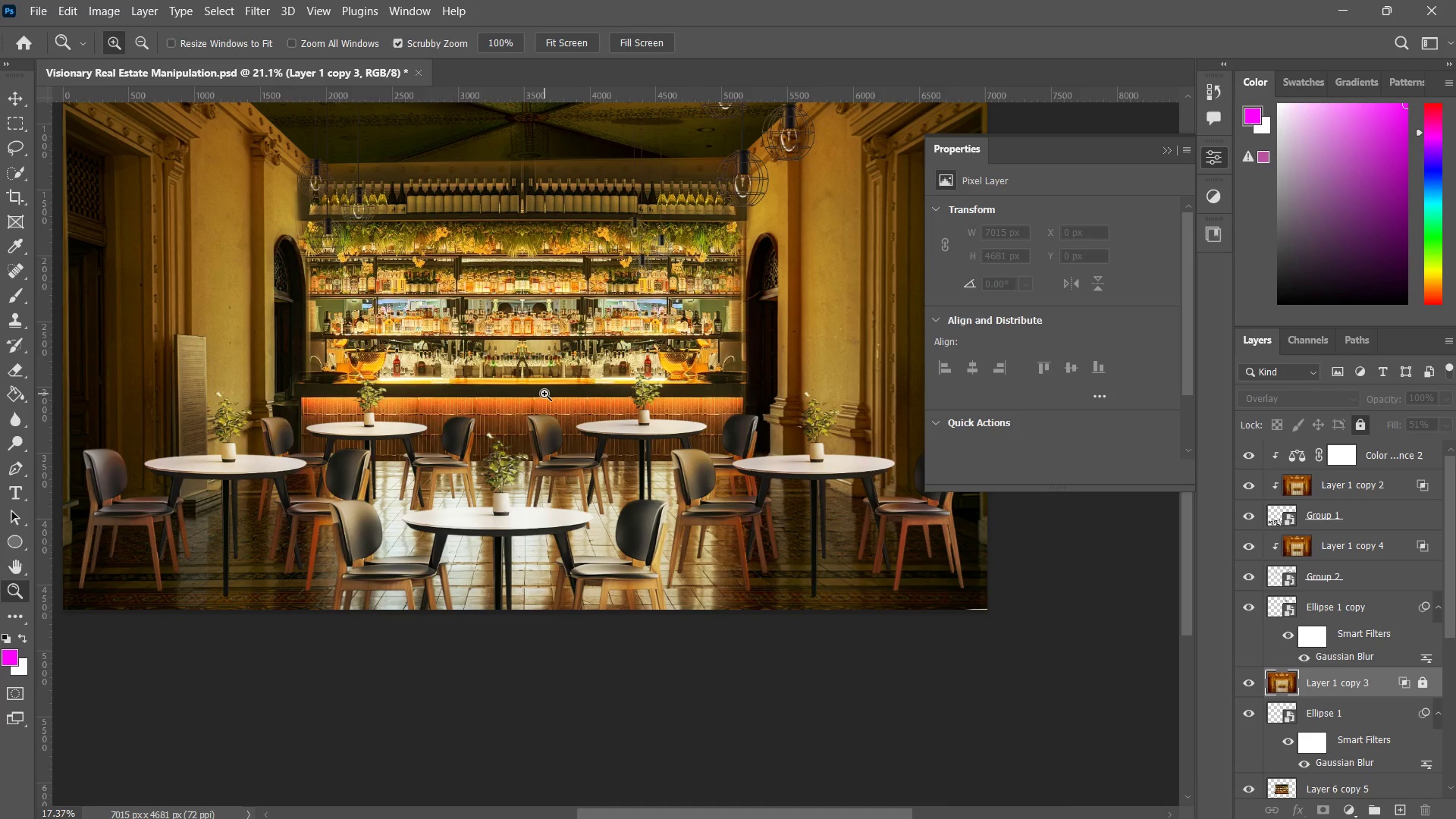 
left_click_drag(start_coordinate=[538, 403], to_coordinate=[560, 364])
 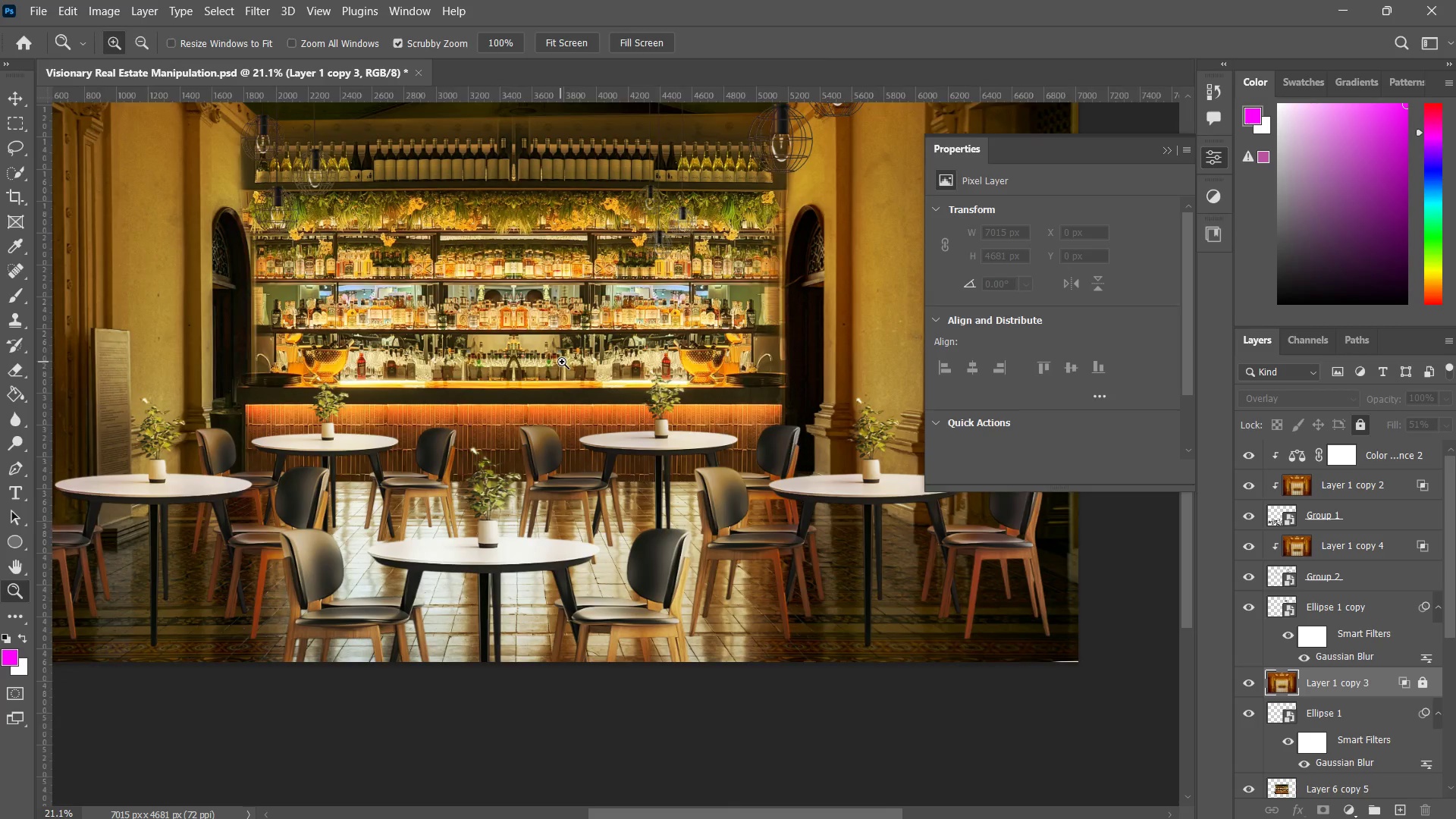 
left_click_drag(start_coordinate=[562, 362], to_coordinate=[544, 394])
 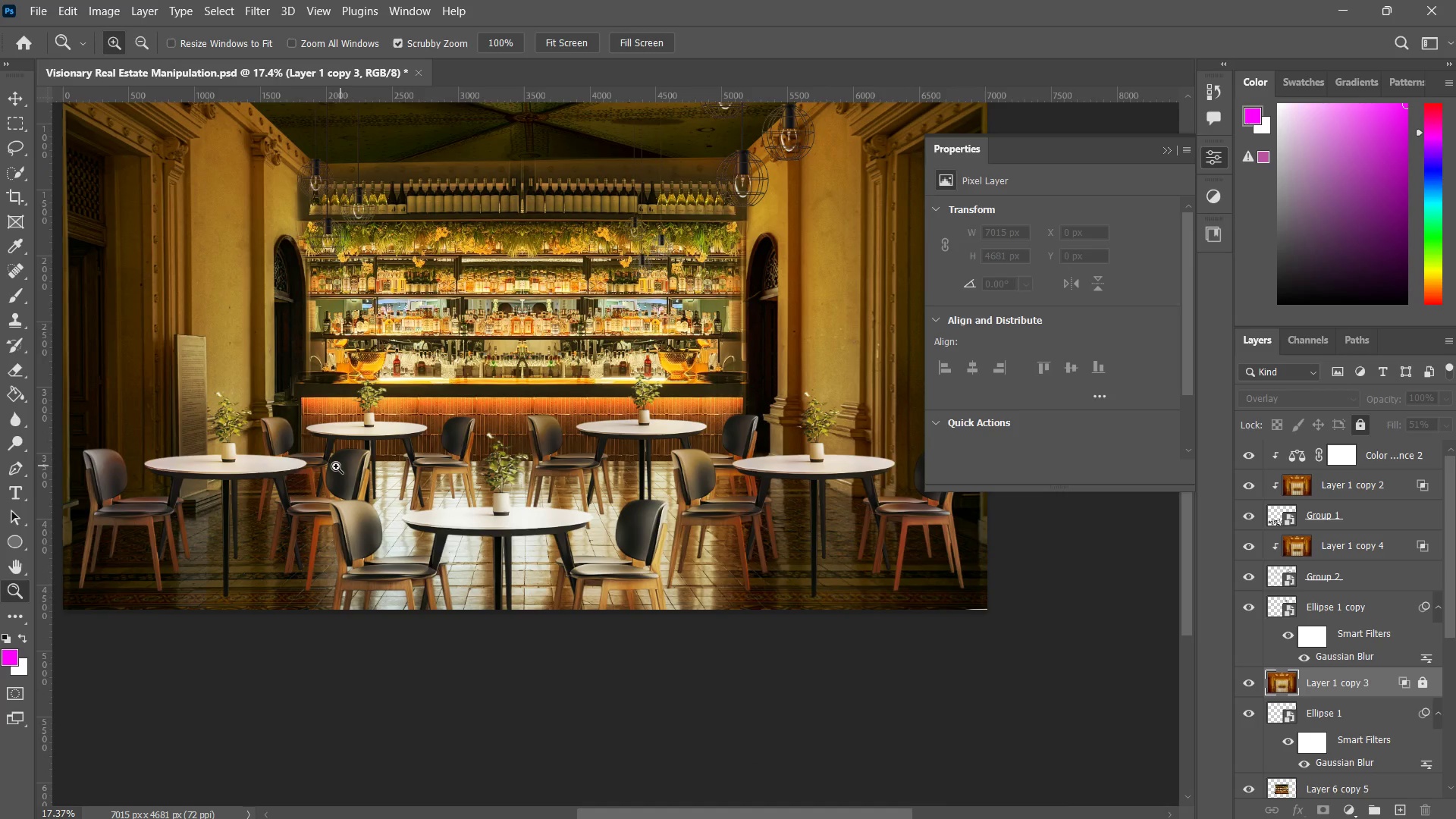 
left_click_drag(start_coordinate=[262, 471], to_coordinate=[287, 457])
 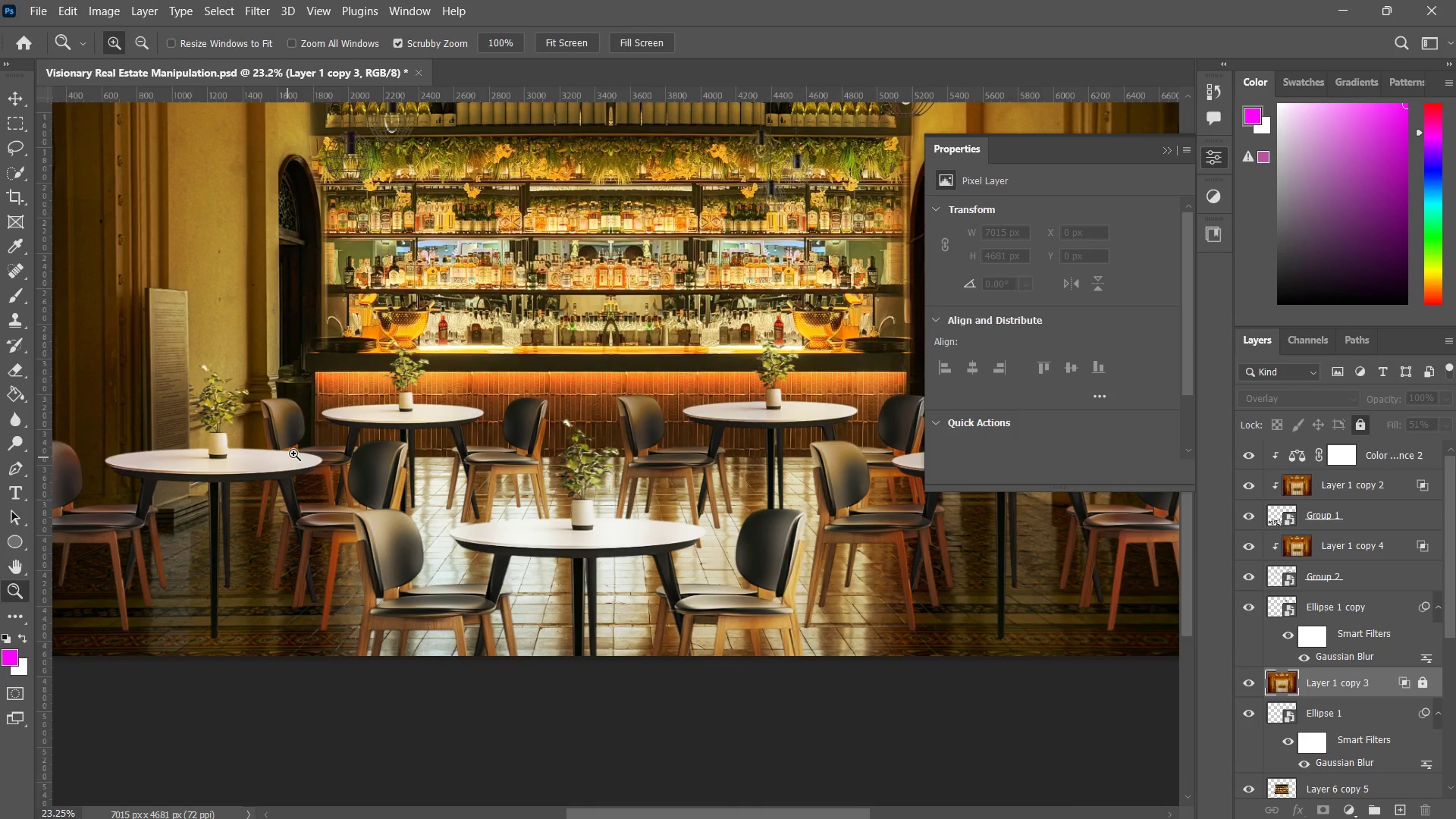 
hold_key(key=Space, duration=0.53)
 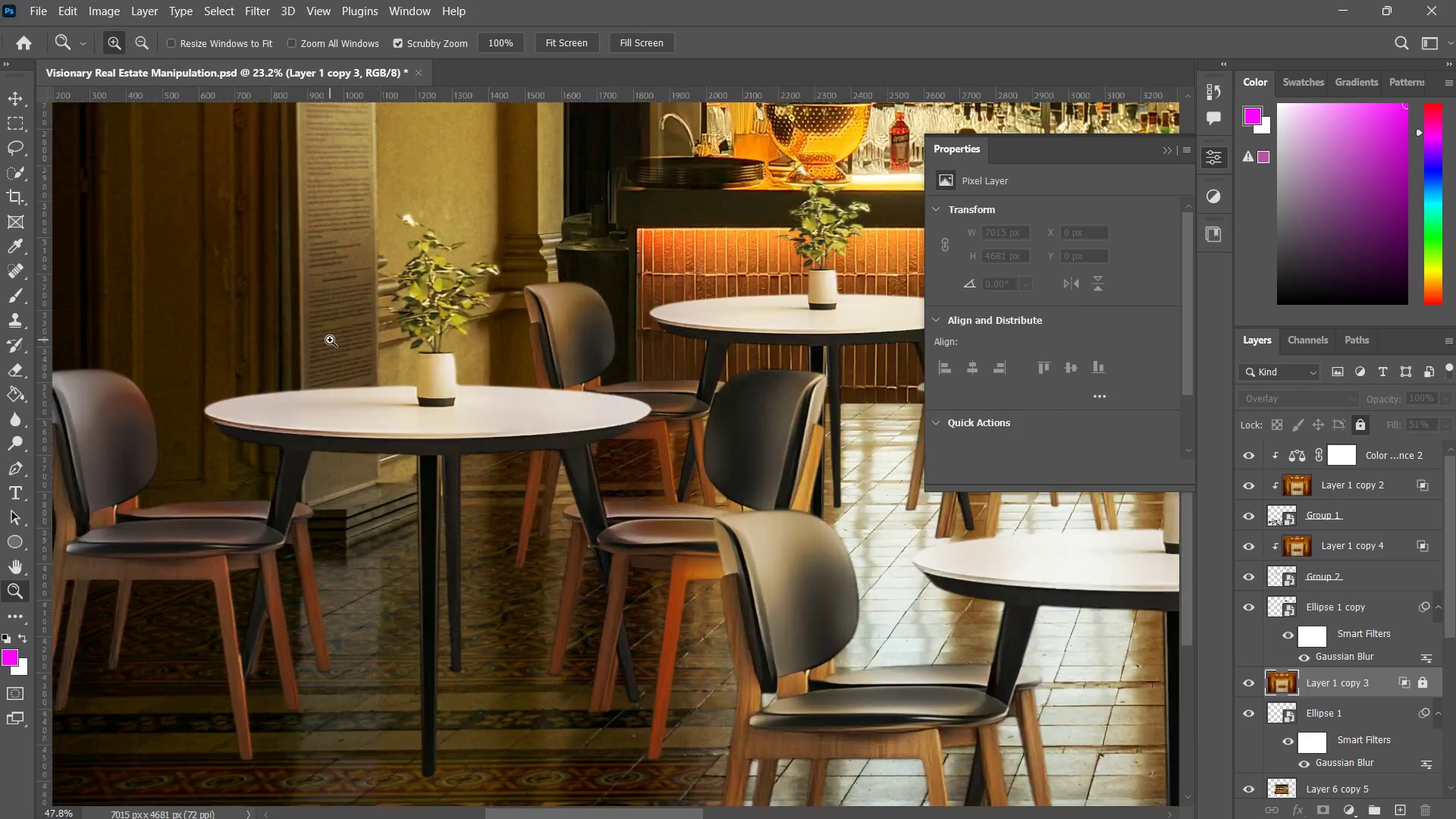 
left_click_drag(start_coordinate=[296, 452], to_coordinate=[384, 397])
 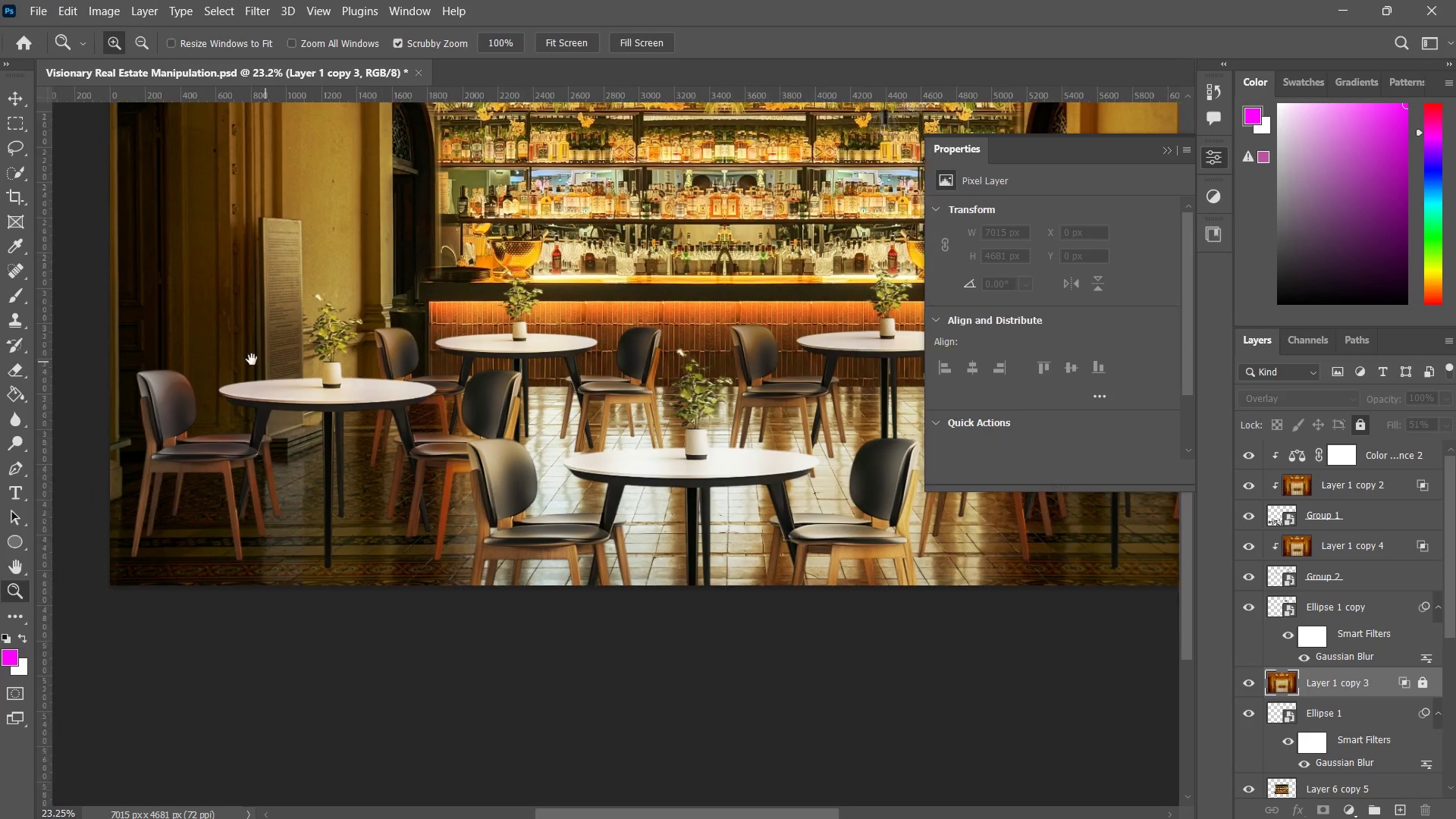 
left_click_drag(start_coordinate=[252, 359], to_coordinate=[303, 356])
 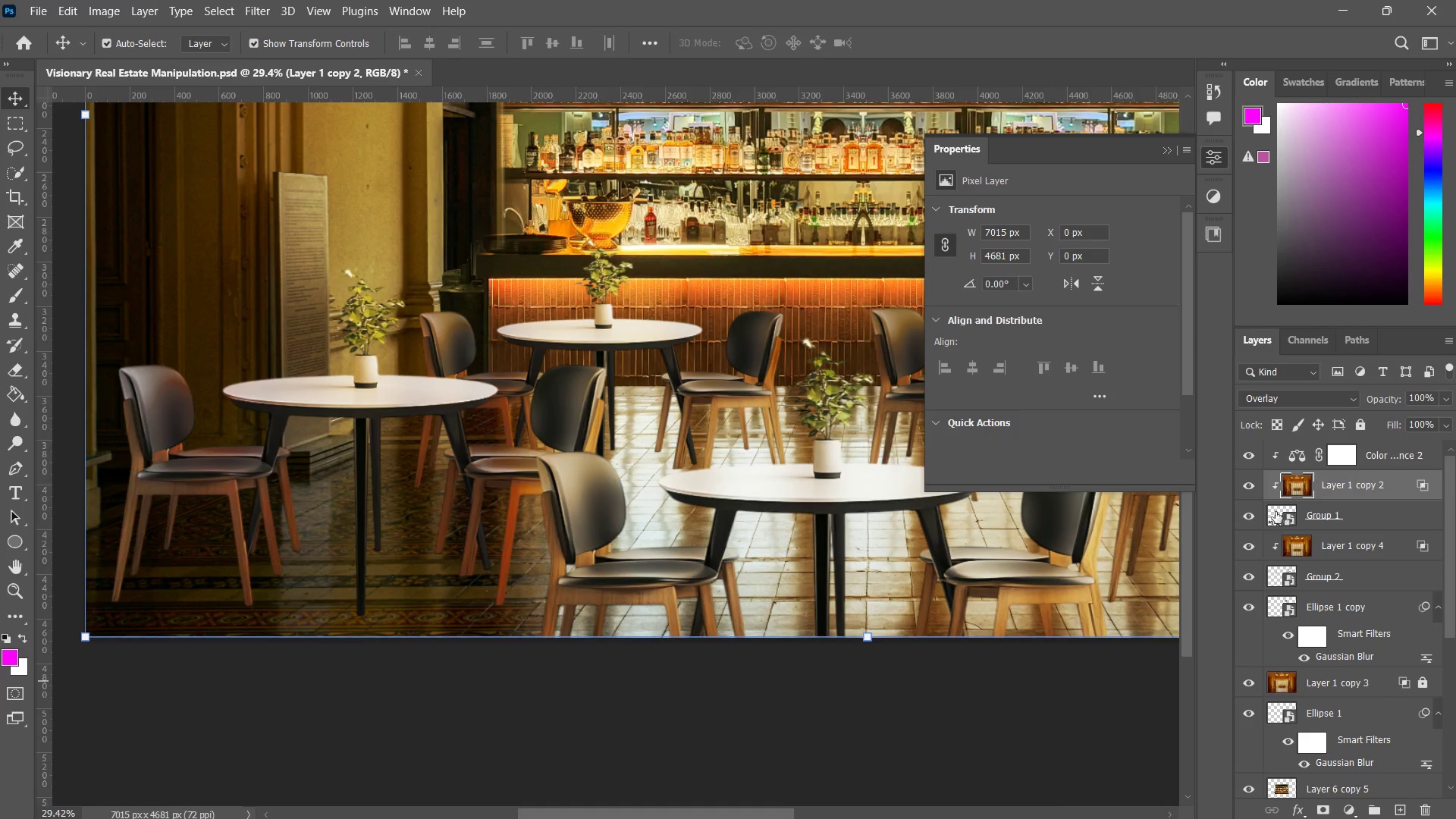 
double_click([1251, 518])
 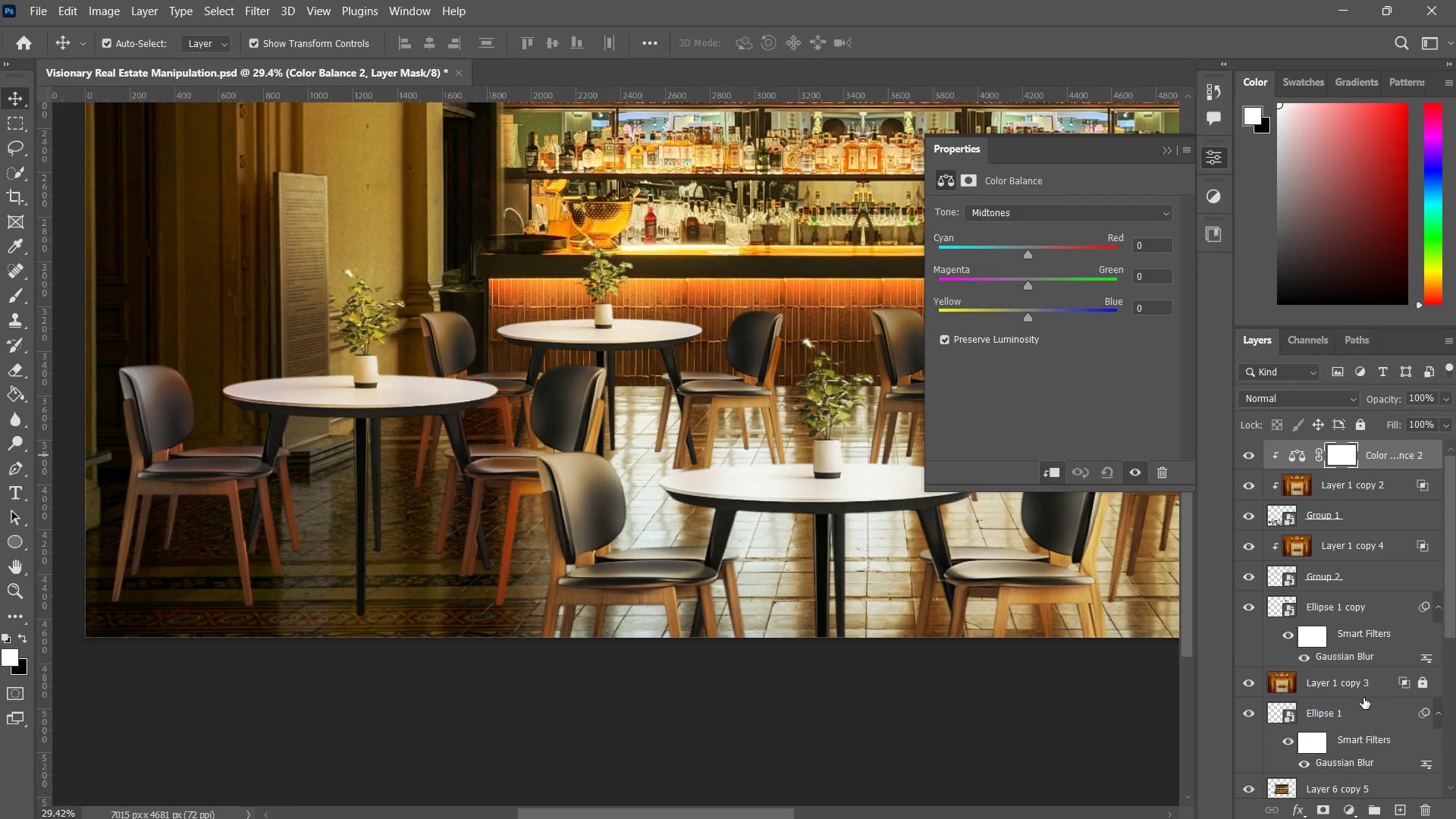 
left_click([1350, 812])
 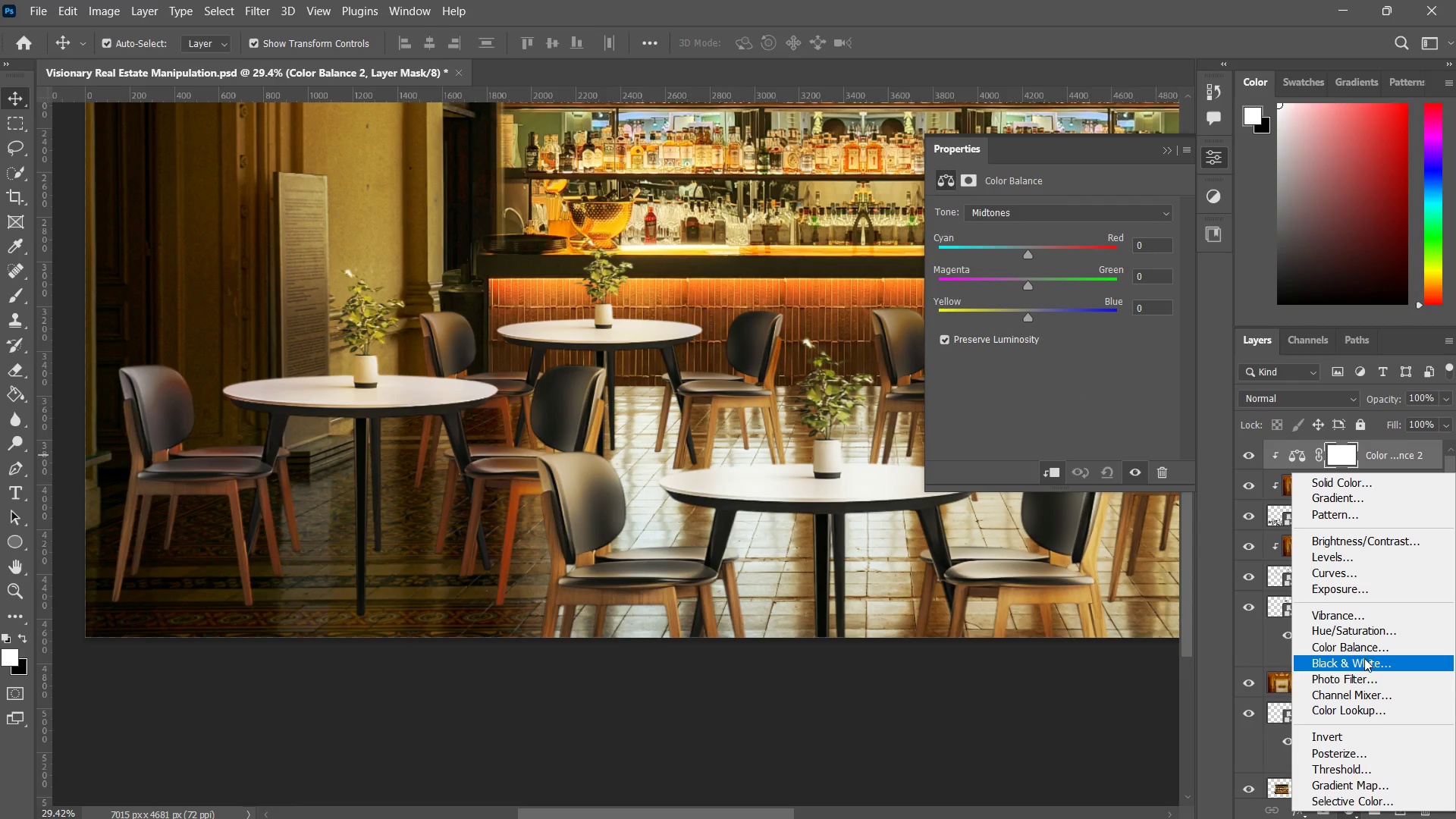 
wait(6.92)
 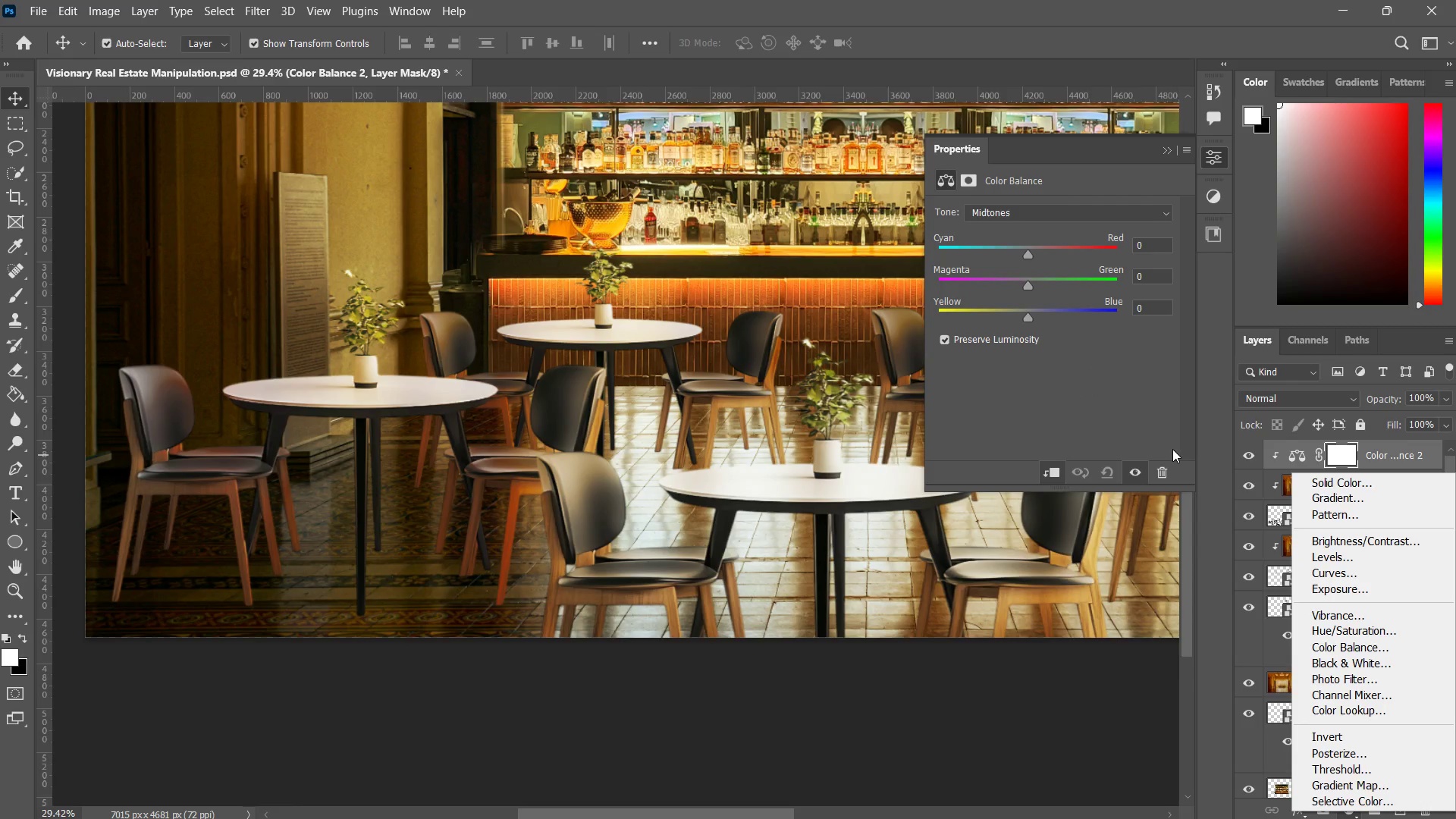 
left_click([1358, 544])
 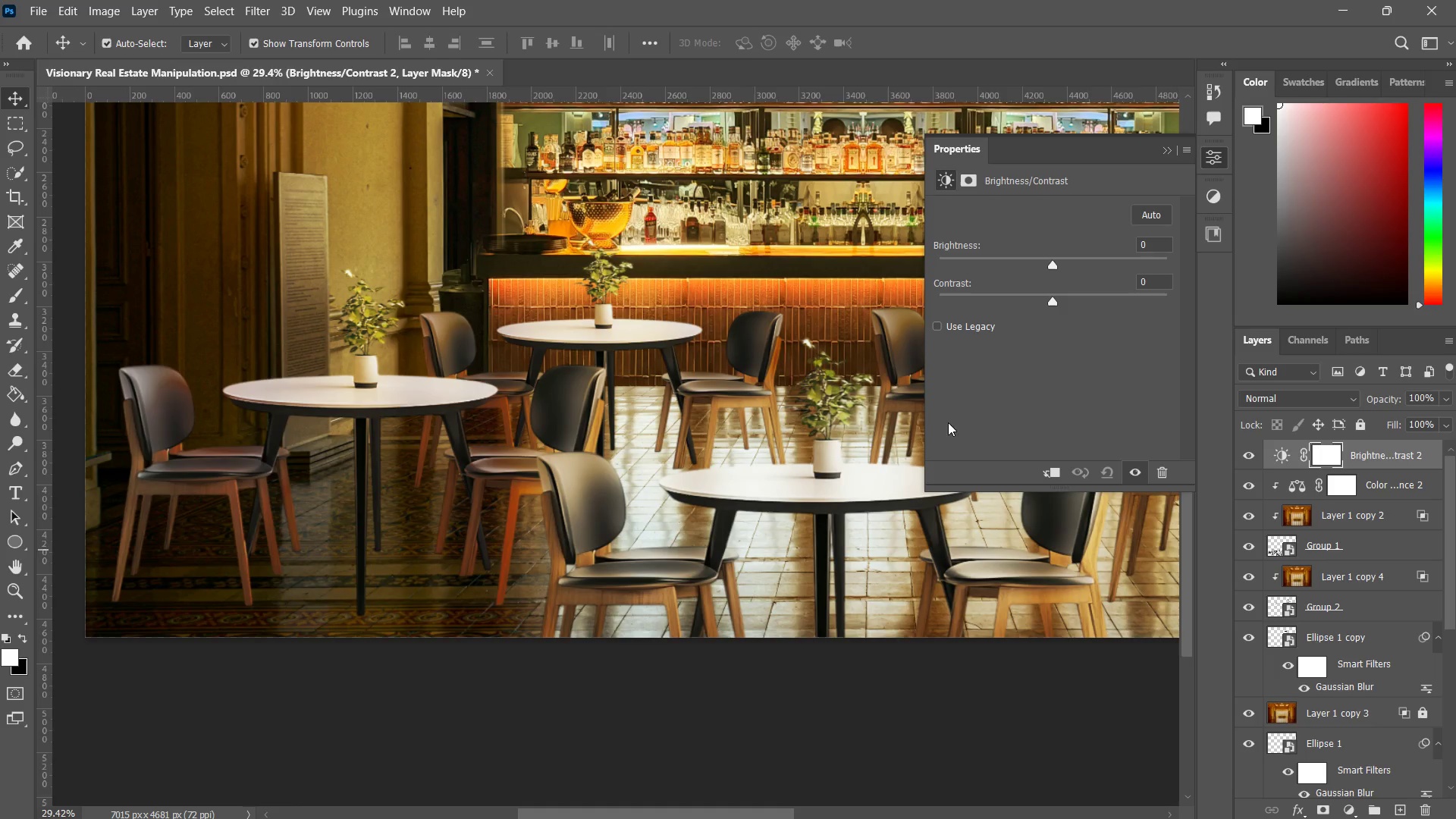 
hold_key(key=Space, duration=0.52)
 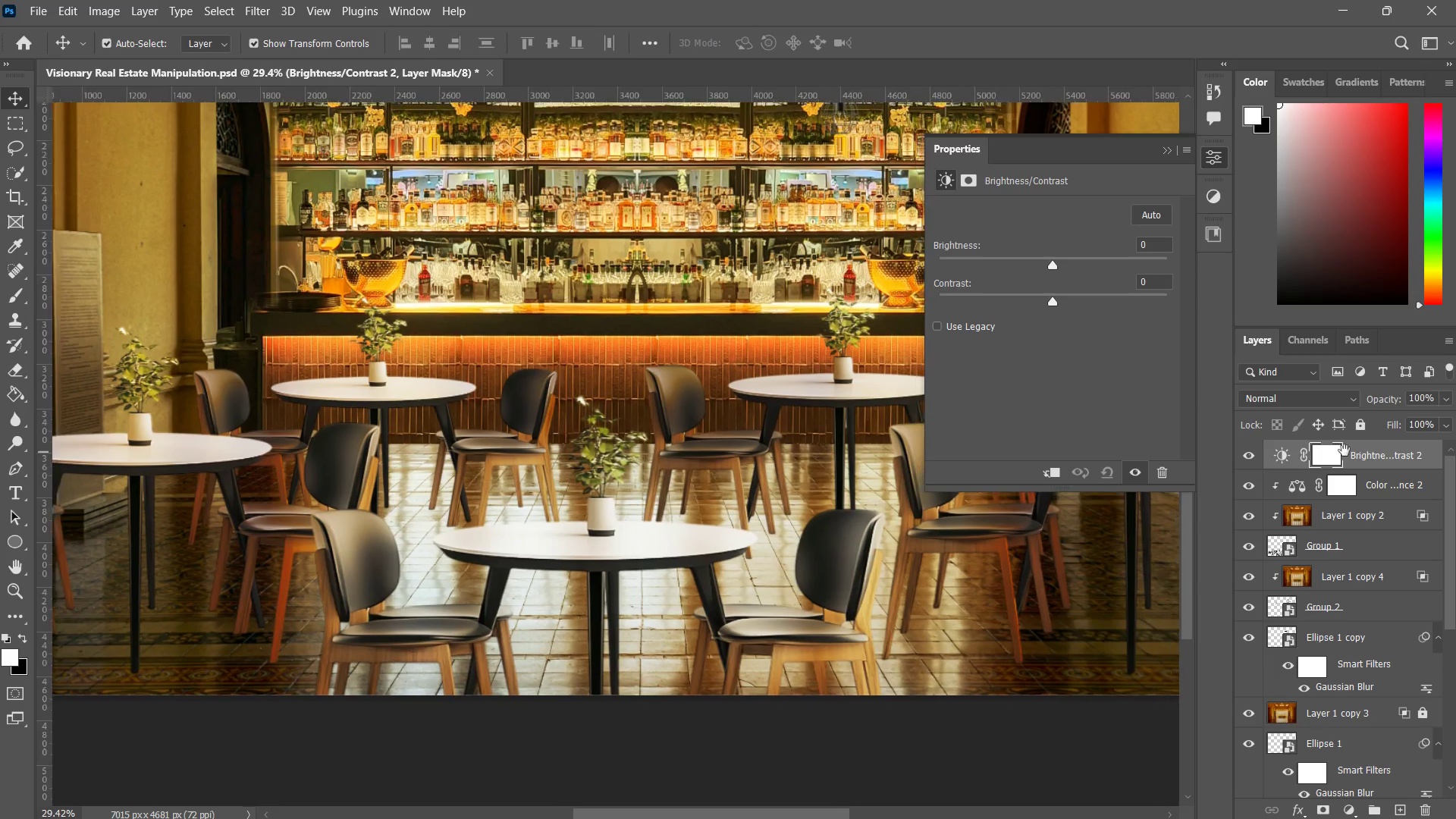 
left_click_drag(start_coordinate=[774, 406], to_coordinate=[689, 431])
 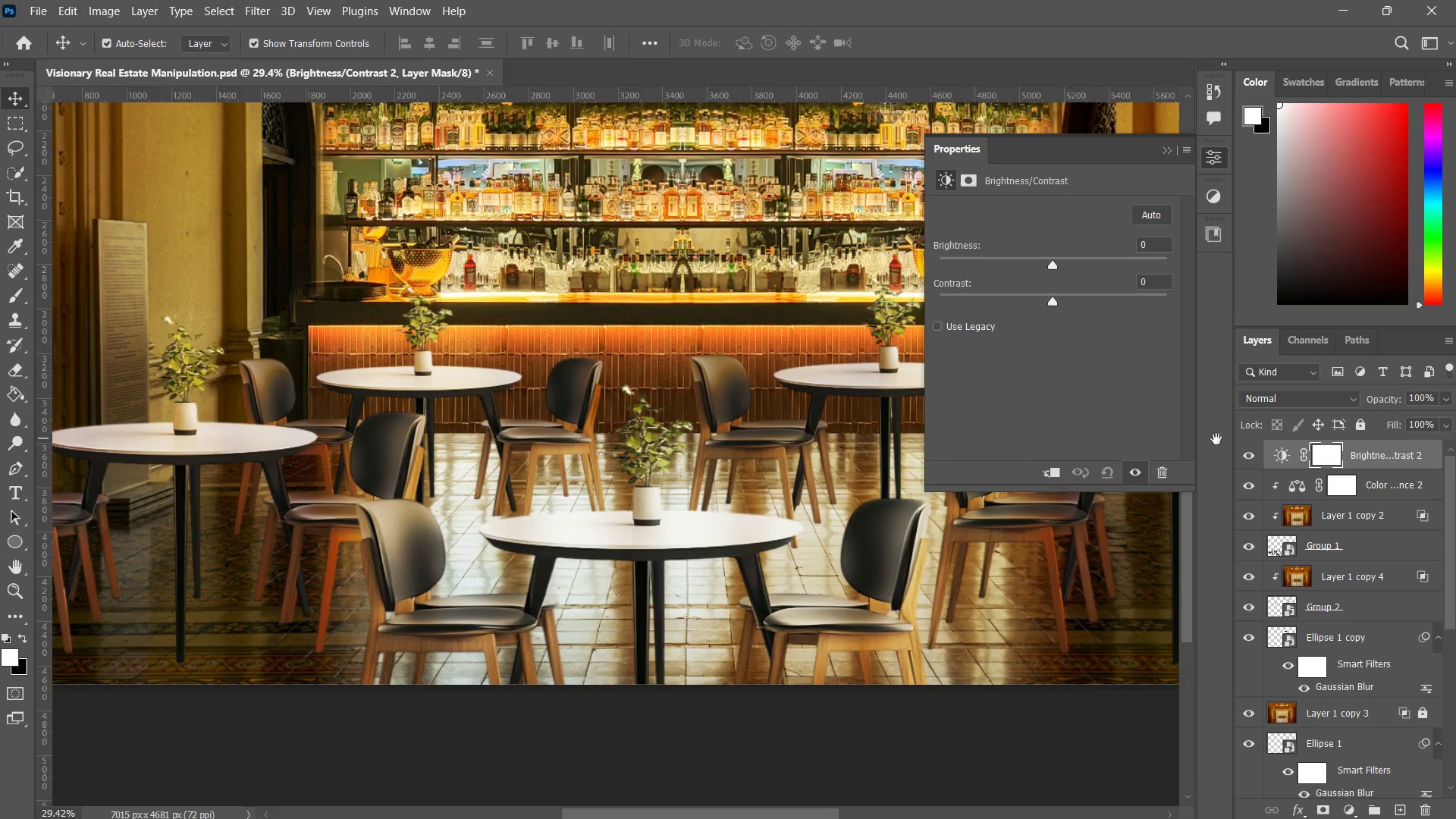 
hold_key(key=AltLeft, duration=1.09)
 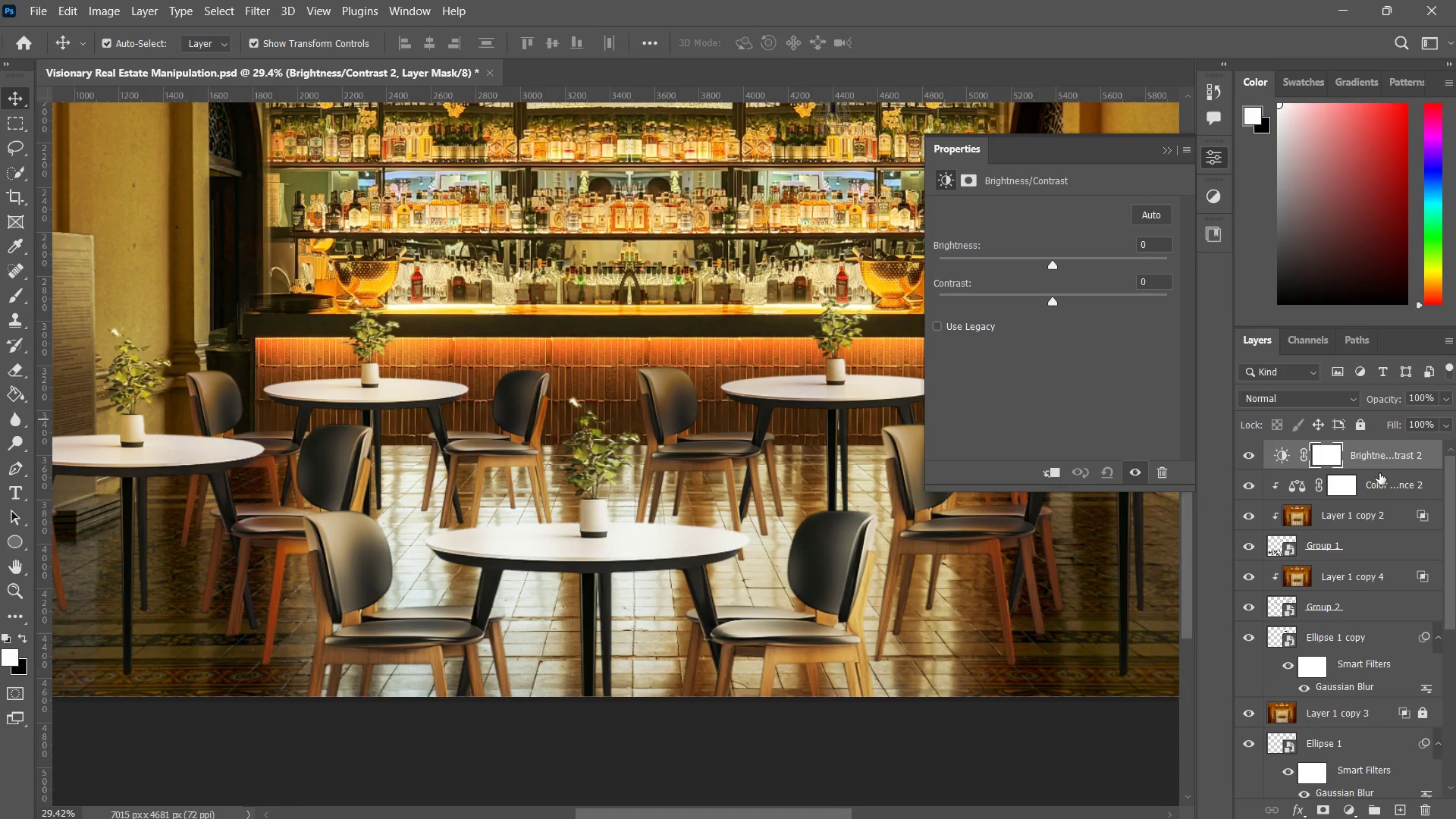 
hold_key(key=AltLeft, duration=0.81)
left_click([1386, 471])
 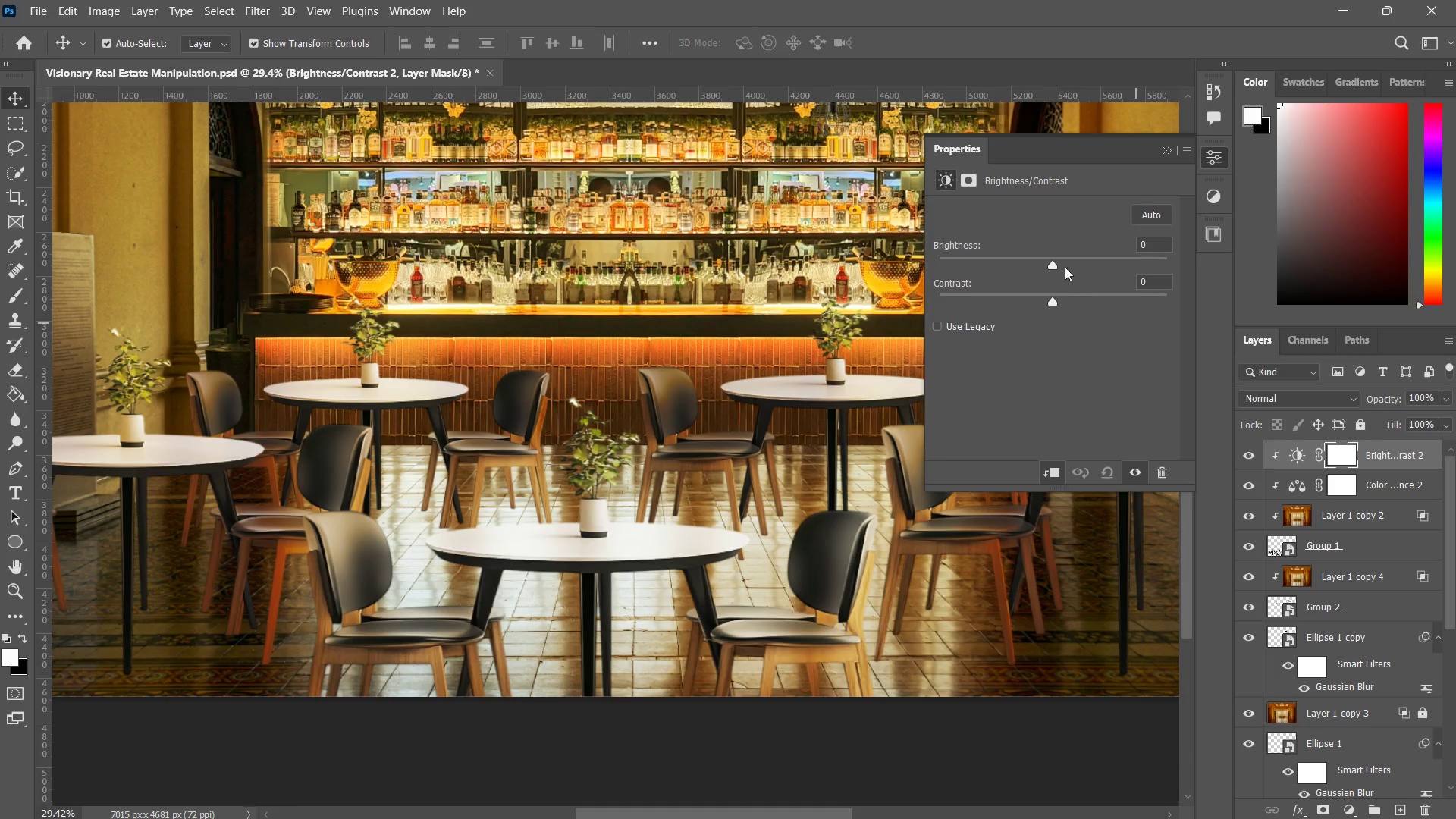 
left_click_drag(start_coordinate=[1058, 262], to_coordinate=[1003, 259])
 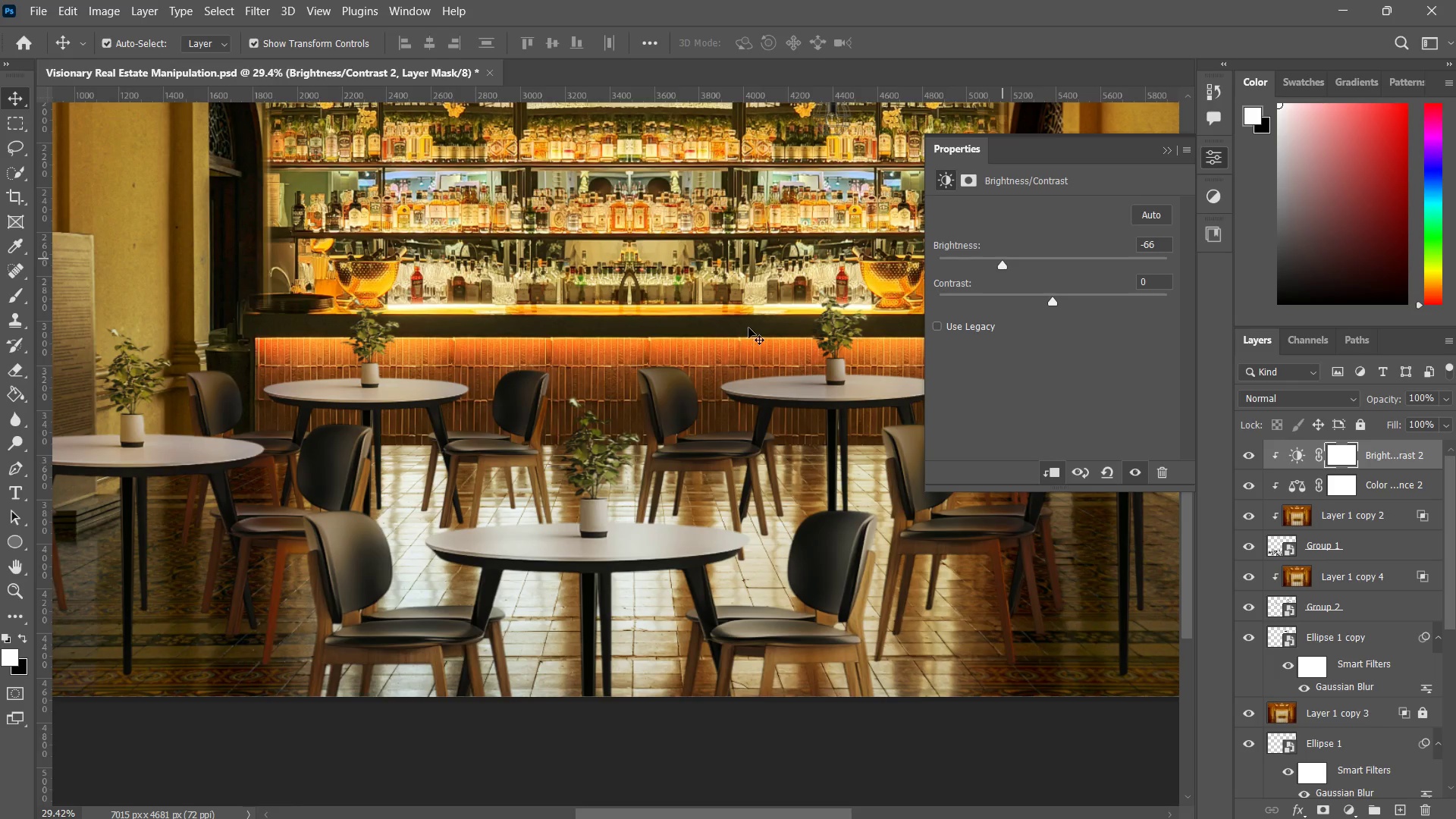 
type(zz)
 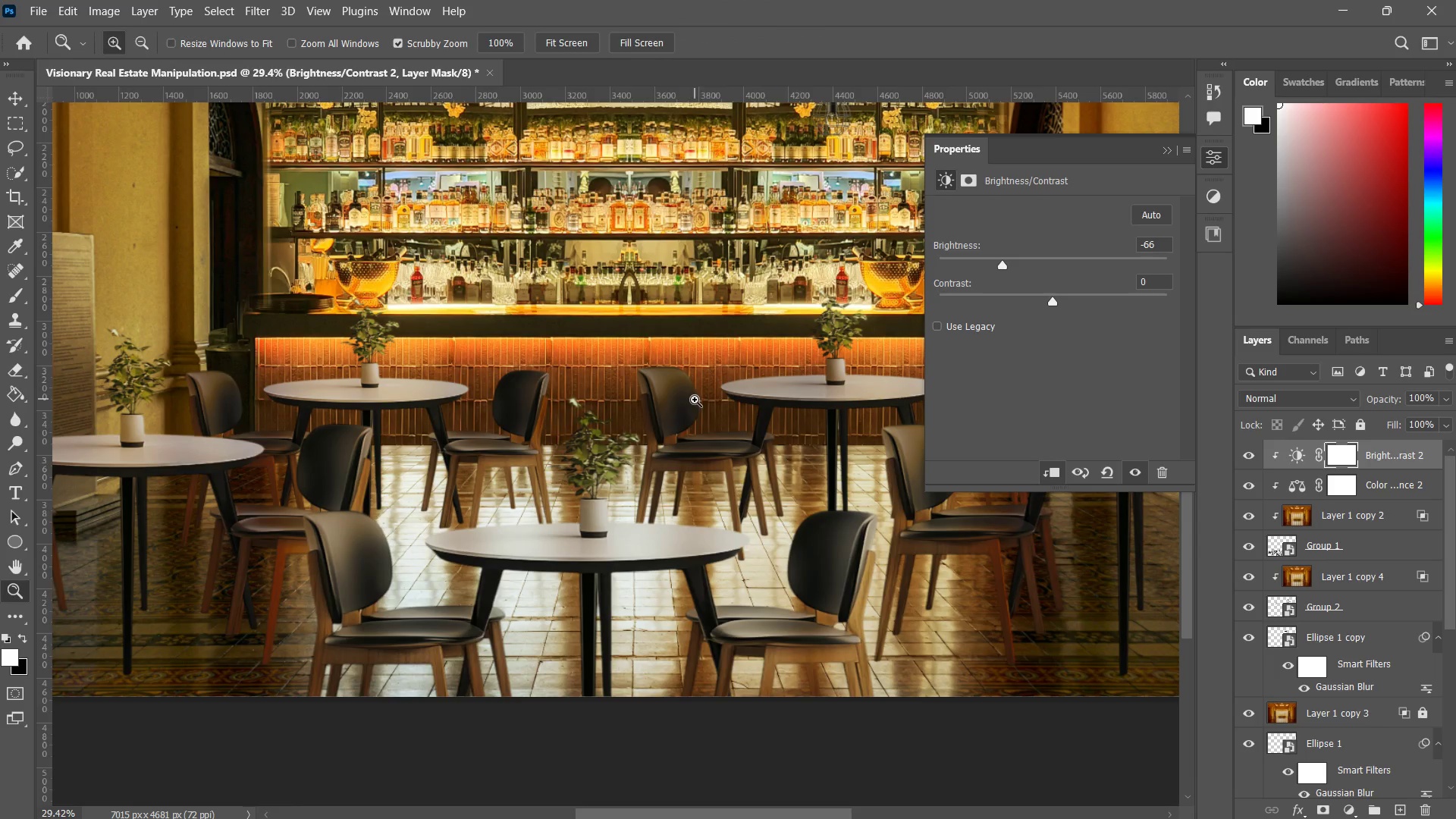 
left_click_drag(start_coordinate=[695, 400], to_coordinate=[660, 421])
 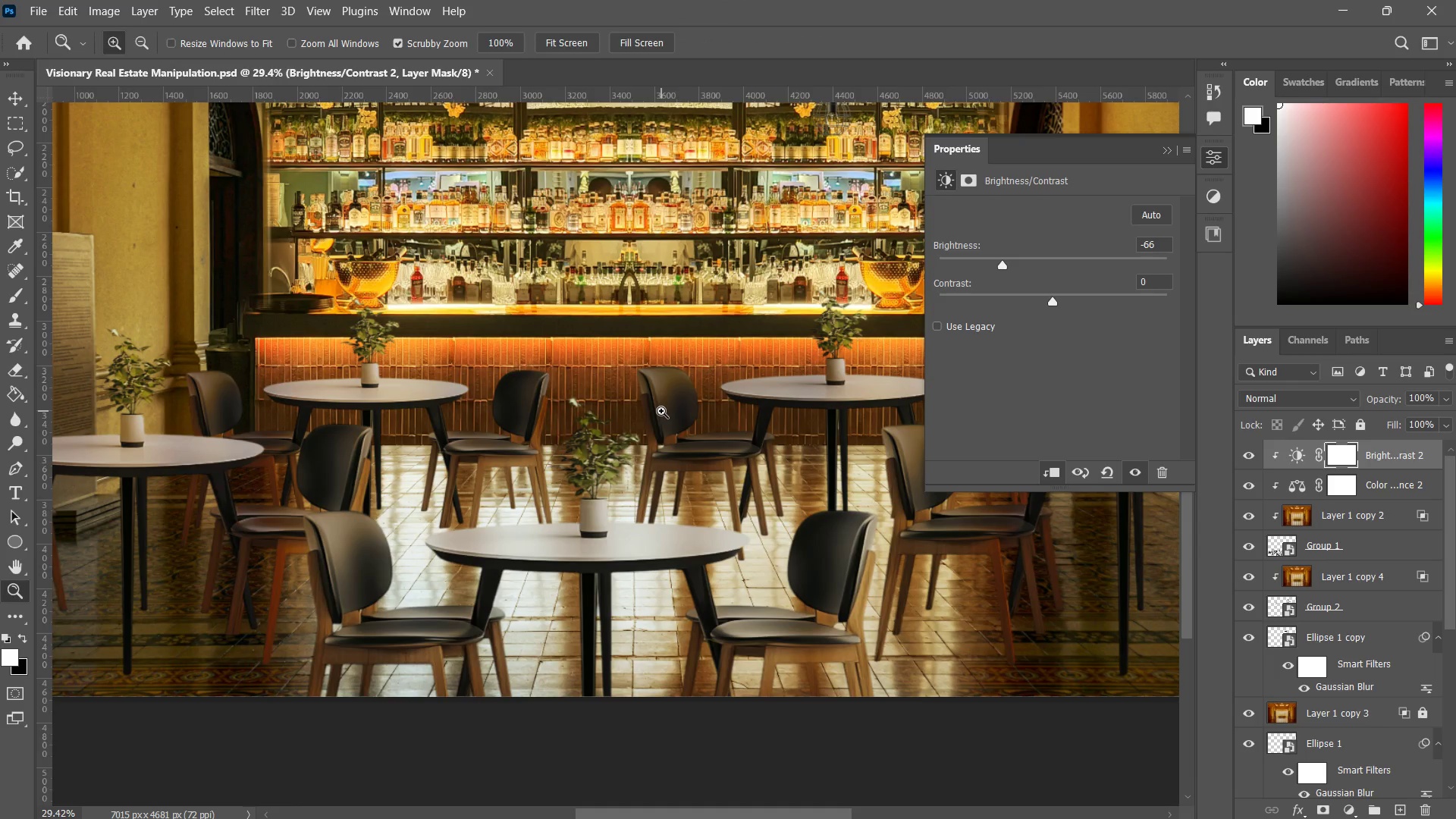 
left_click_drag(start_coordinate=[661, 411], to_coordinate=[631, 413])
 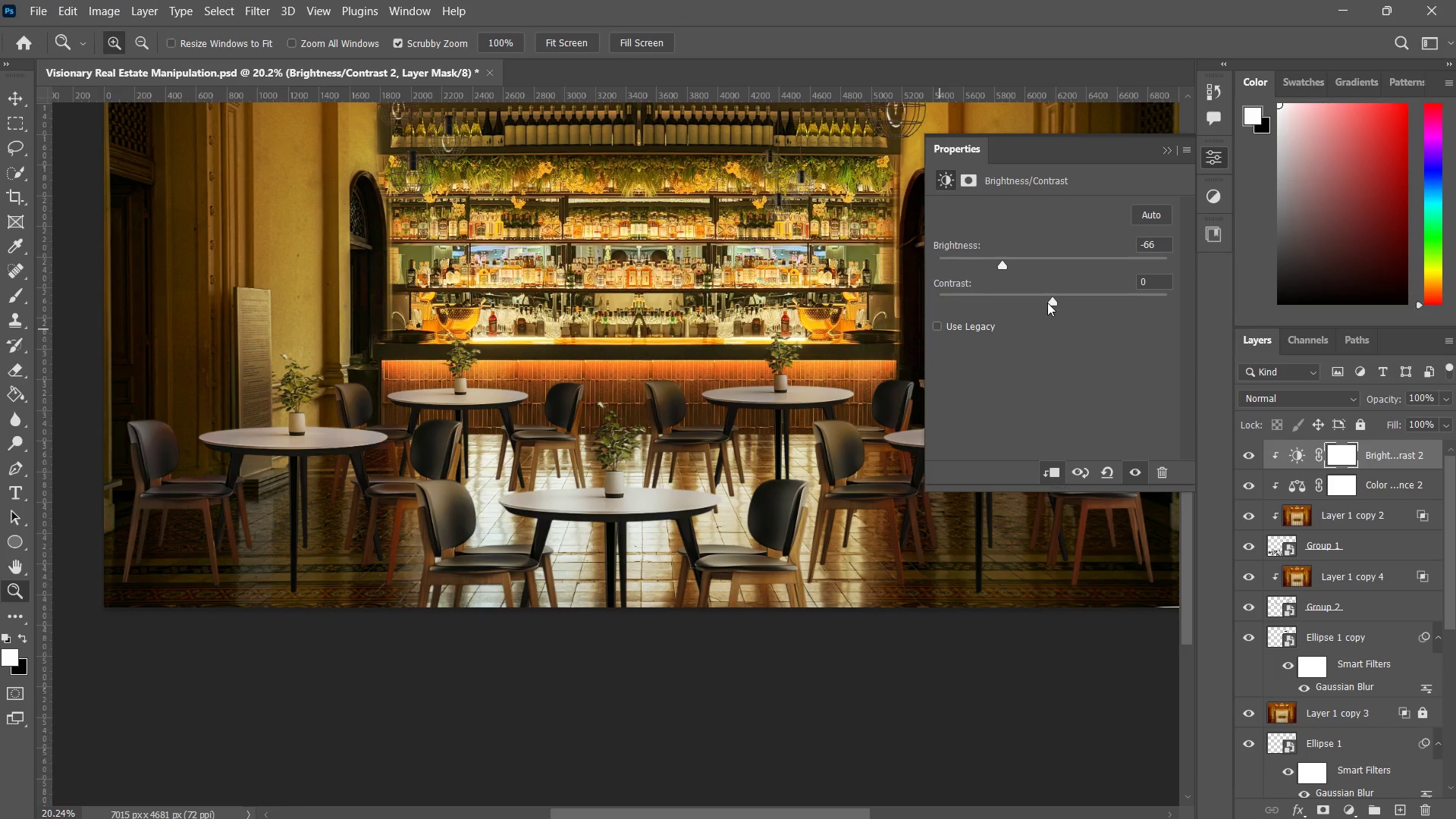 
left_click_drag(start_coordinate=[1050, 301], to_coordinate=[883, 299])
 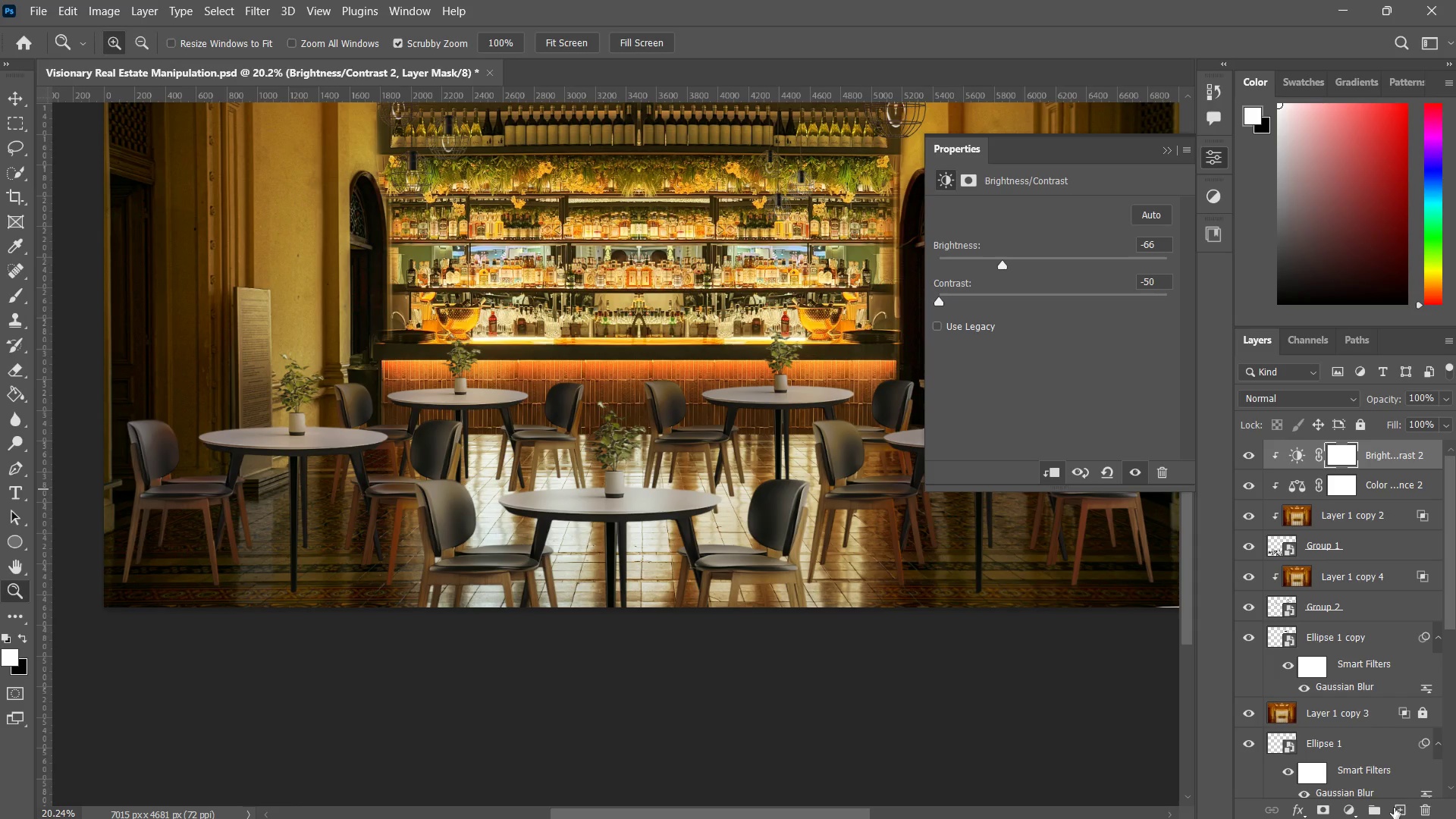 
wait(5.05)
 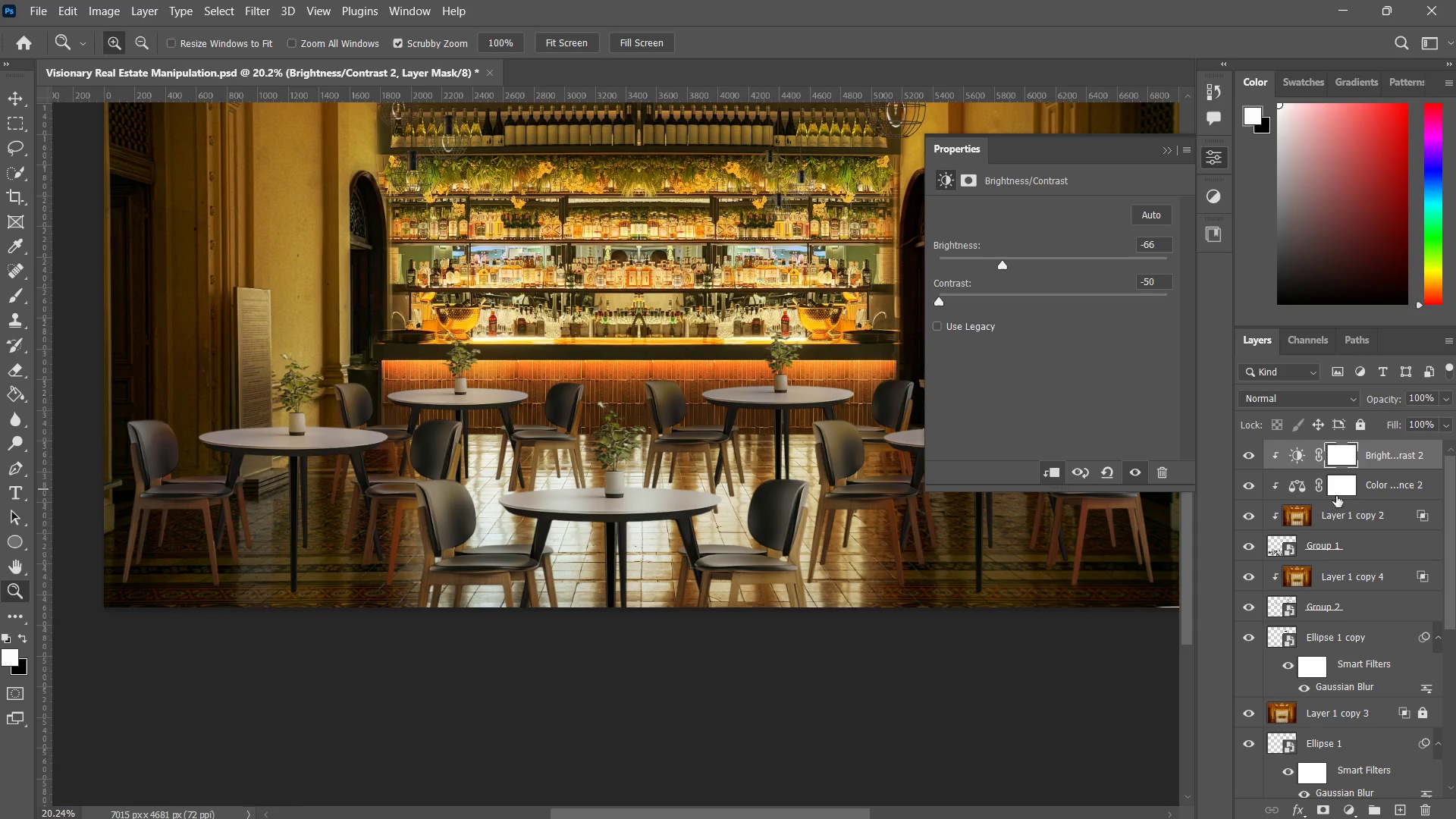 
left_click([1351, 808])
 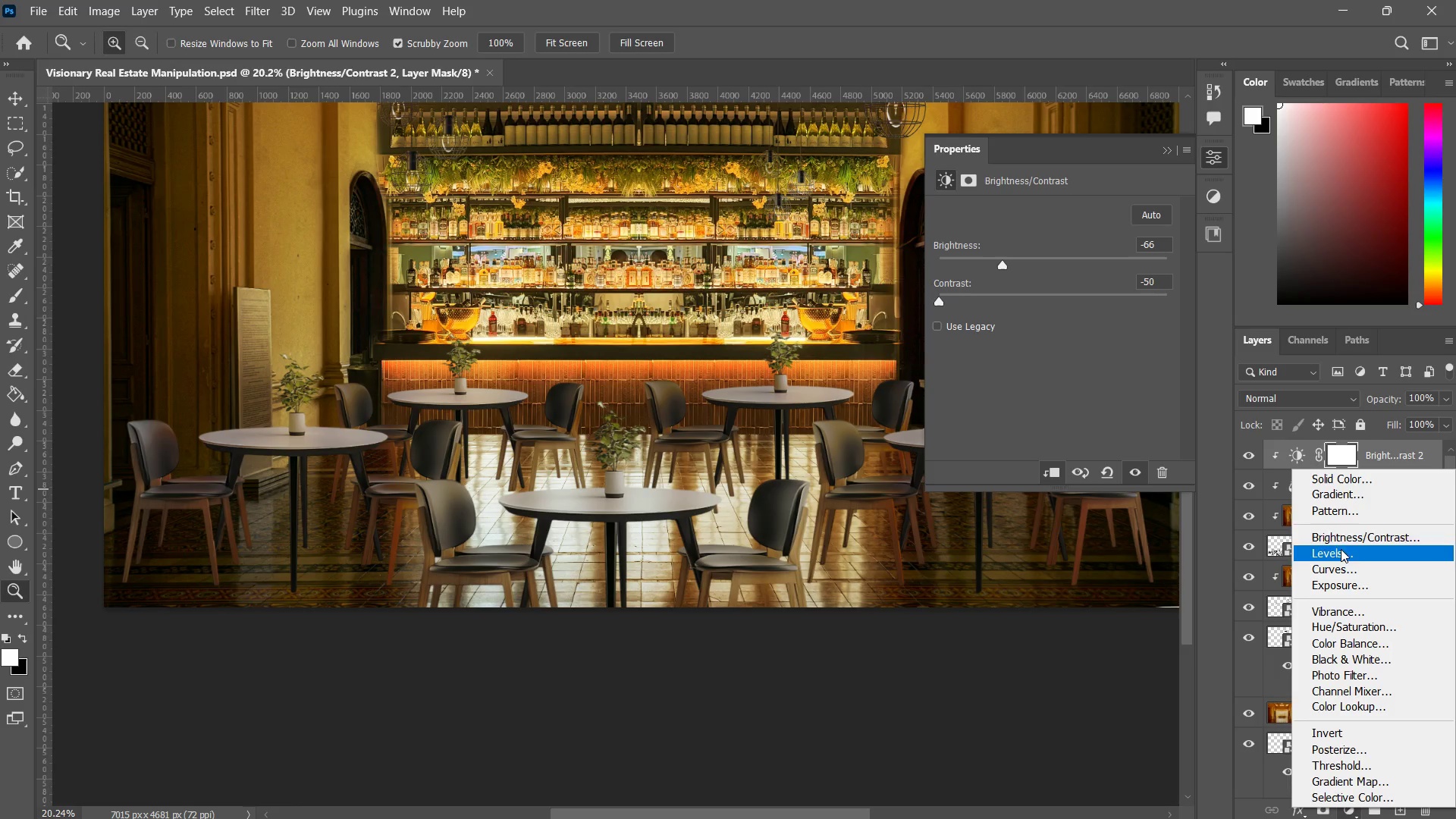 
left_click([1345, 538])
 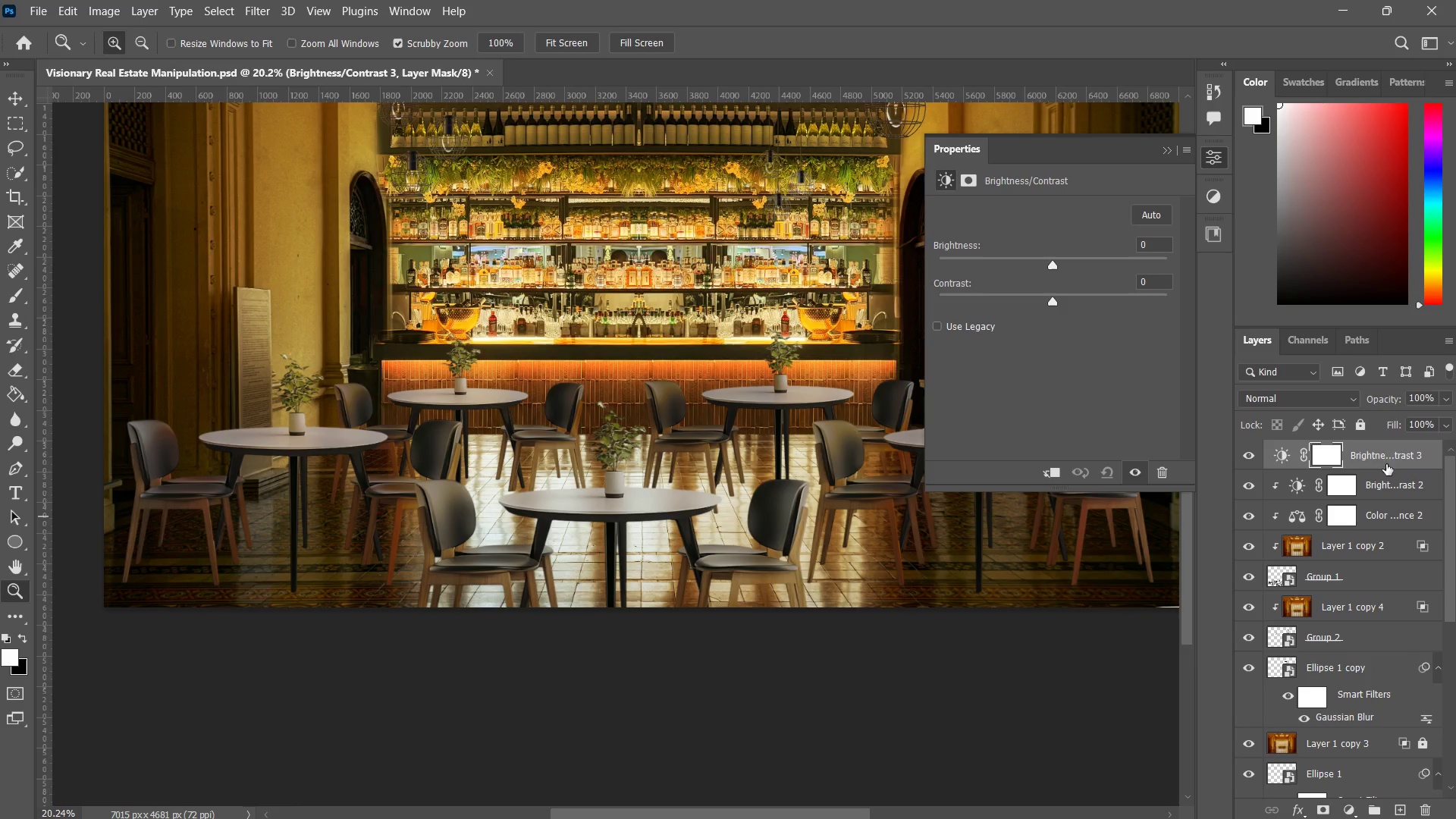 
hold_key(key=AltLeft, duration=0.84)
left_click([1399, 473])
 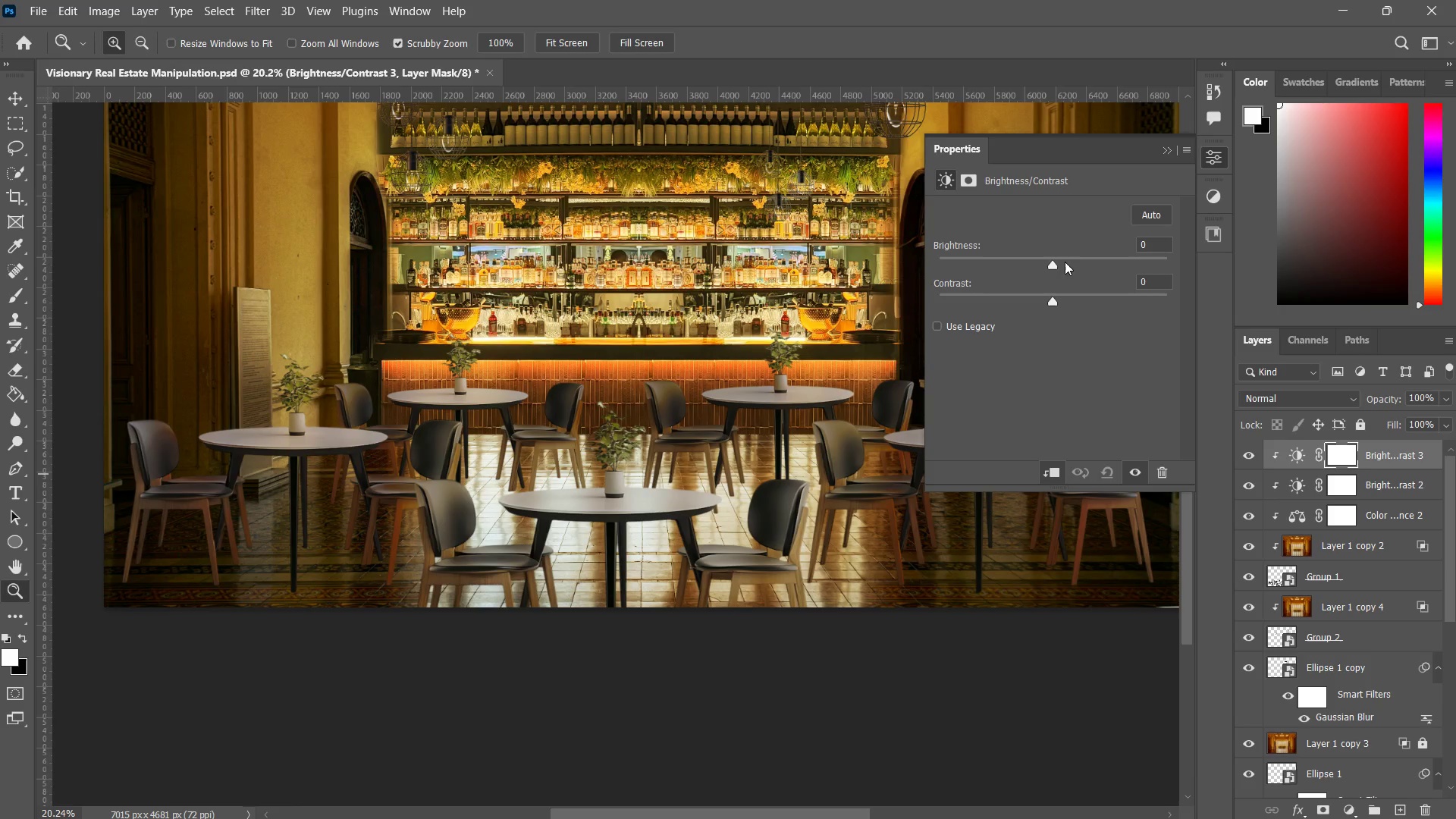 
left_click_drag(start_coordinate=[1056, 259], to_coordinate=[1167, 253])
 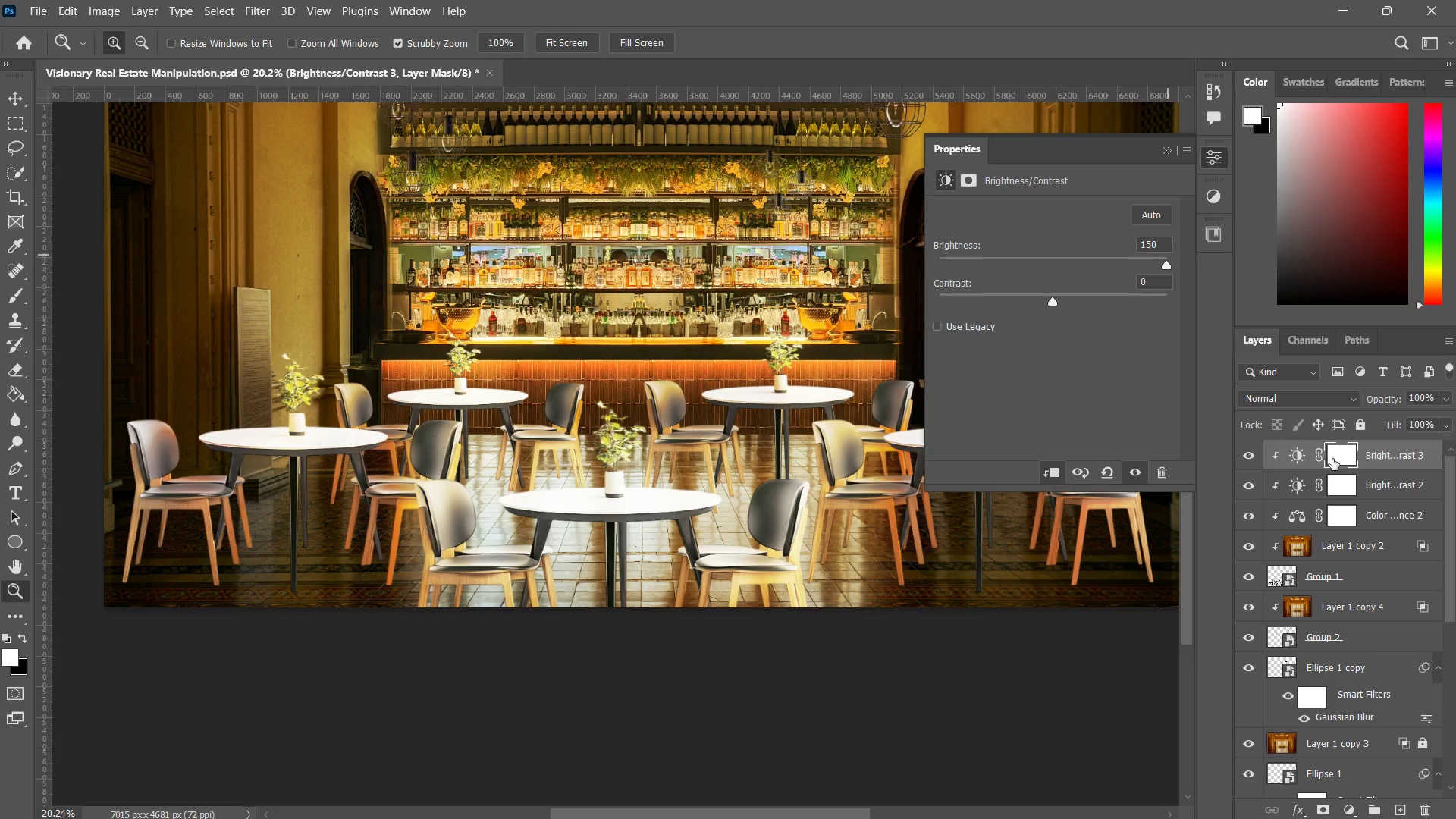 
hold_key(key=AltLeft, duration=2.2)
left_click([1319, 808])
 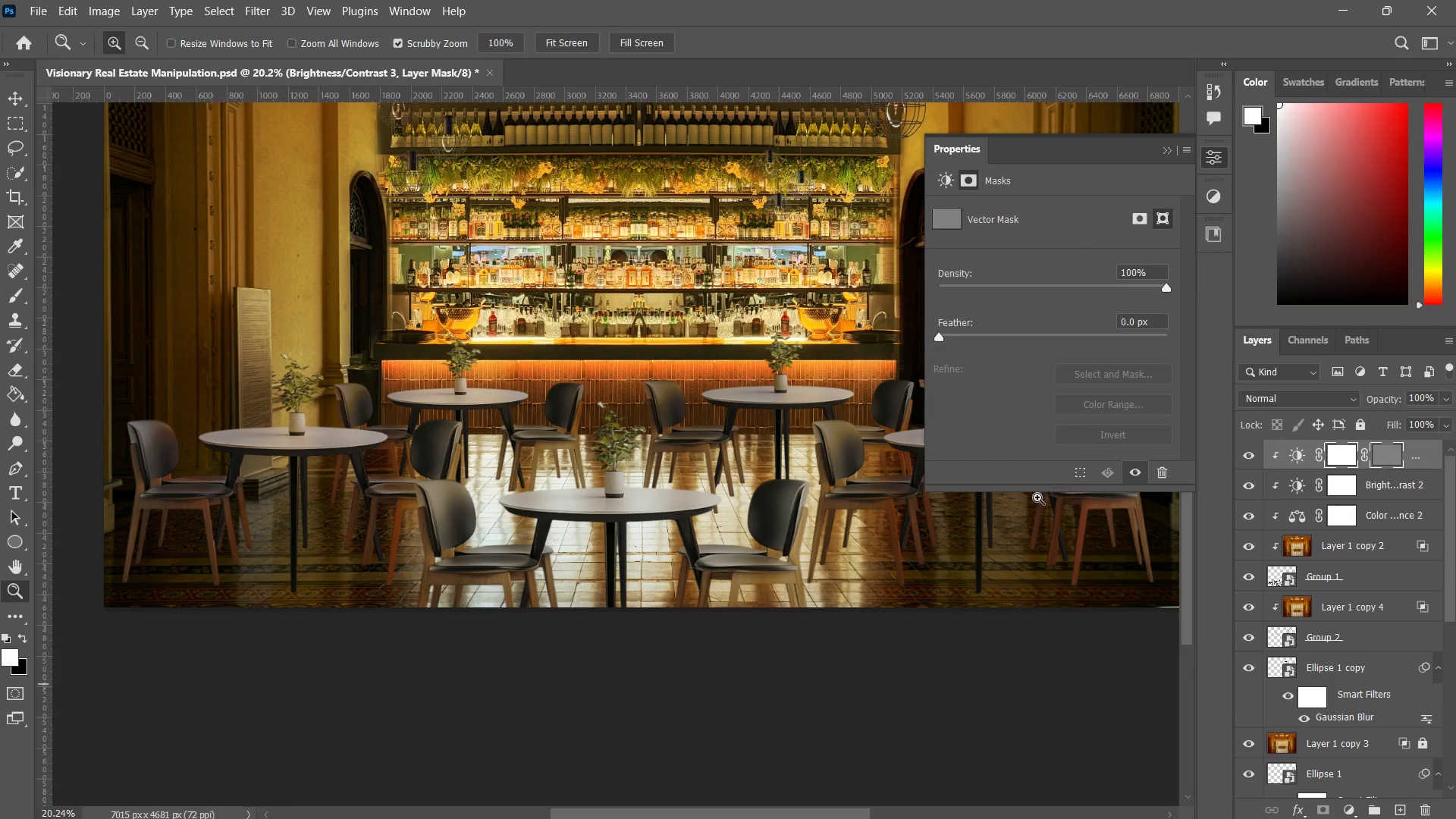 
type(bxx)
 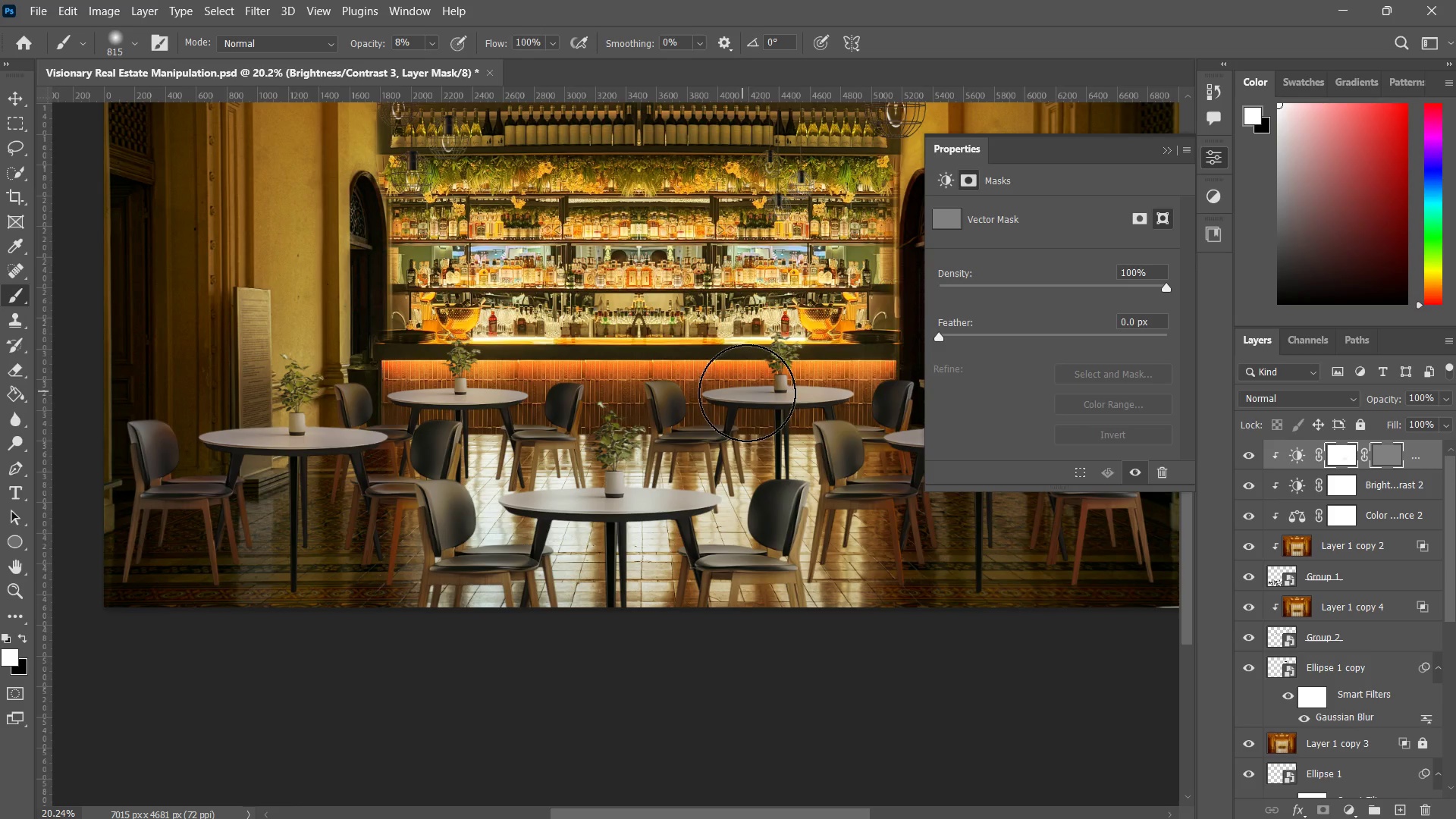 
left_click_drag(start_coordinate=[799, 398], to_coordinate=[720, 398])
 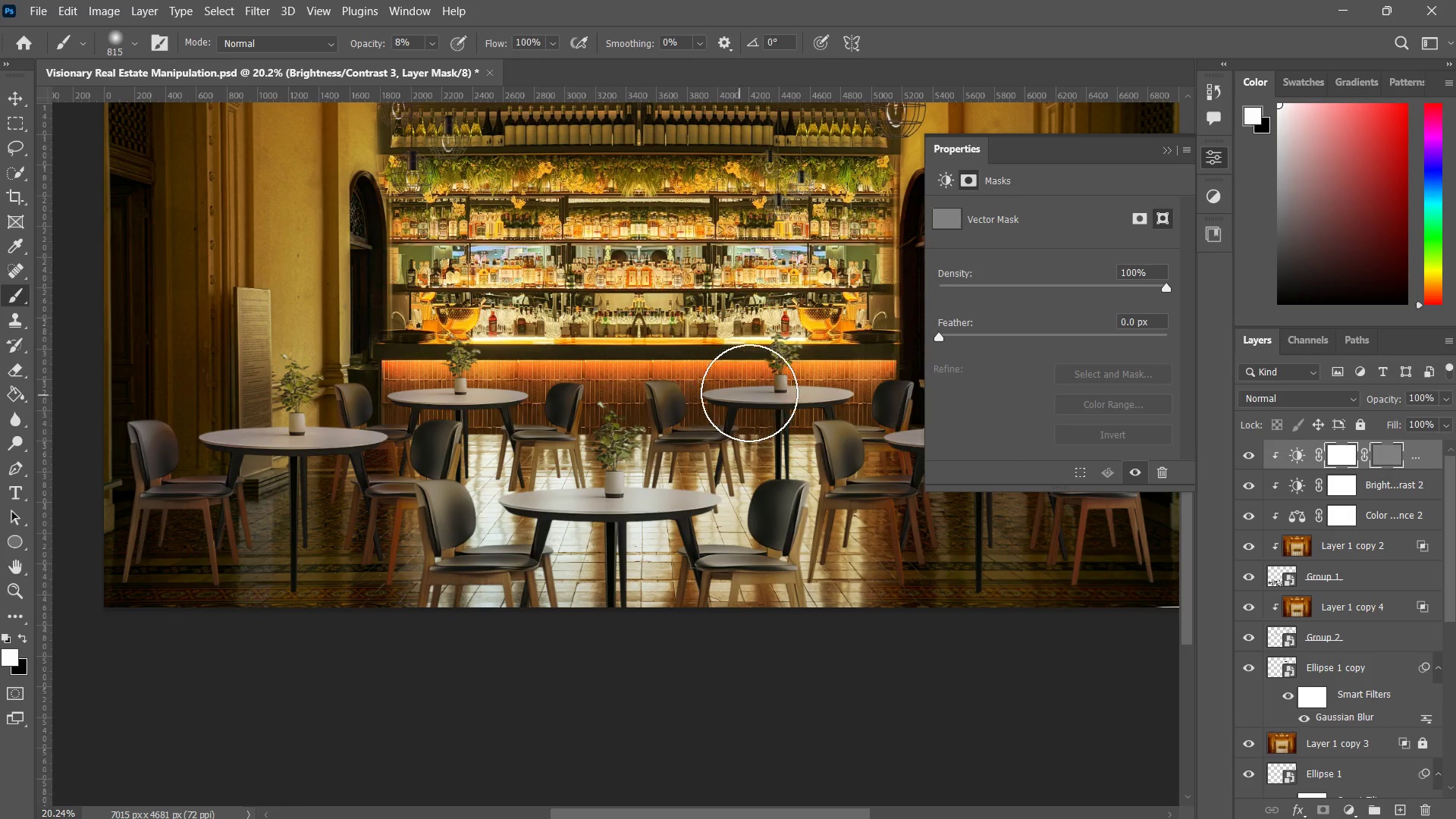 
left_click_drag(start_coordinate=[755, 391], to_coordinate=[752, 387])
 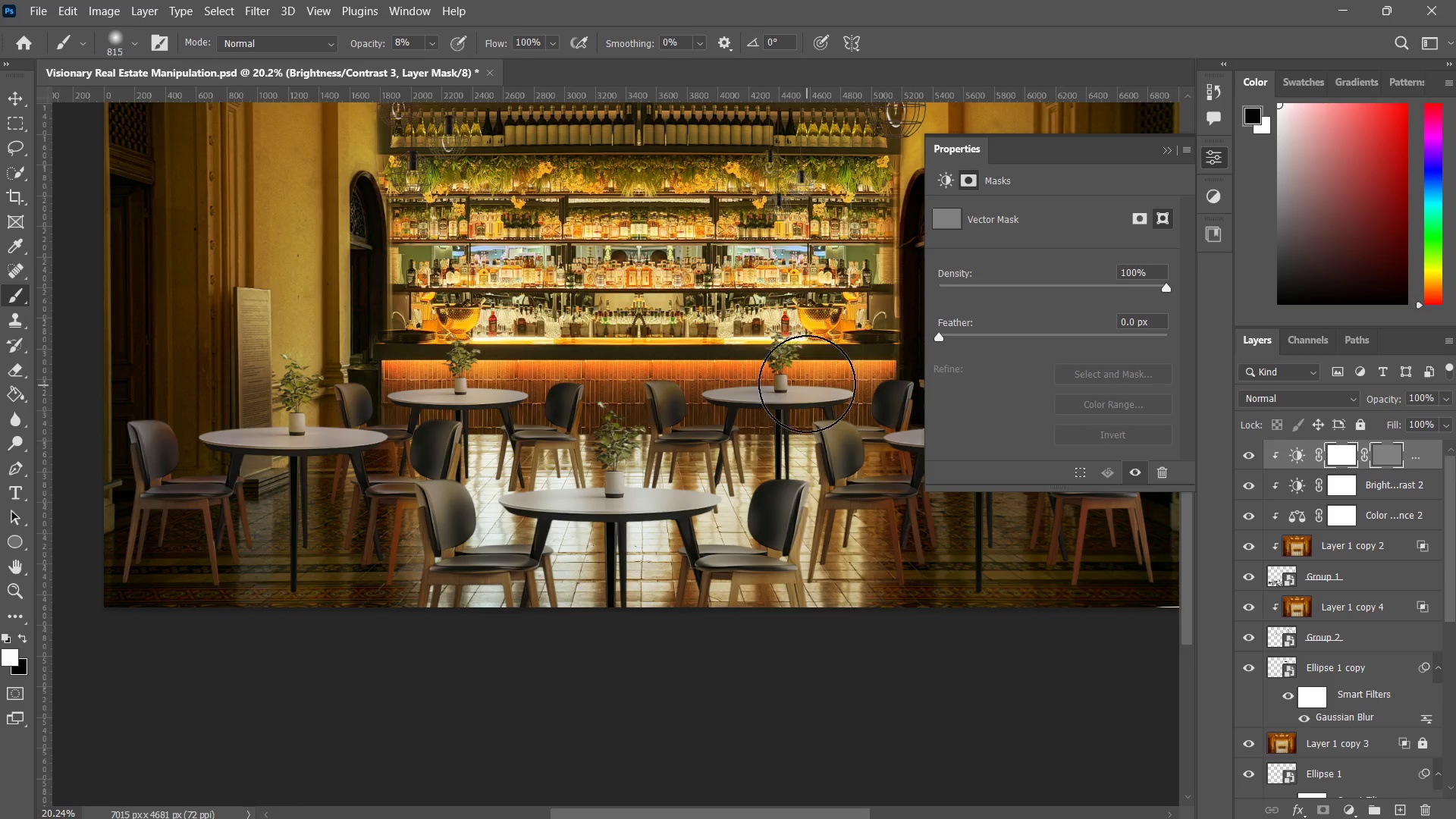 
left_click_drag(start_coordinate=[811, 376], to_coordinate=[708, 384])
 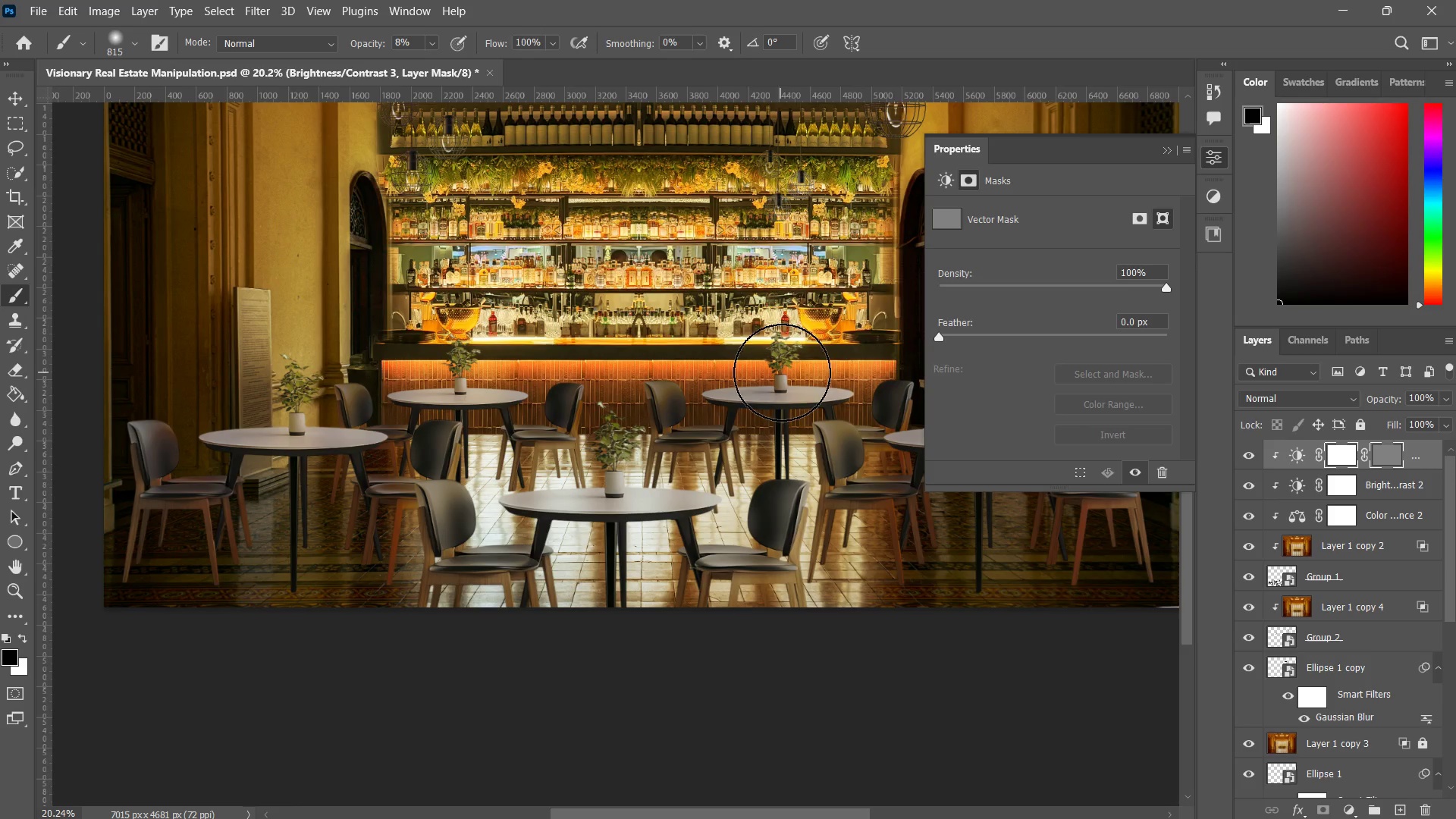 
left_click_drag(start_coordinate=[782, 372], to_coordinate=[725, 389])
 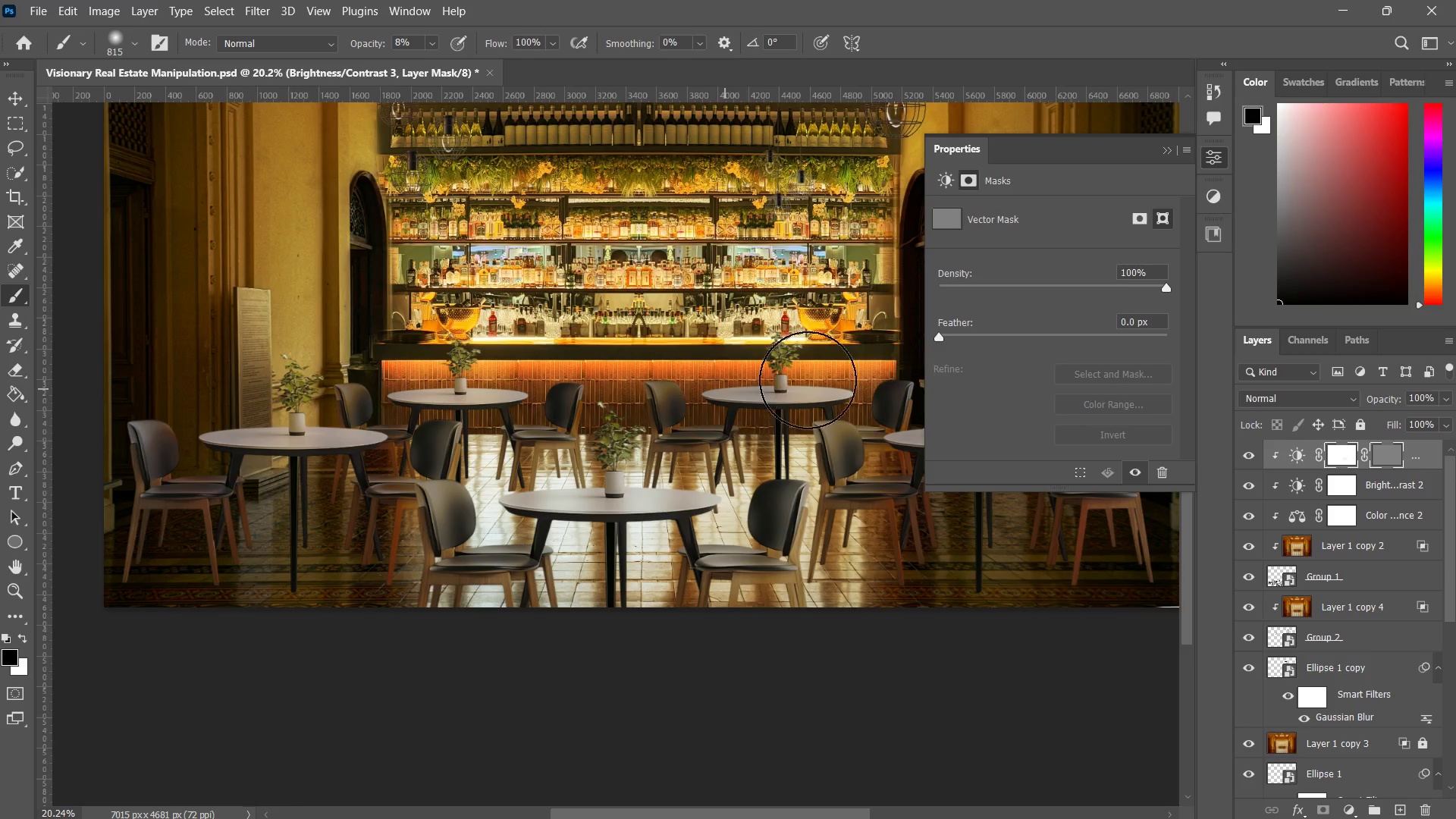 
left_click_drag(start_coordinate=[808, 380], to_coordinate=[739, 391])
 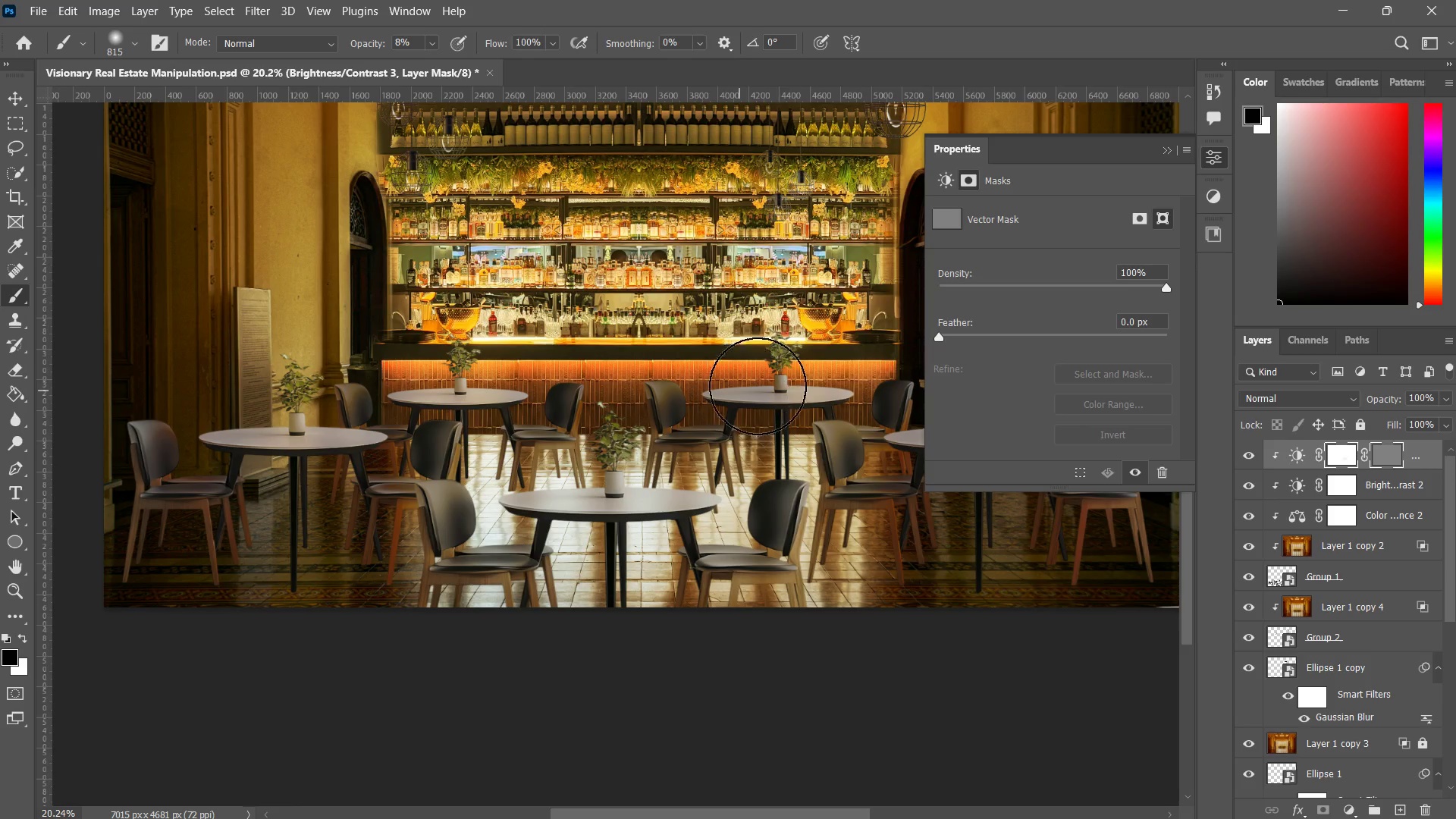 
left_click_drag(start_coordinate=[807, 384], to_coordinate=[740, 396])
 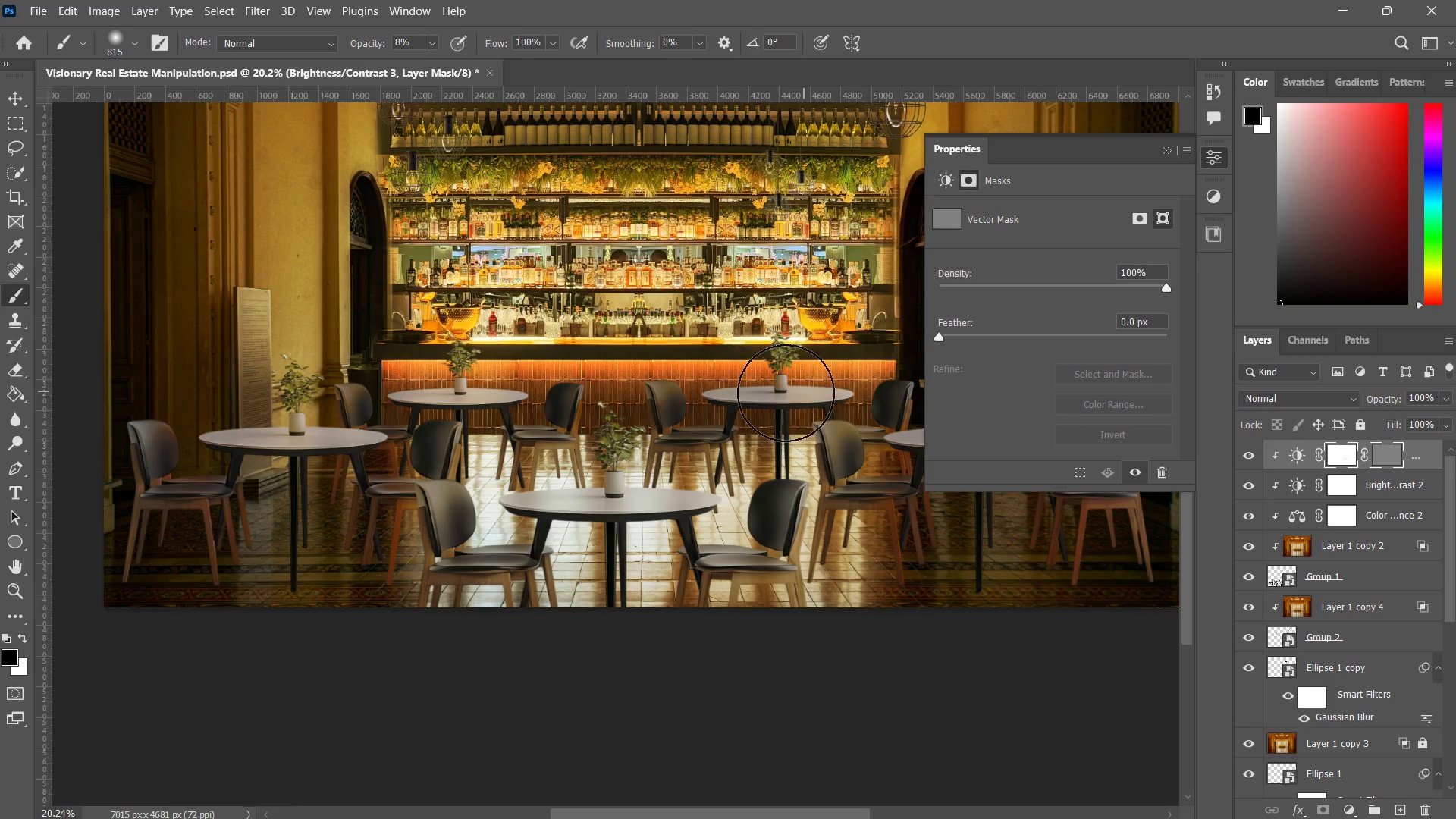 
left_click_drag(start_coordinate=[805, 391], to_coordinate=[768, 394])
 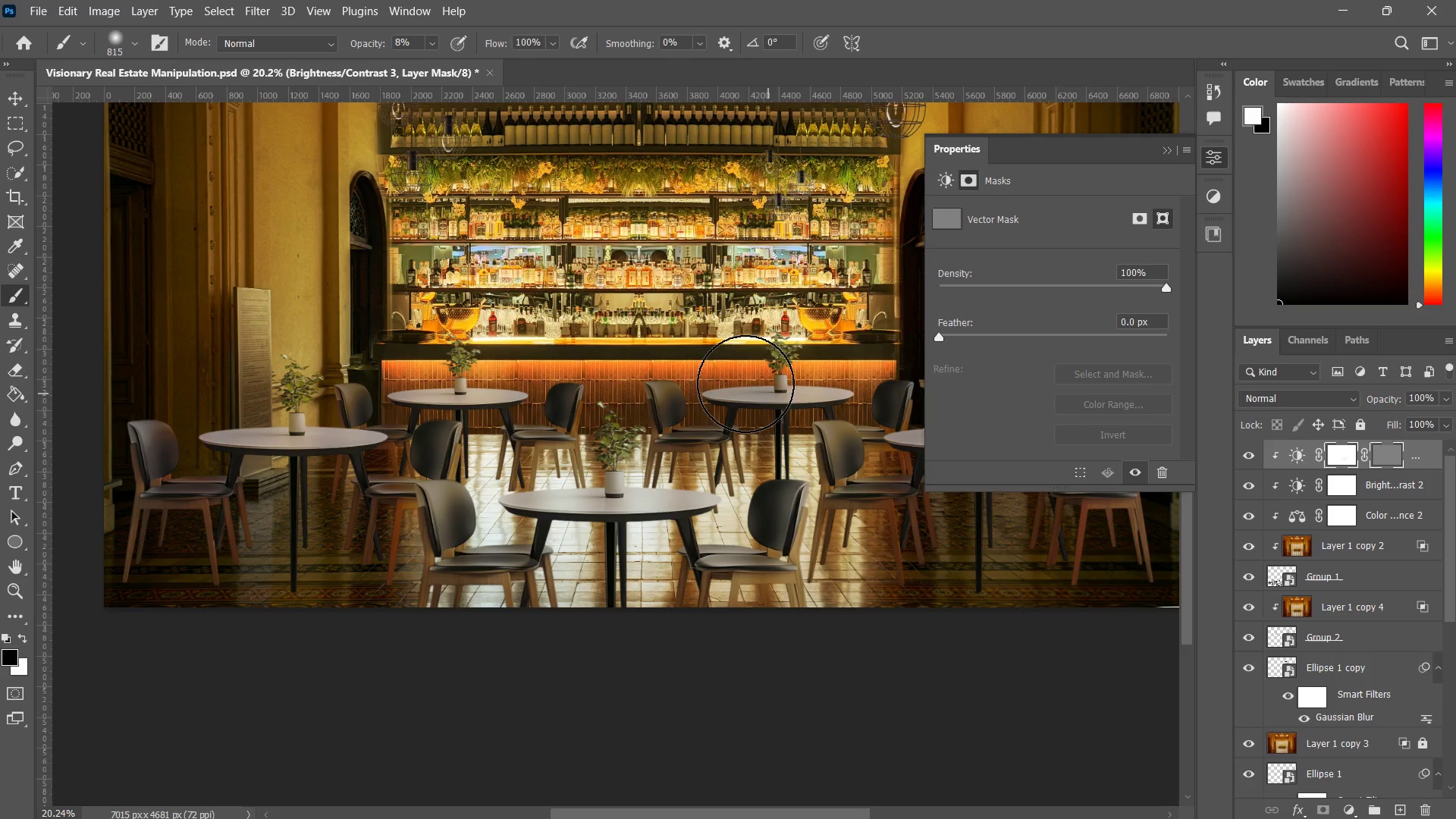 
left_click_drag(start_coordinate=[743, 383], to_coordinate=[836, 388])
 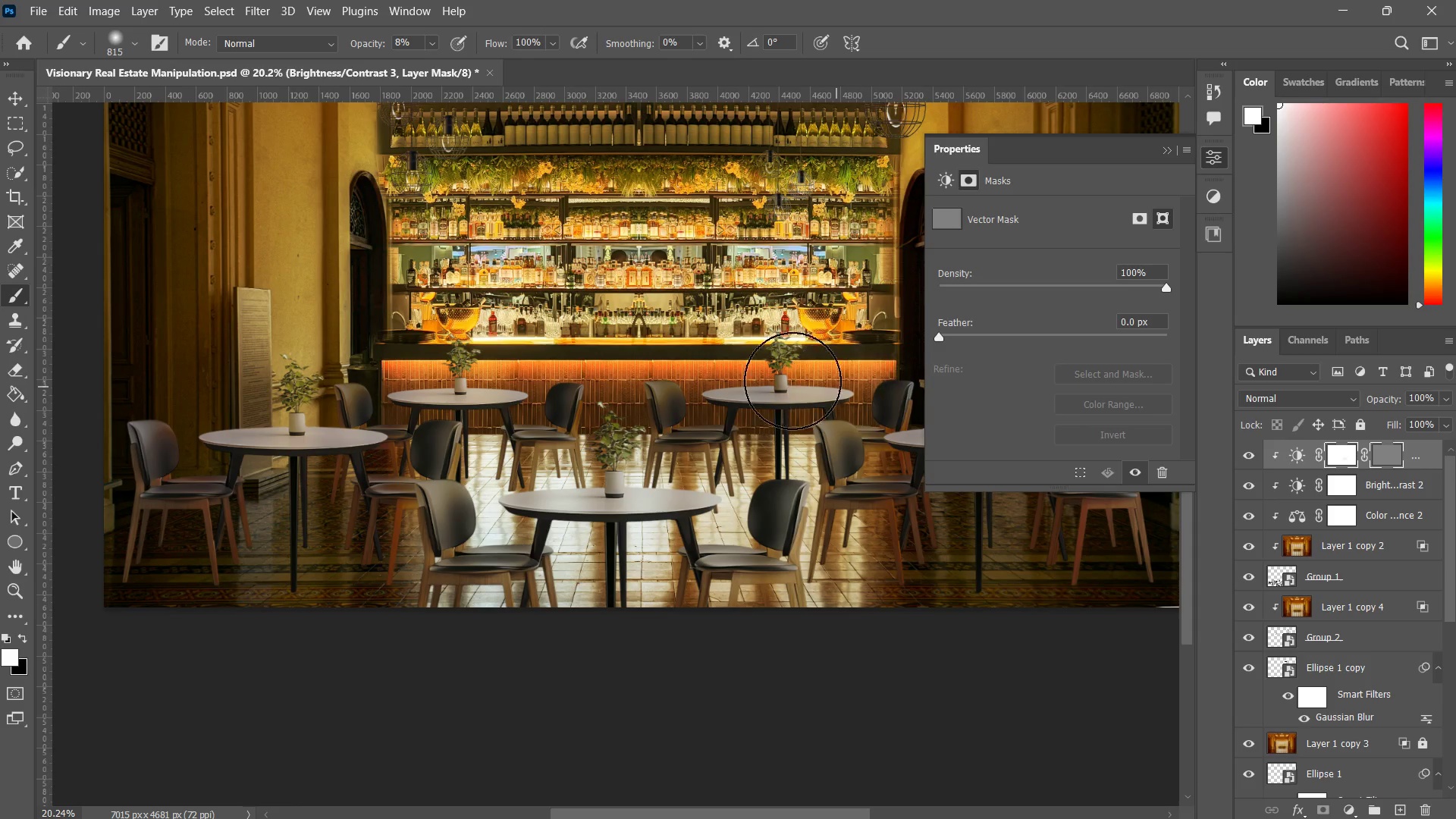 
left_click_drag(start_coordinate=[745, 388], to_coordinate=[783, 393])
 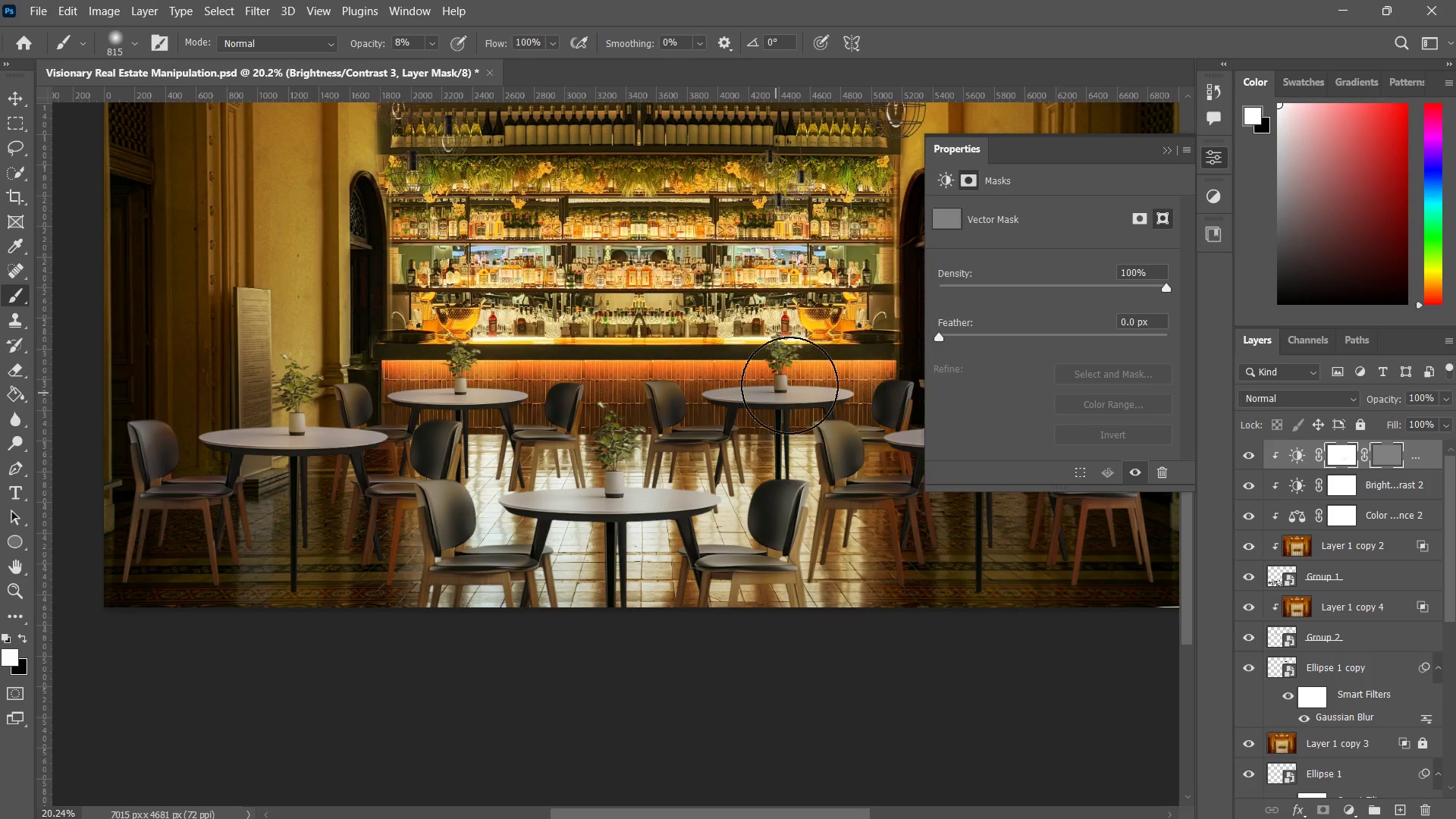 
left_click_drag(start_coordinate=[767, 385], to_coordinate=[759, 388])
 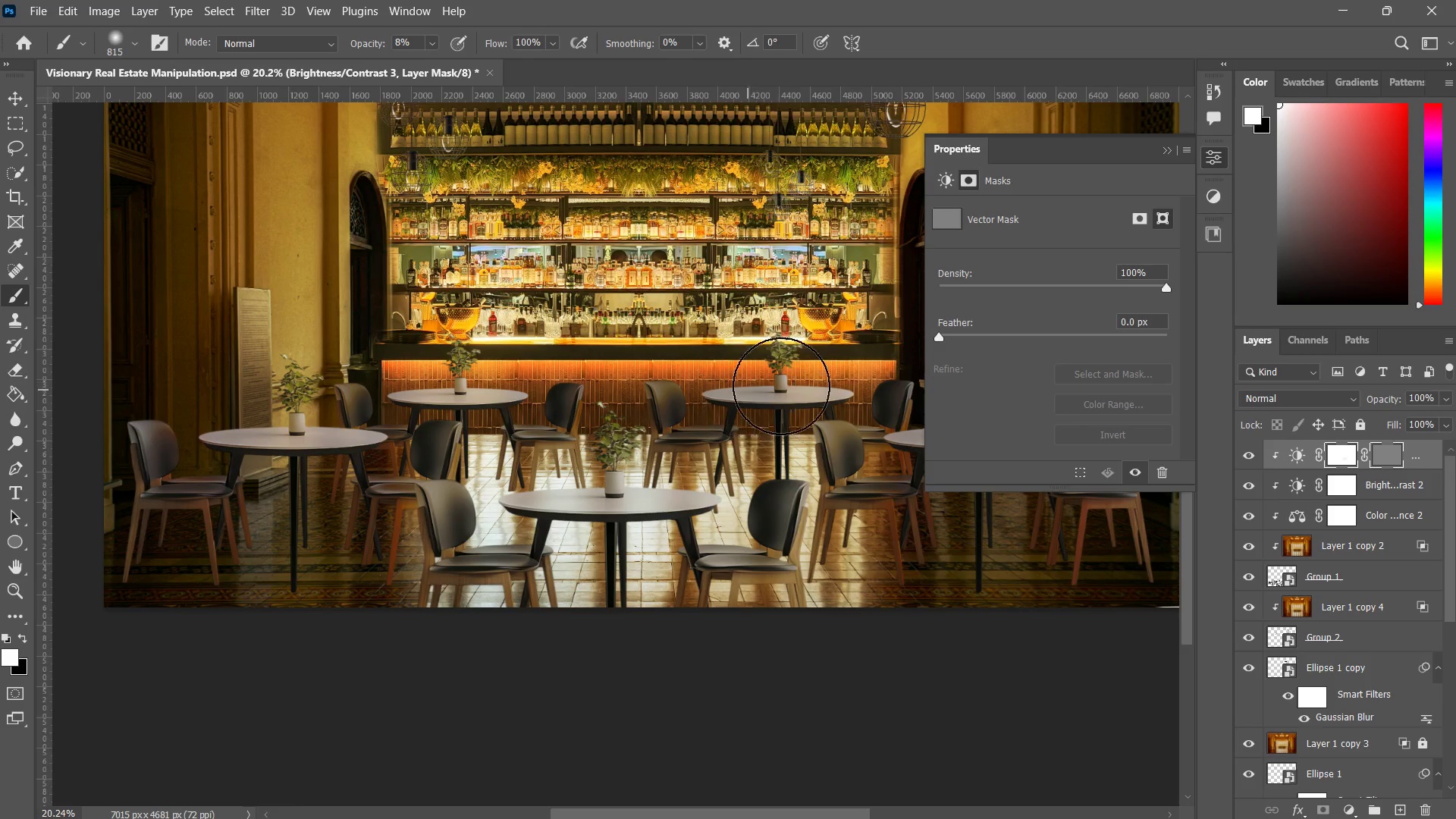 
left_click_drag(start_coordinate=[800, 381], to_coordinate=[755, 393])
 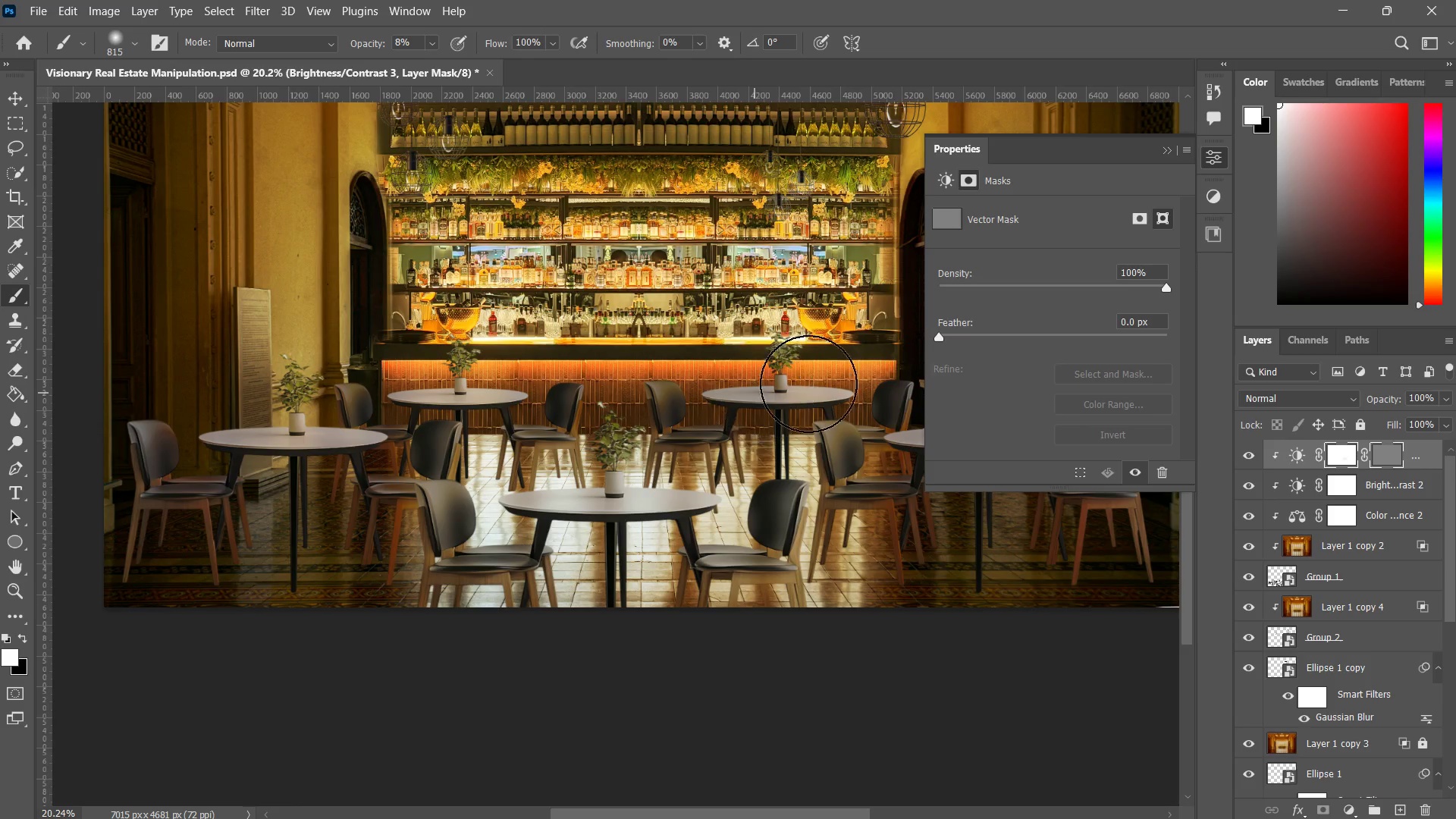 
left_click_drag(start_coordinate=[808, 384], to_coordinate=[760, 396])
 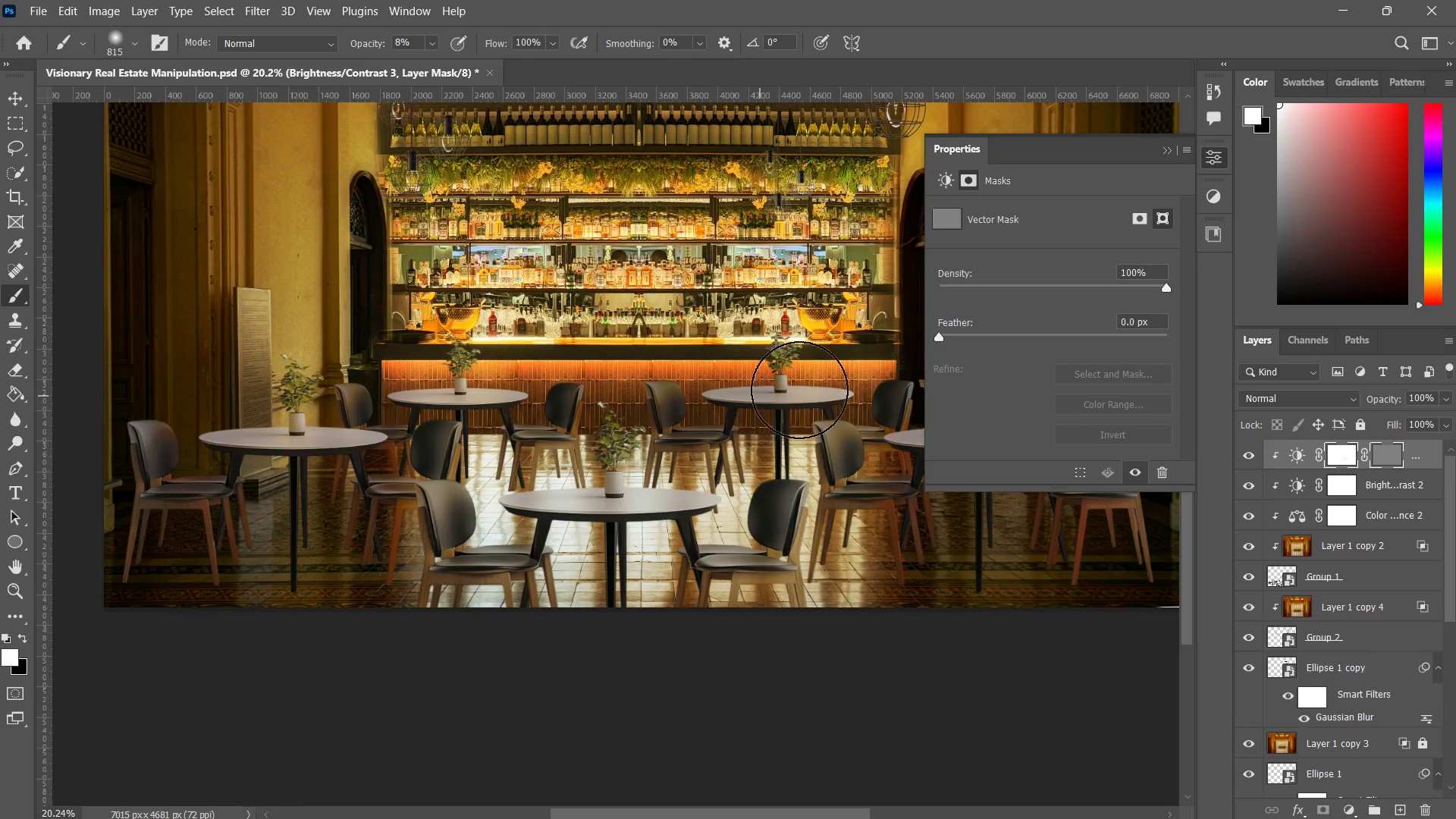 
left_click_drag(start_coordinate=[800, 390], to_coordinate=[749, 396])
 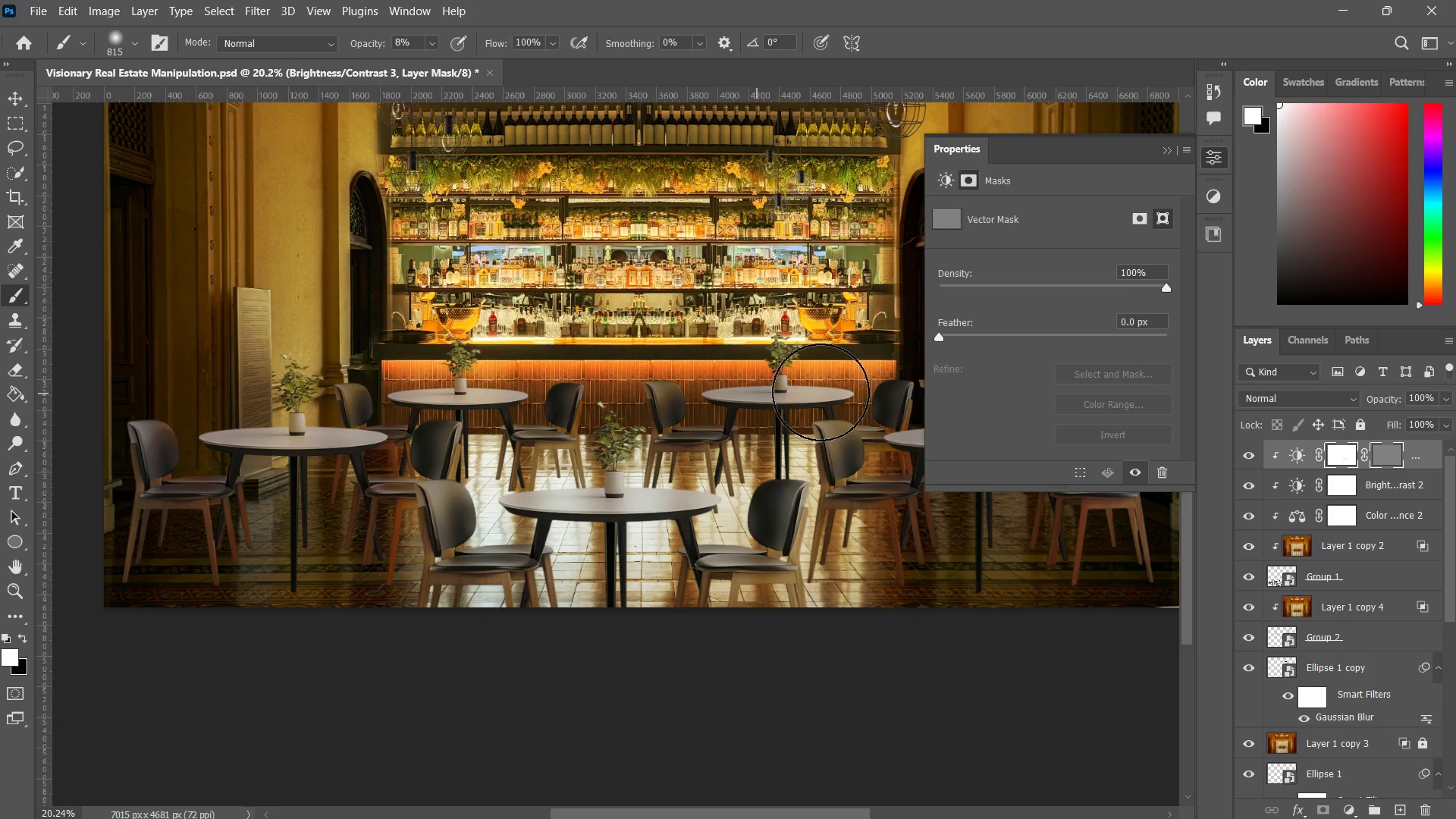 
left_click_drag(start_coordinate=[826, 390], to_coordinate=[749, 400])
 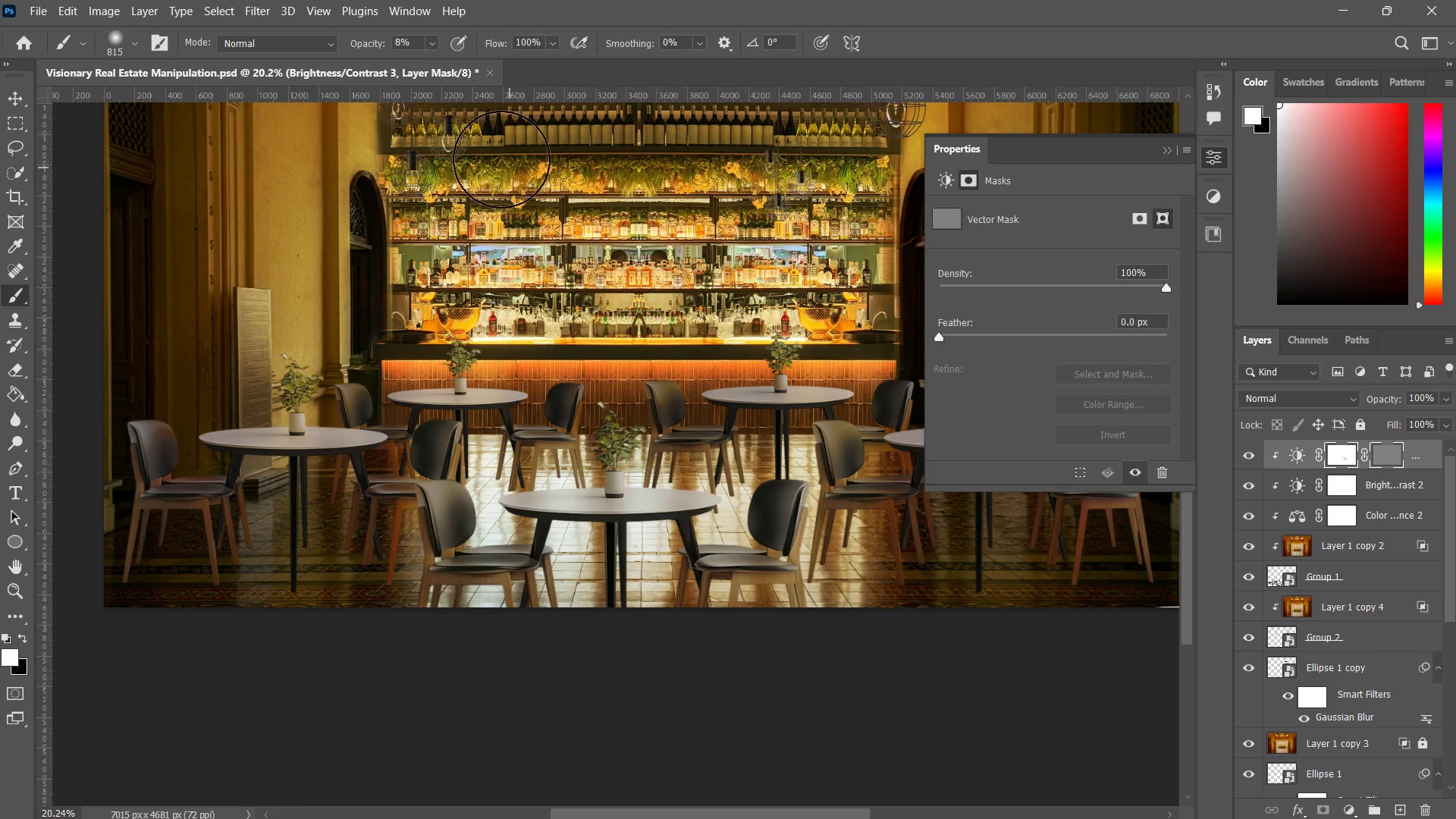 
left_click([433, 39])
 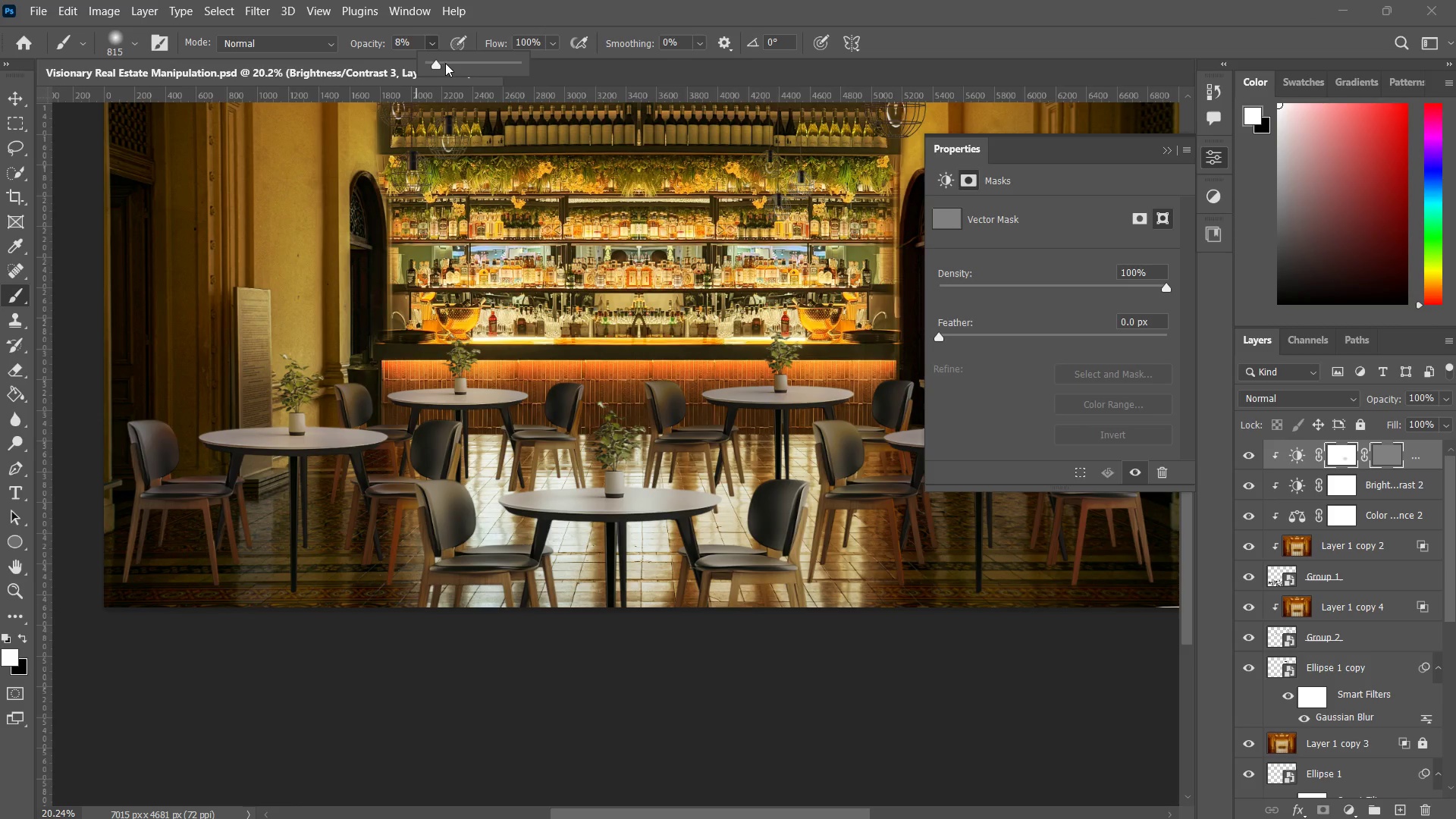 
left_click_drag(start_coordinate=[447, 65], to_coordinate=[488, 72])
 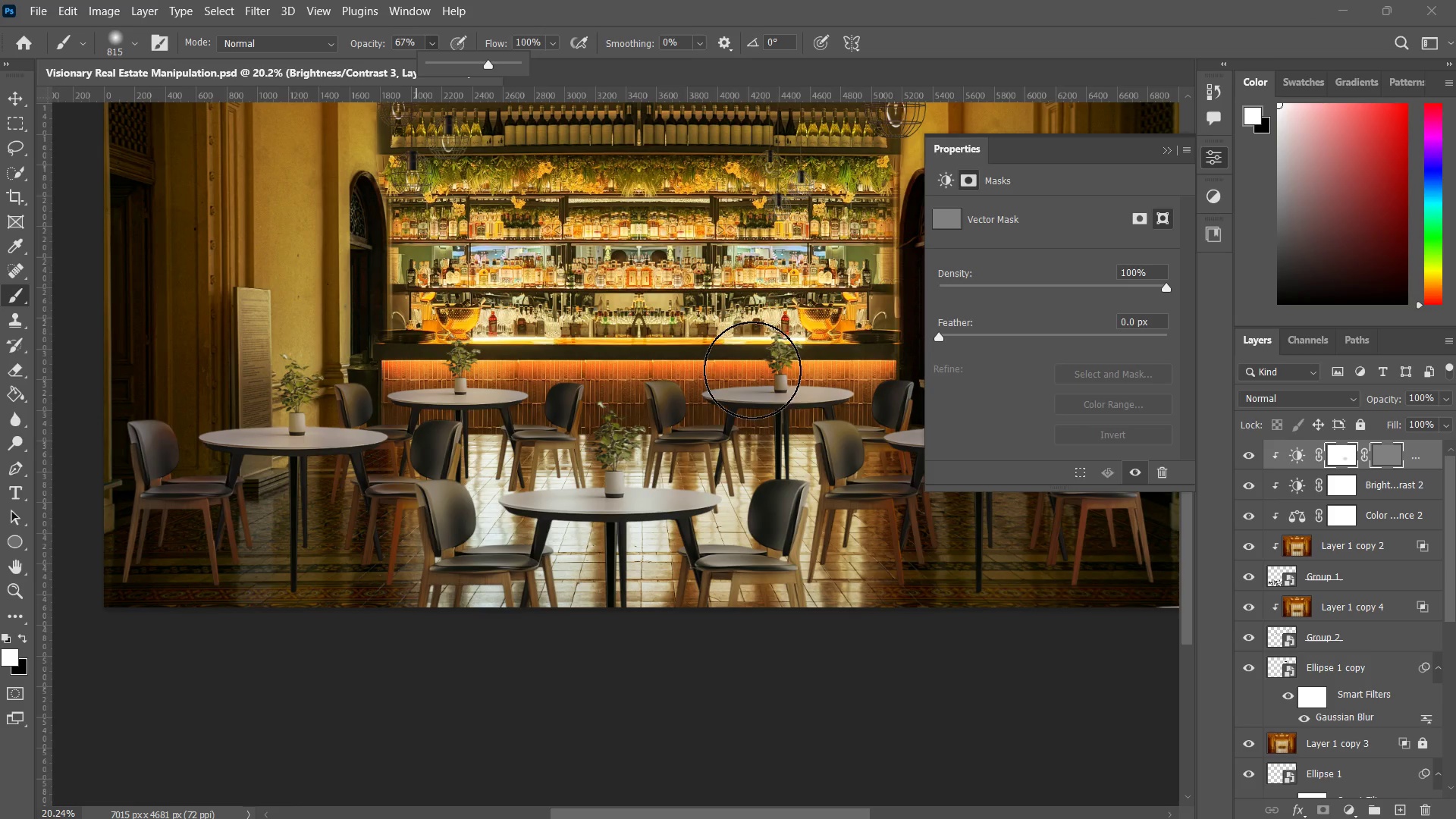 
left_click_drag(start_coordinate=[774, 389], to_coordinate=[654, 391])
 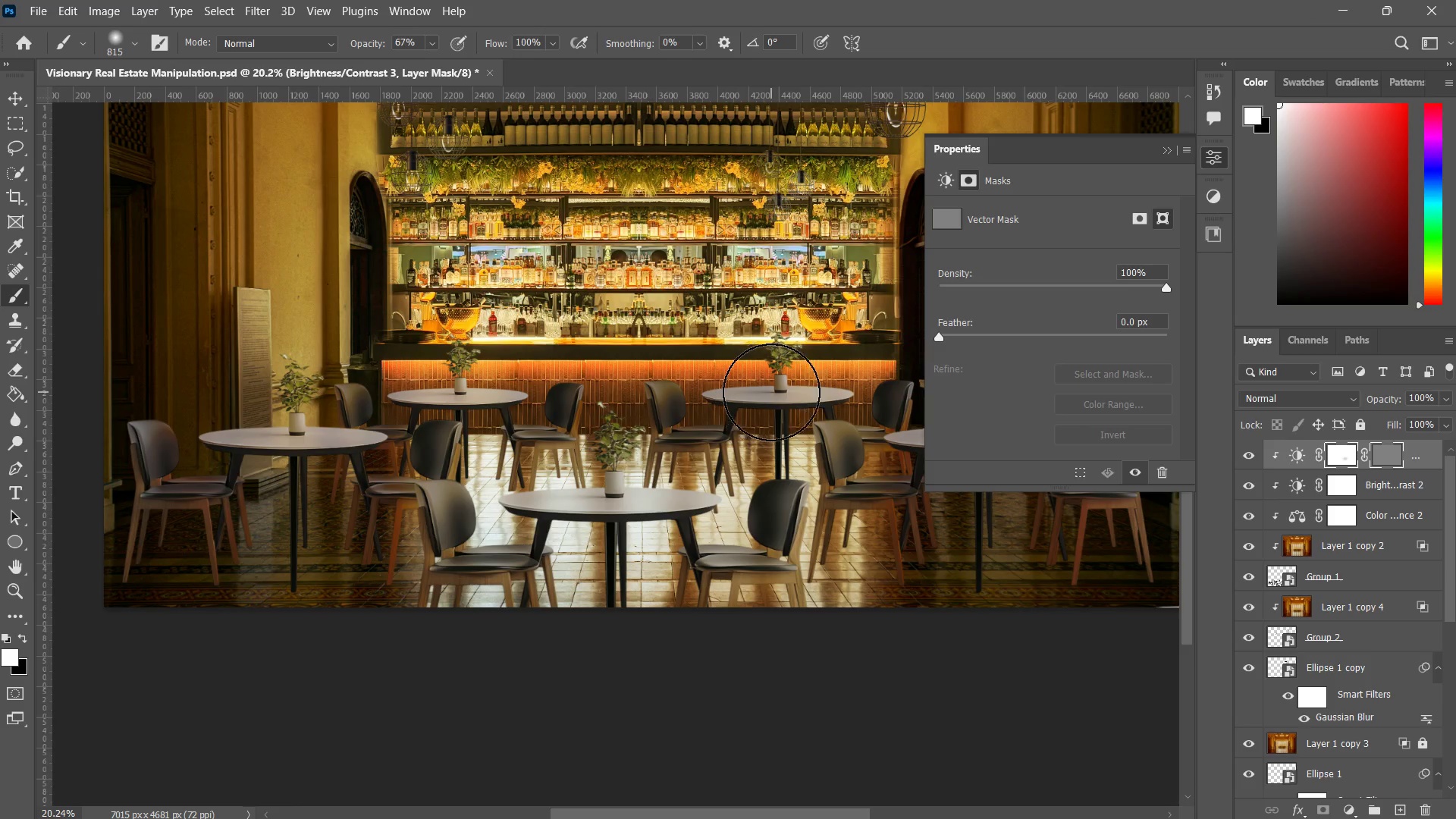 
left_click_drag(start_coordinate=[771, 392], to_coordinate=[730, 410])
 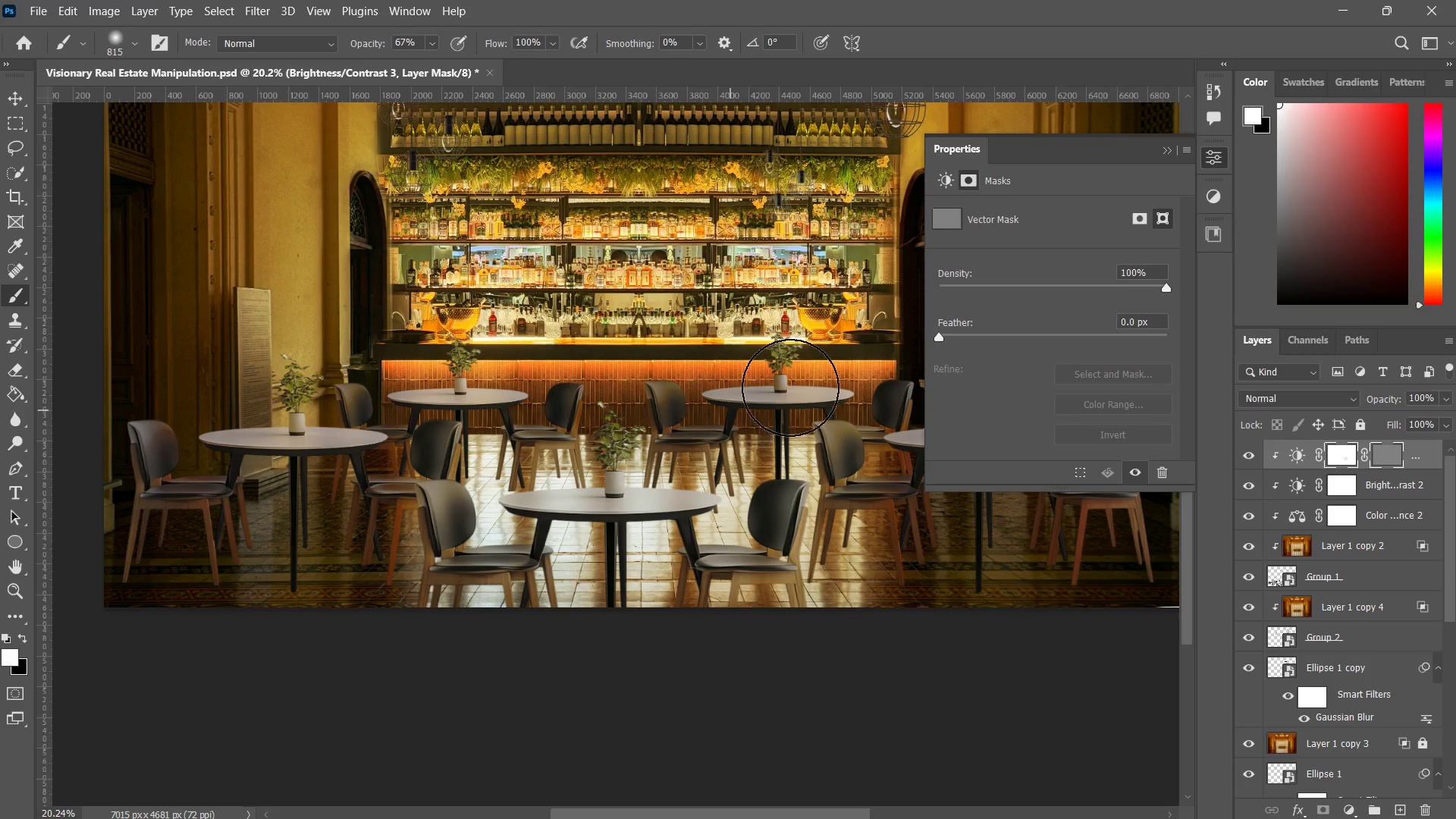 
left_click_drag(start_coordinate=[792, 388], to_coordinate=[782, 395])
 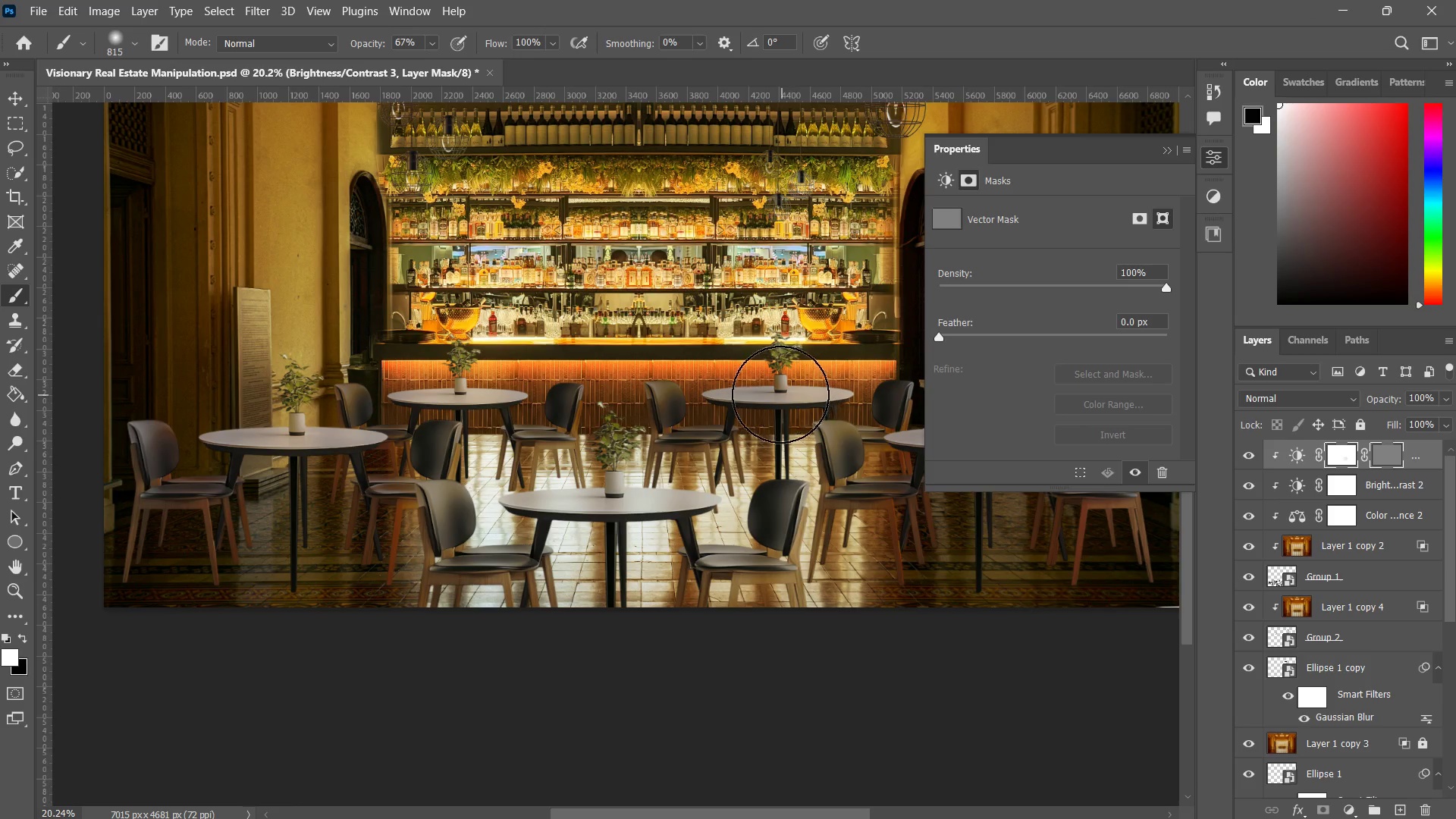 
key(X)
 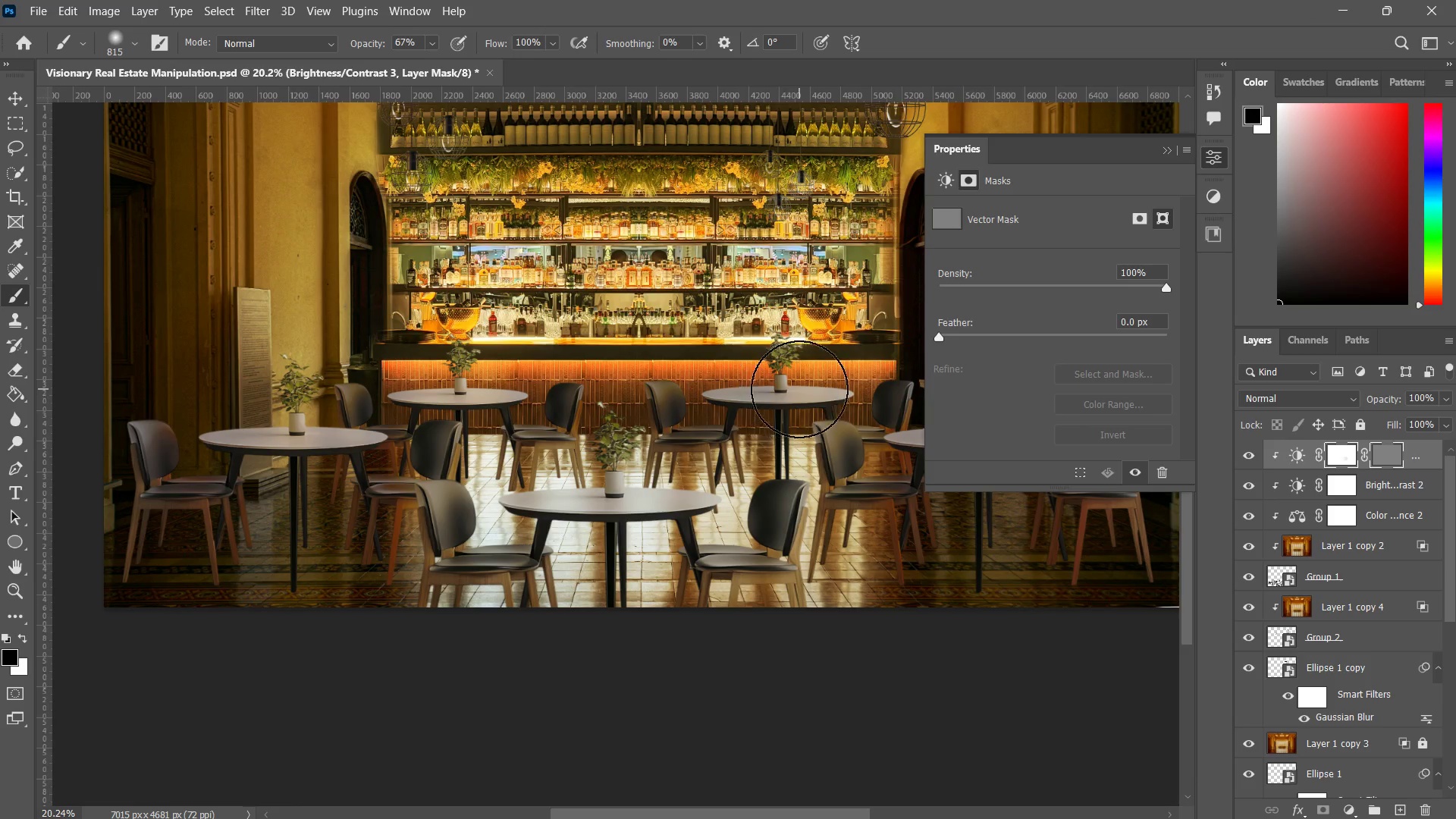 
left_click_drag(start_coordinate=[799, 389], to_coordinate=[723, 401])
 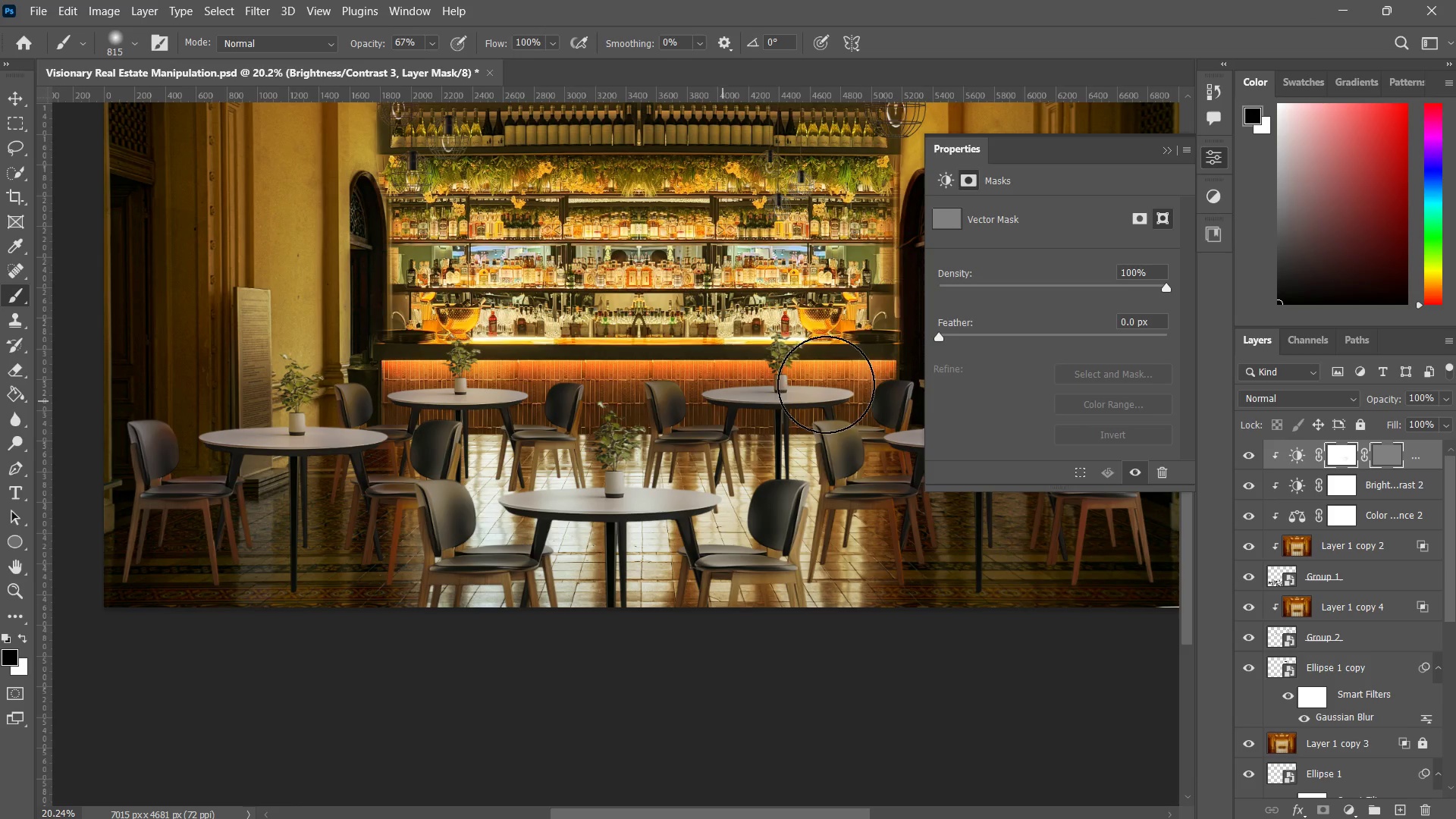 
left_click_drag(start_coordinate=[826, 384], to_coordinate=[705, 405])
 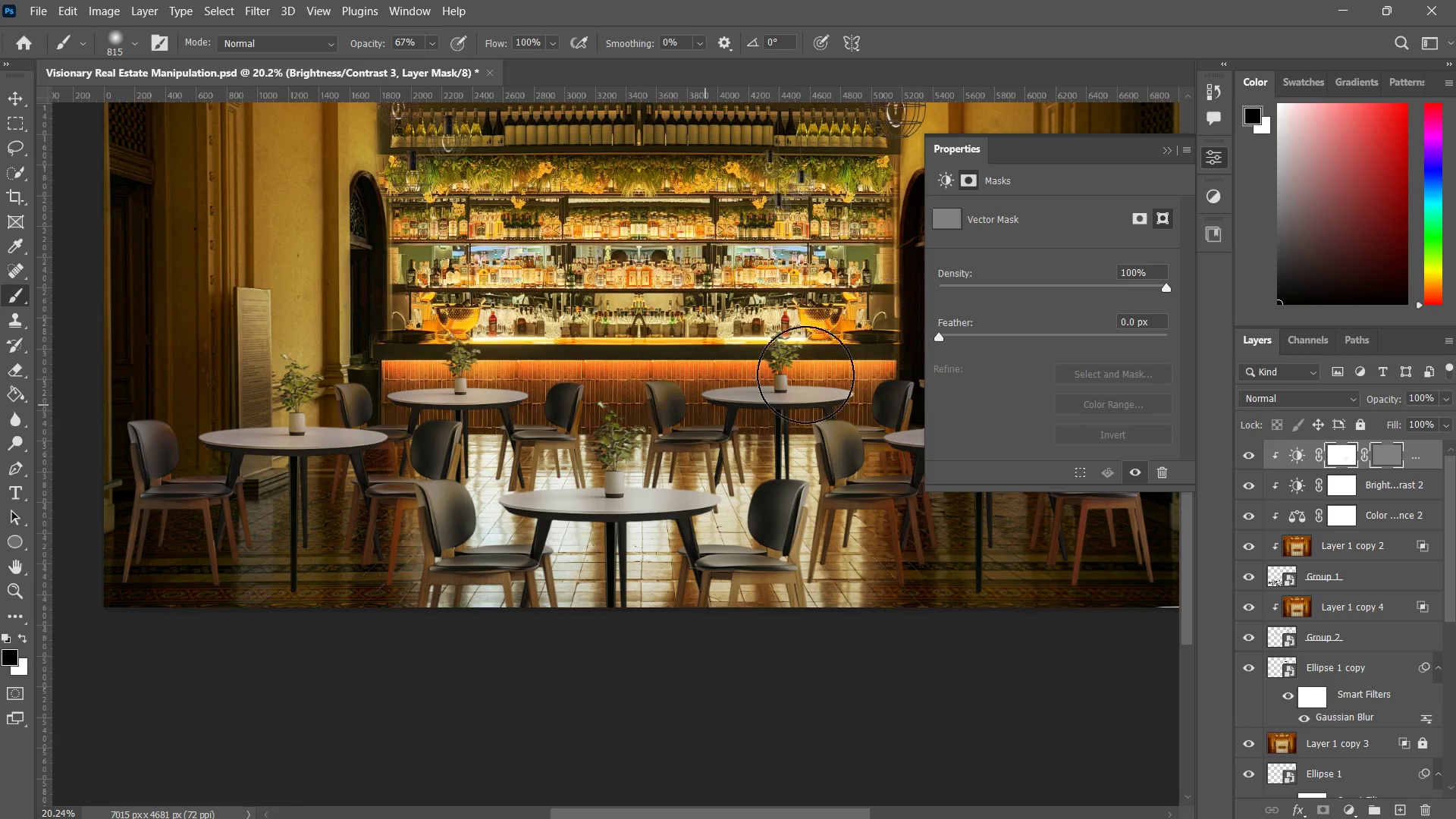 
left_click_drag(start_coordinate=[808, 375], to_coordinate=[704, 395])
 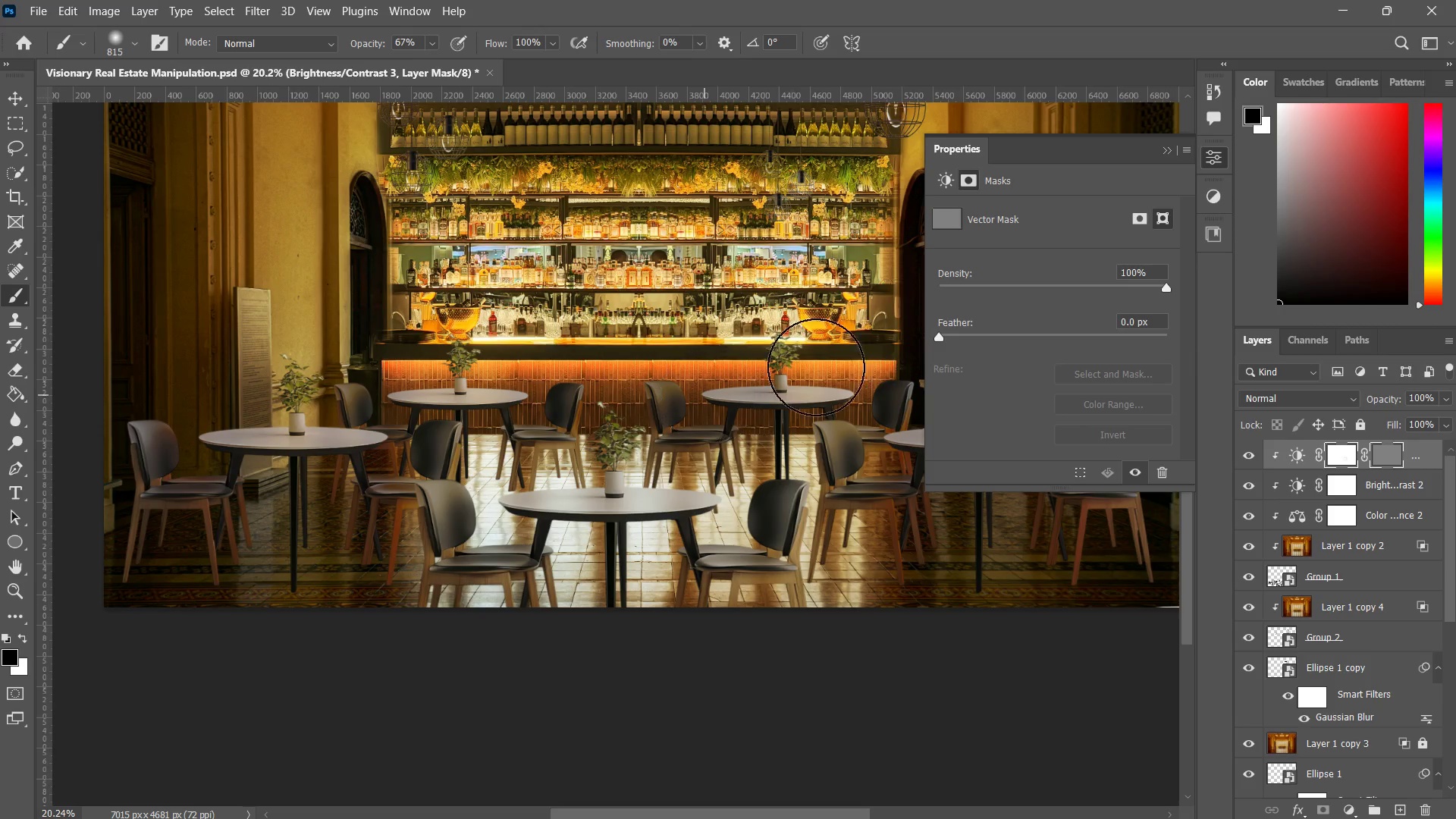 
left_click_drag(start_coordinate=[816, 367], to_coordinate=[742, 396])
 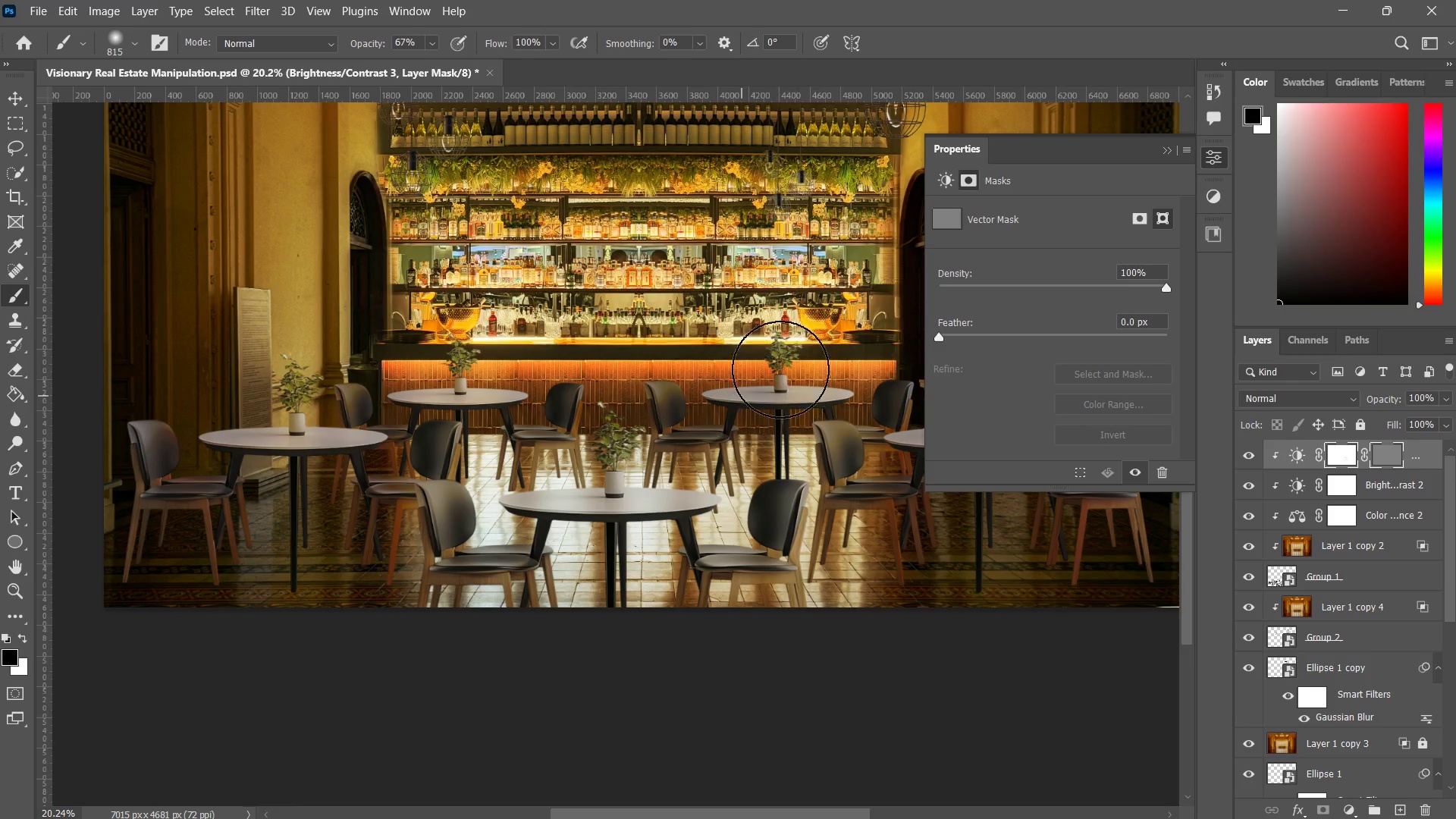 
left_click_drag(start_coordinate=[780, 367], to_coordinate=[763, 406])
 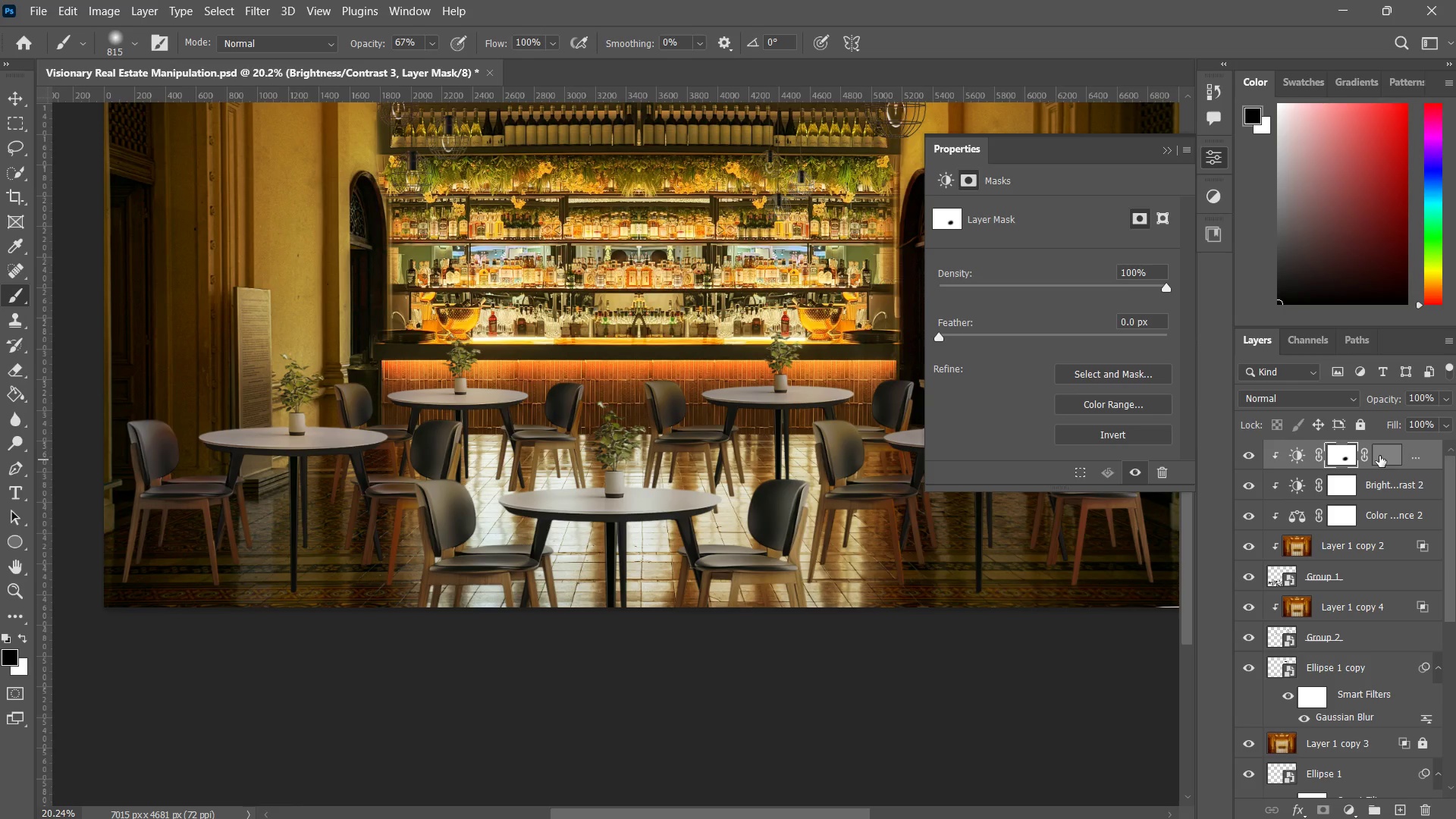 
left_click_drag(start_coordinate=[811, 385], to_coordinate=[686, 409])
 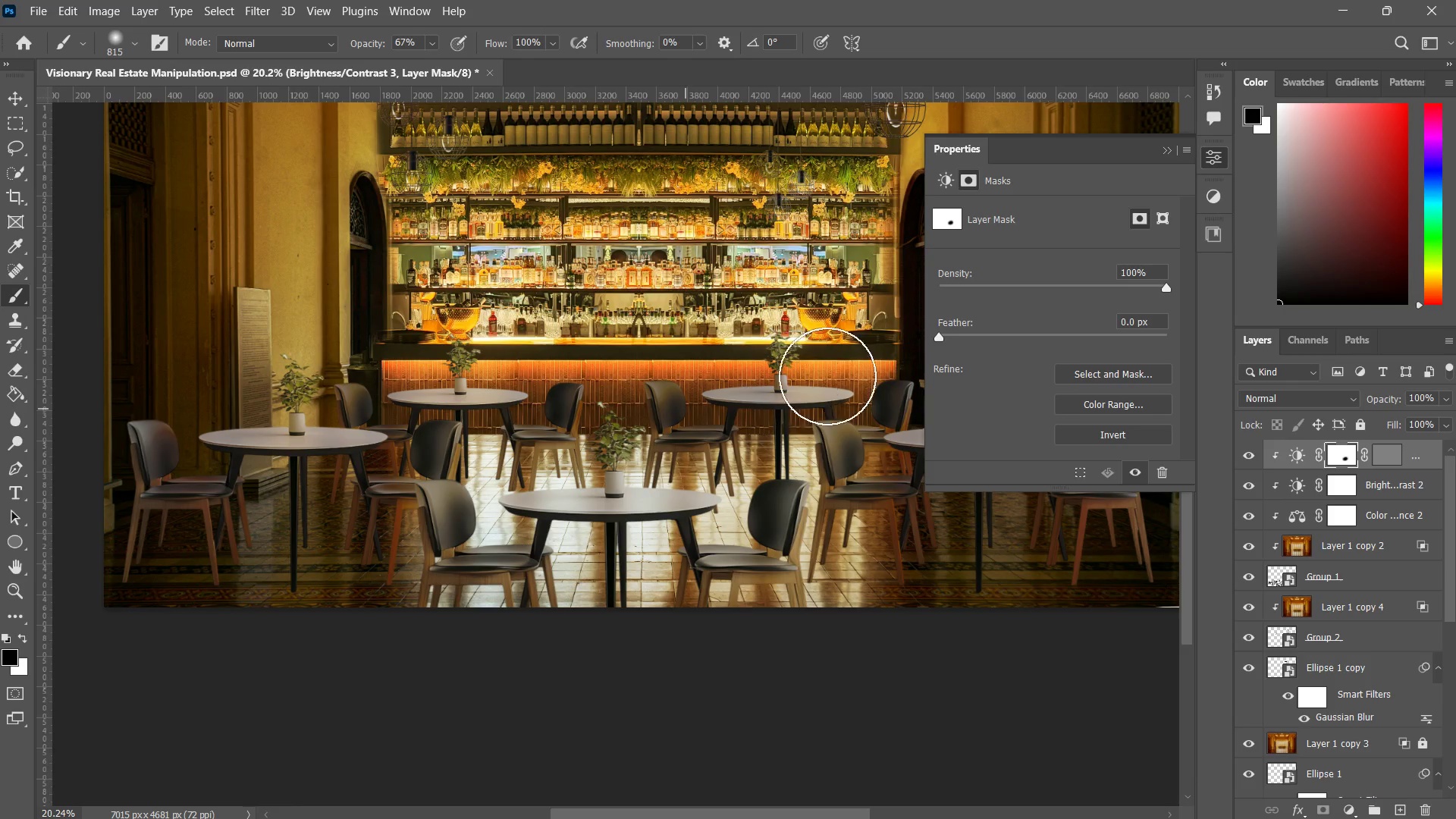 
left_click_drag(start_coordinate=[827, 376], to_coordinate=[679, 410])
 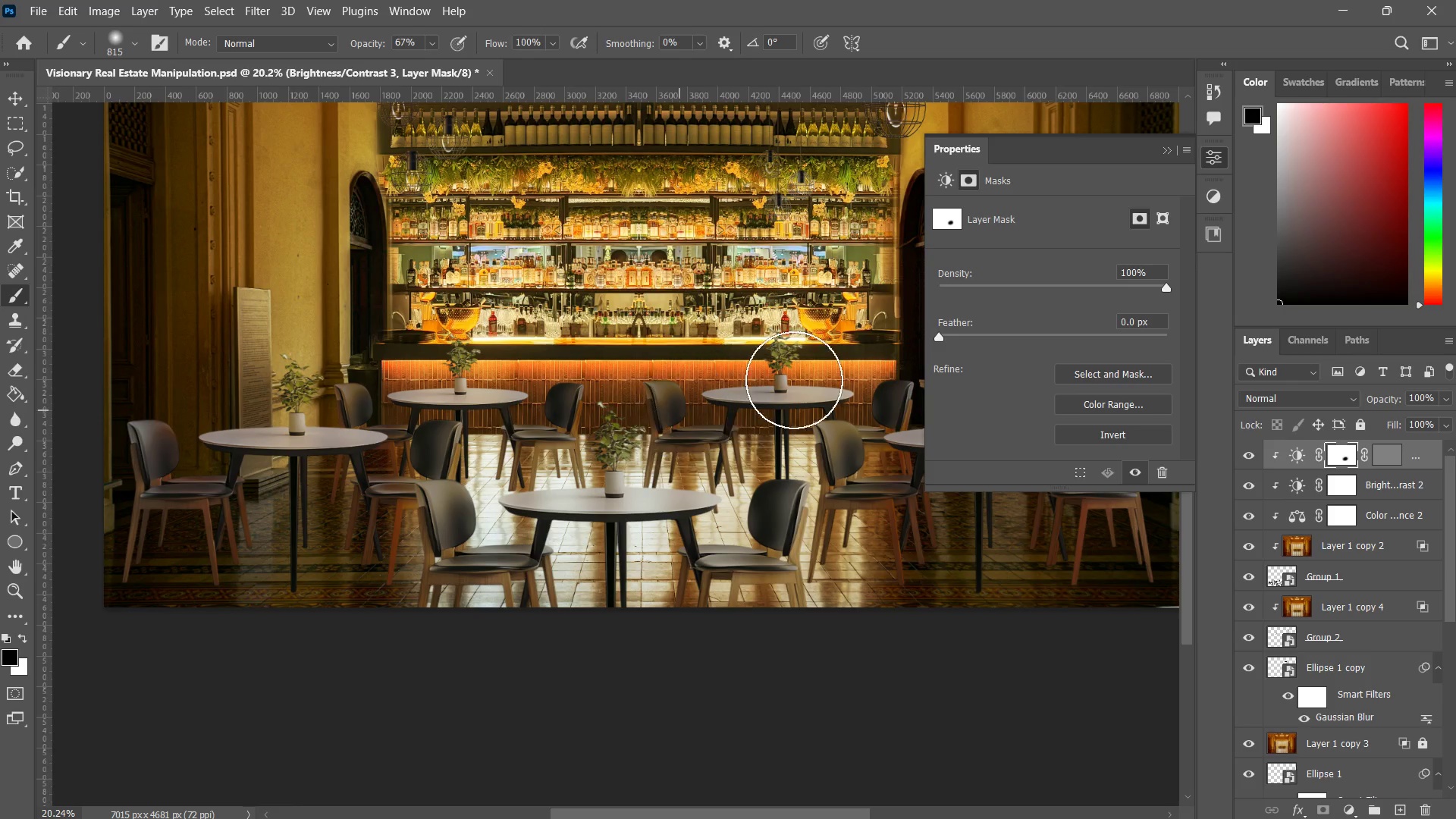 
left_click_drag(start_coordinate=[794, 380], to_coordinate=[730, 411])
 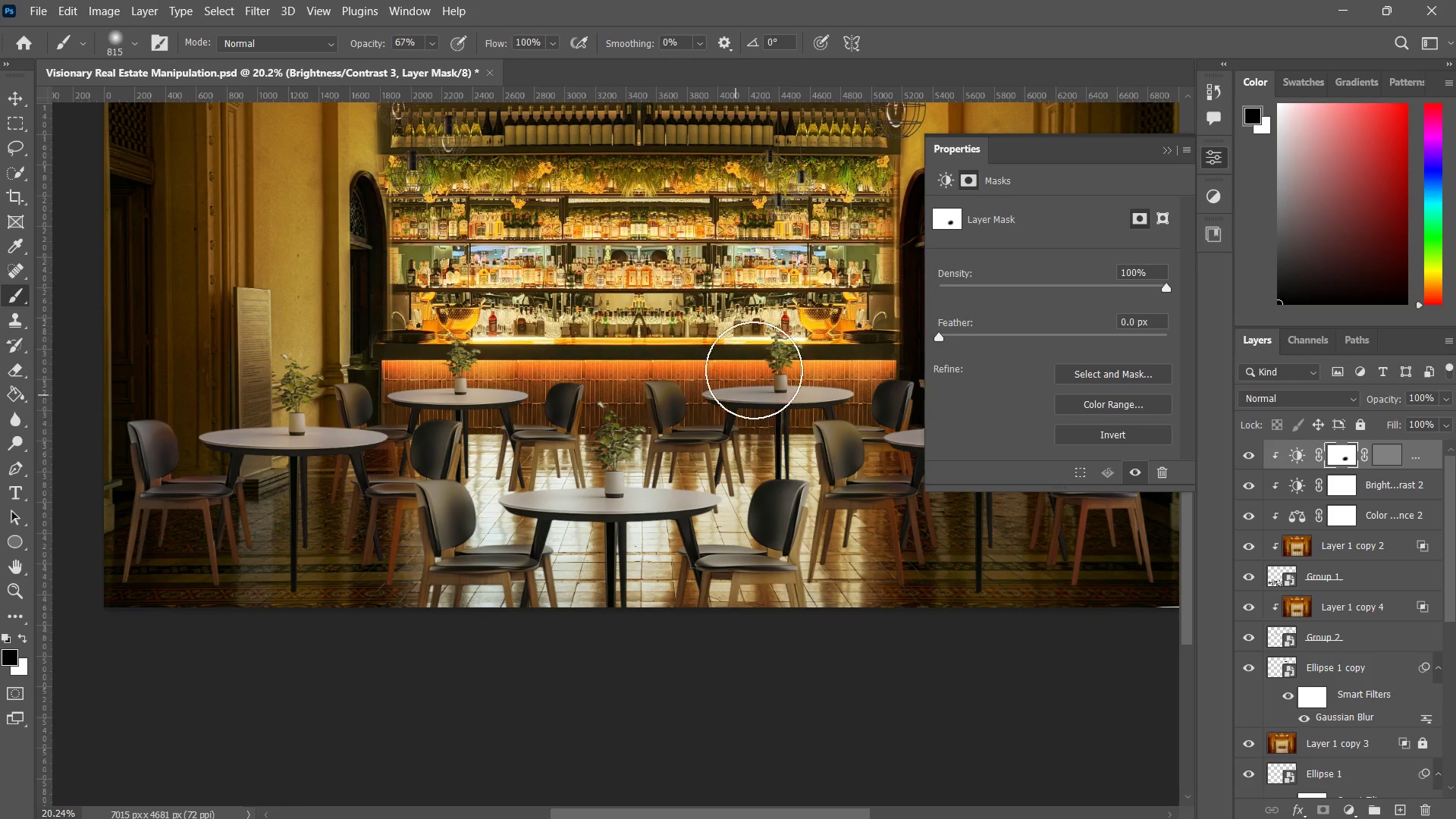 
left_click_drag(start_coordinate=[767, 352], to_coordinate=[777, 422])
 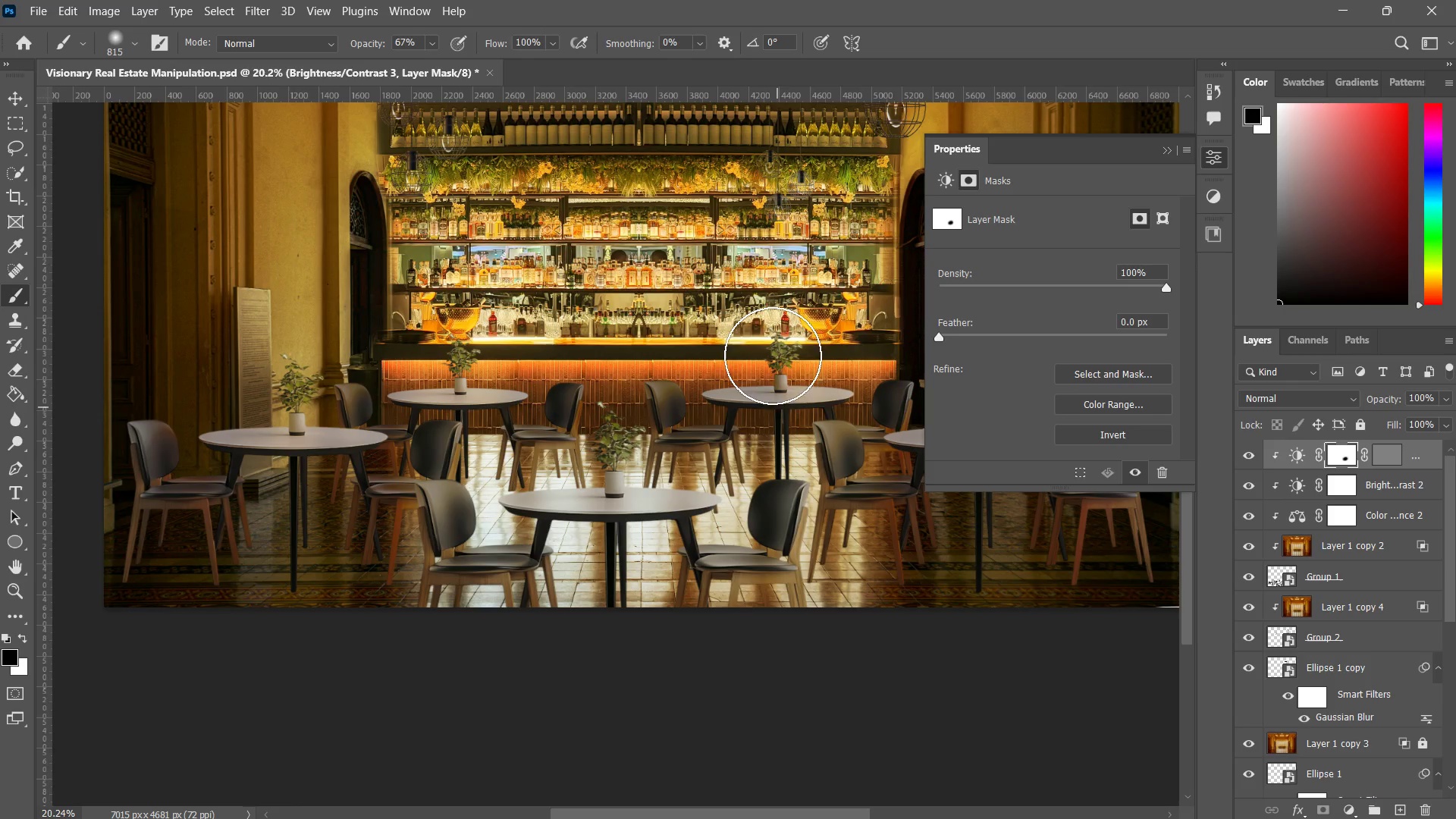 
left_click_drag(start_coordinate=[773, 331], to_coordinate=[788, 413])
 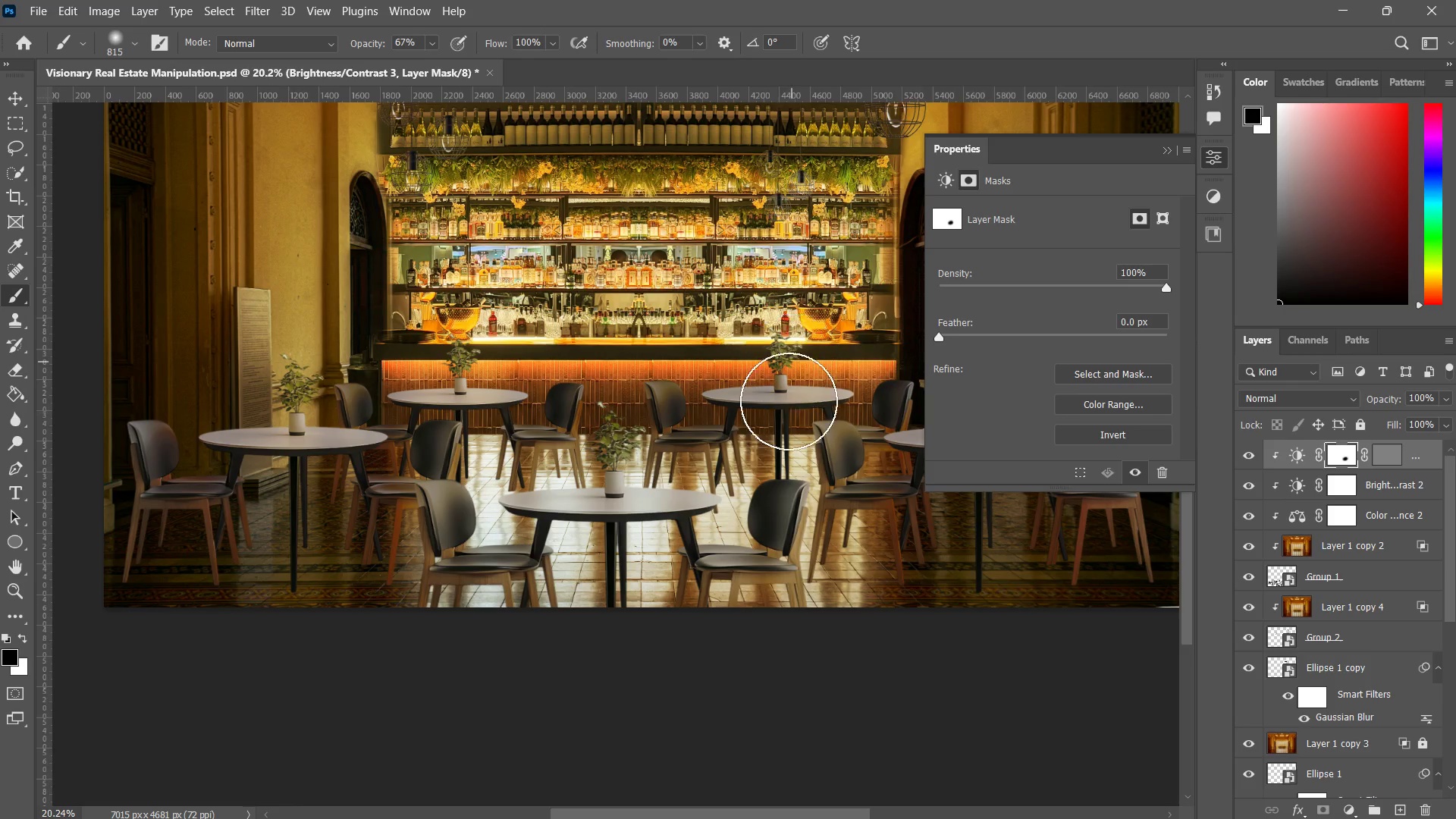 
left_click_drag(start_coordinate=[792, 362], to_coordinate=[780, 425])
 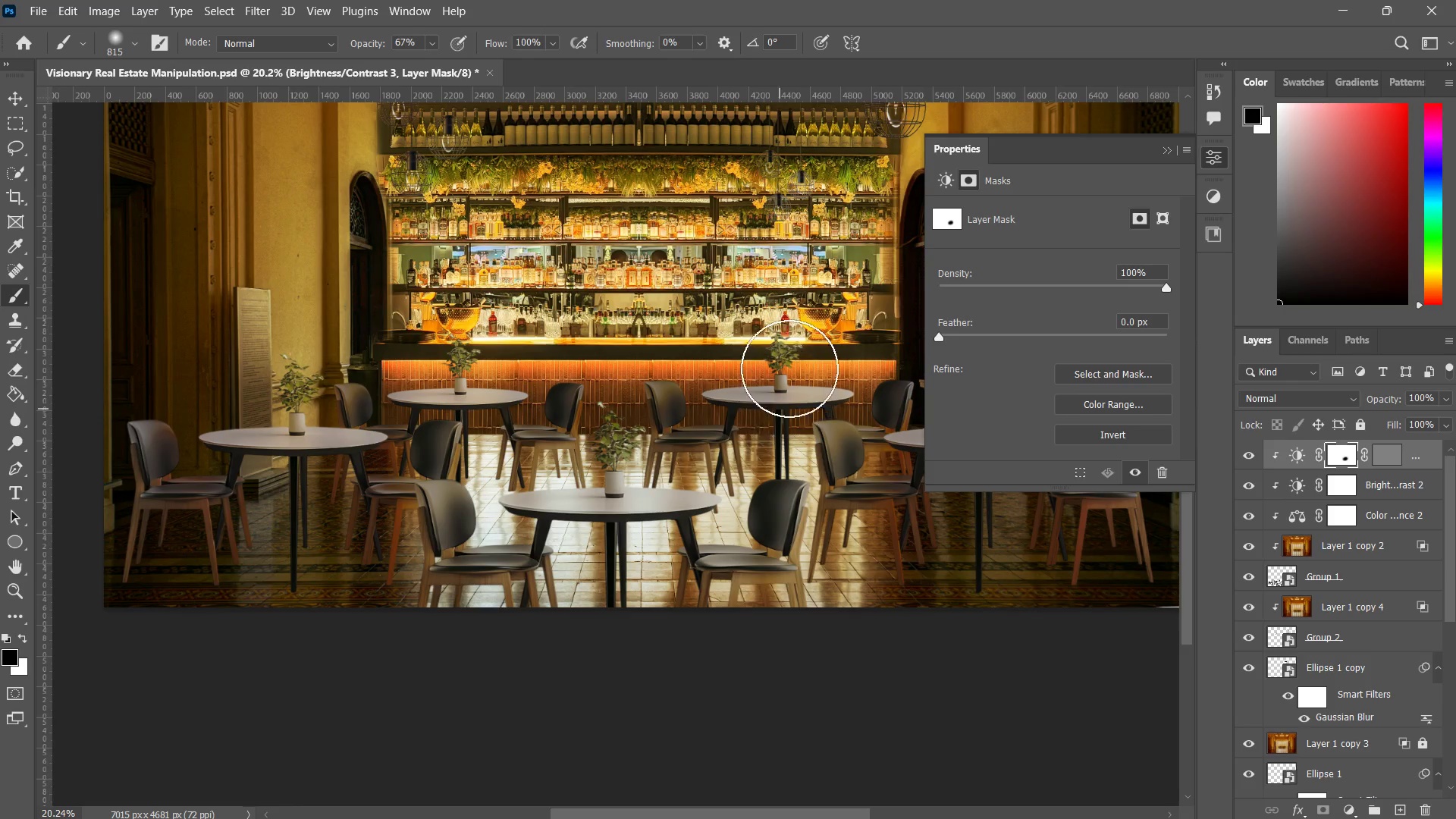 
left_click_drag(start_coordinate=[789, 369], to_coordinate=[721, 410])
 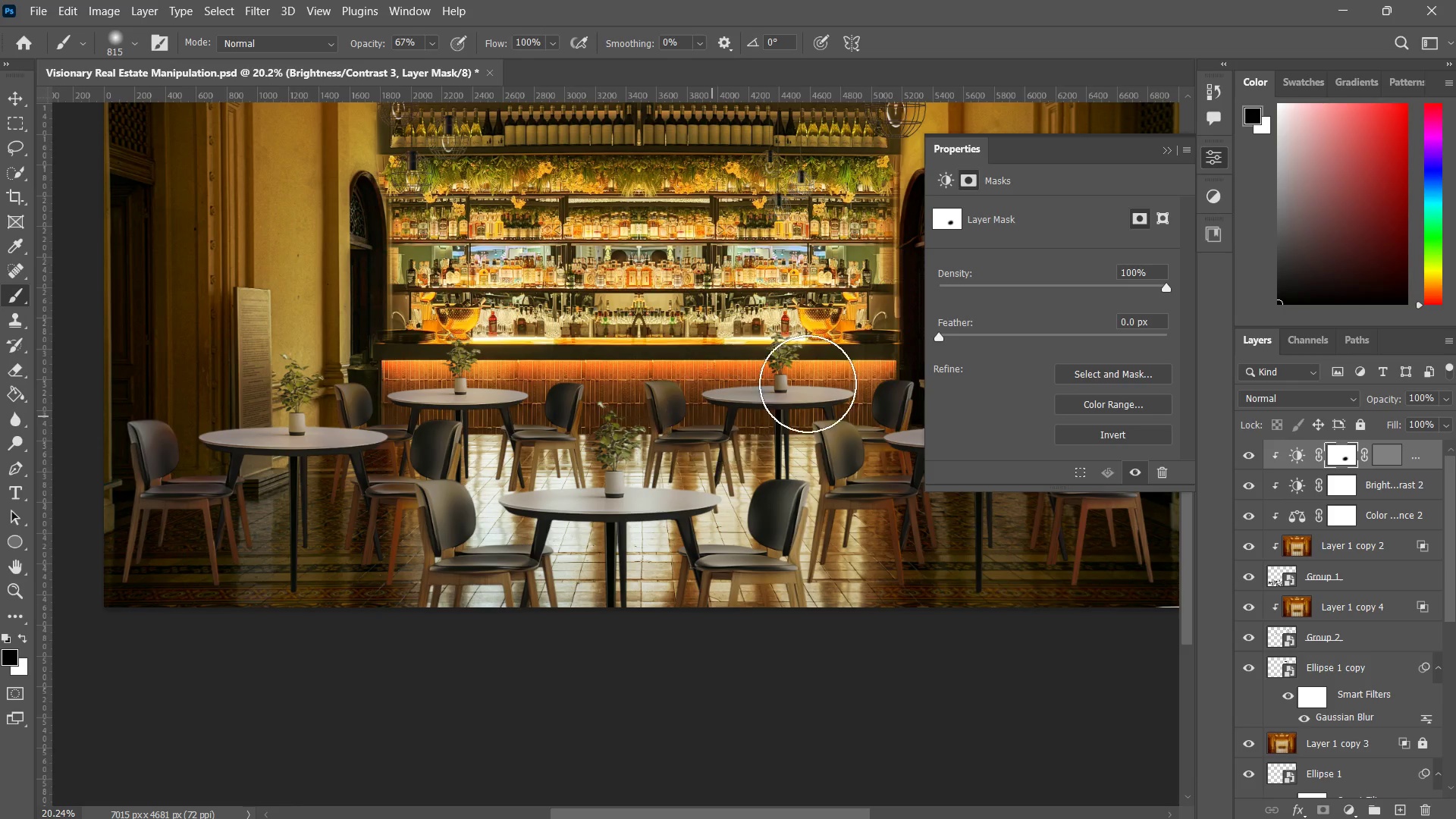 
left_click_drag(start_coordinate=[808, 384], to_coordinate=[662, 398])
 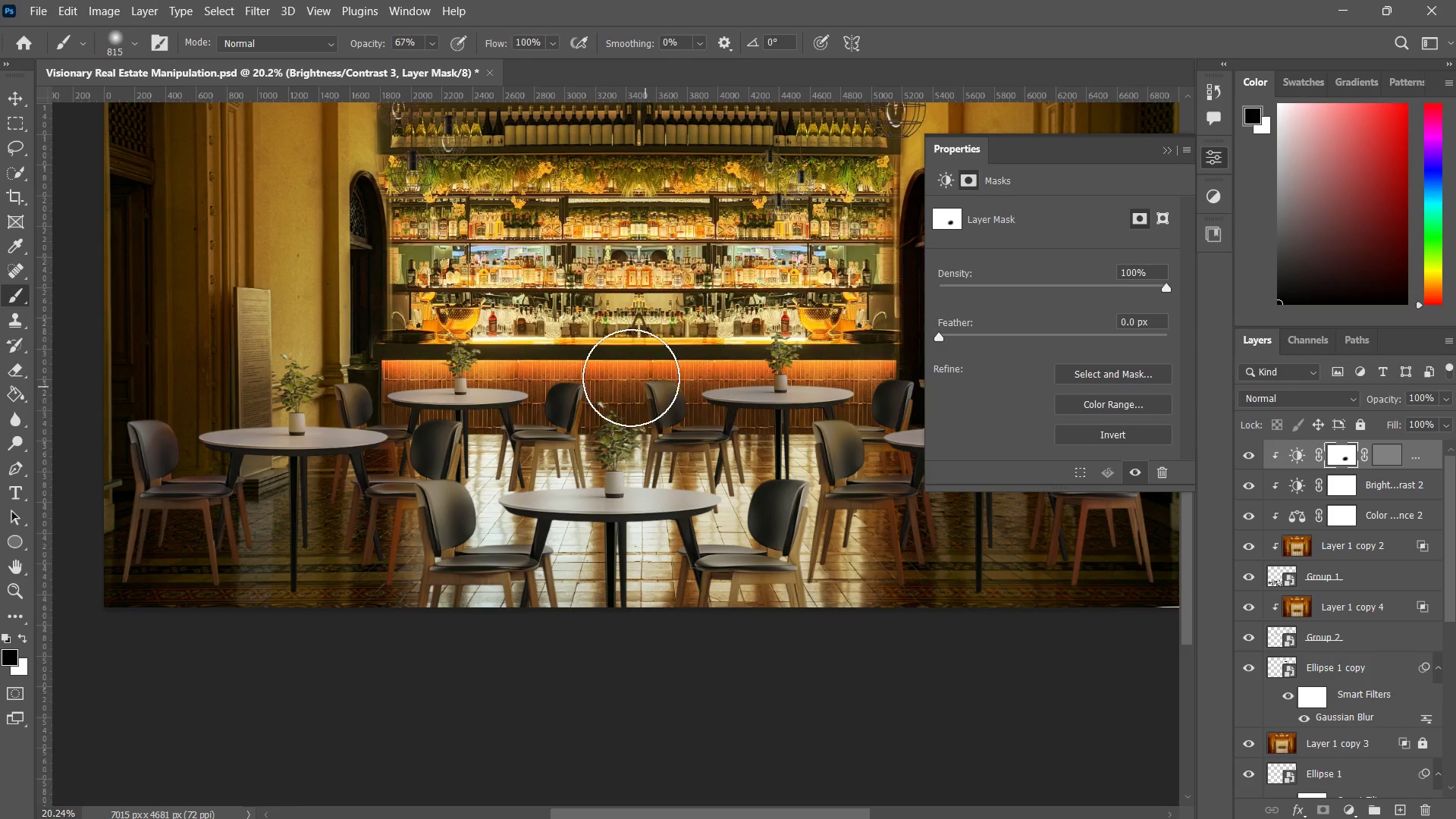 
type(xx)
 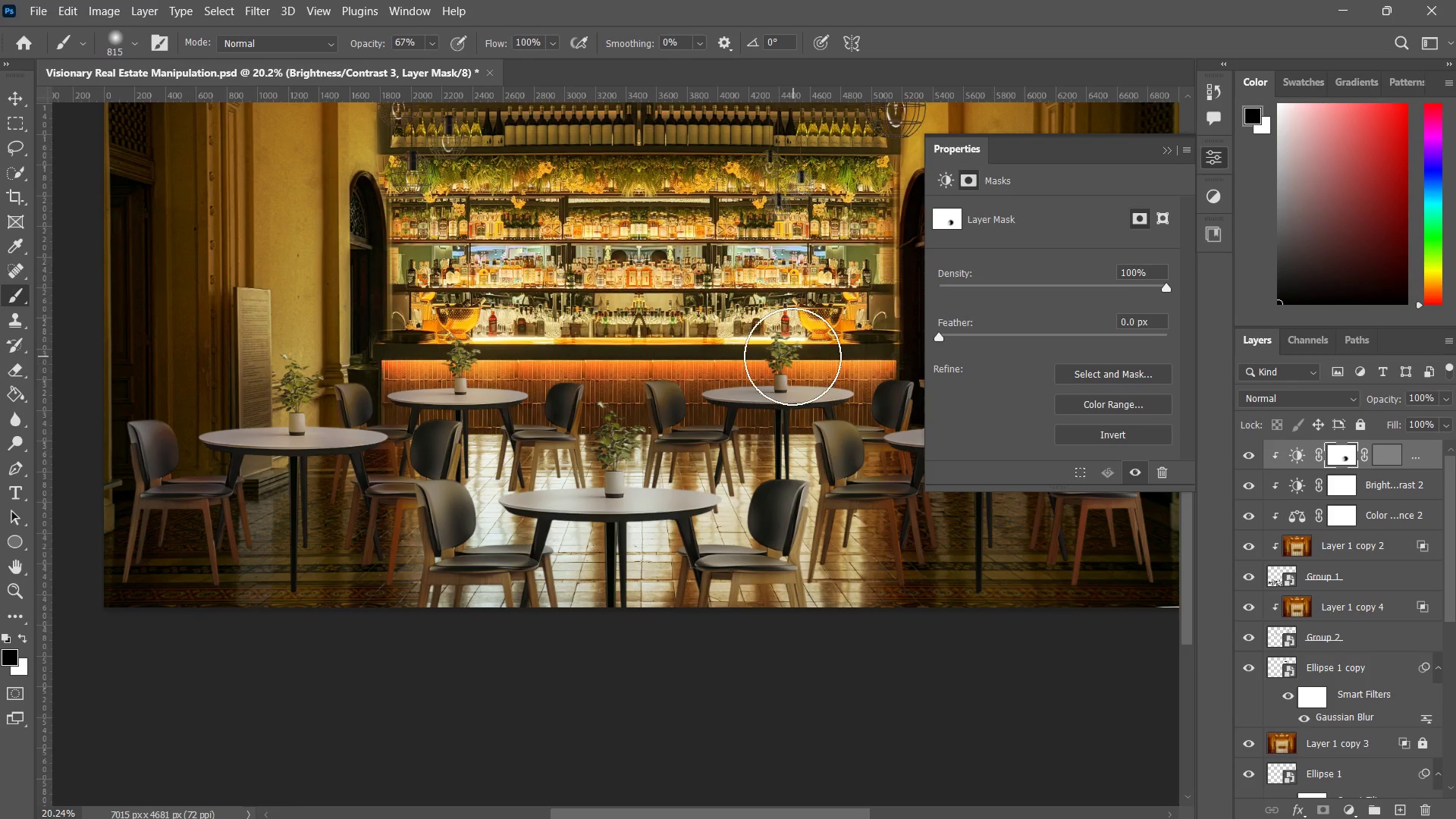 
left_click_drag(start_coordinate=[512, 382], to_coordinate=[444, 432])
 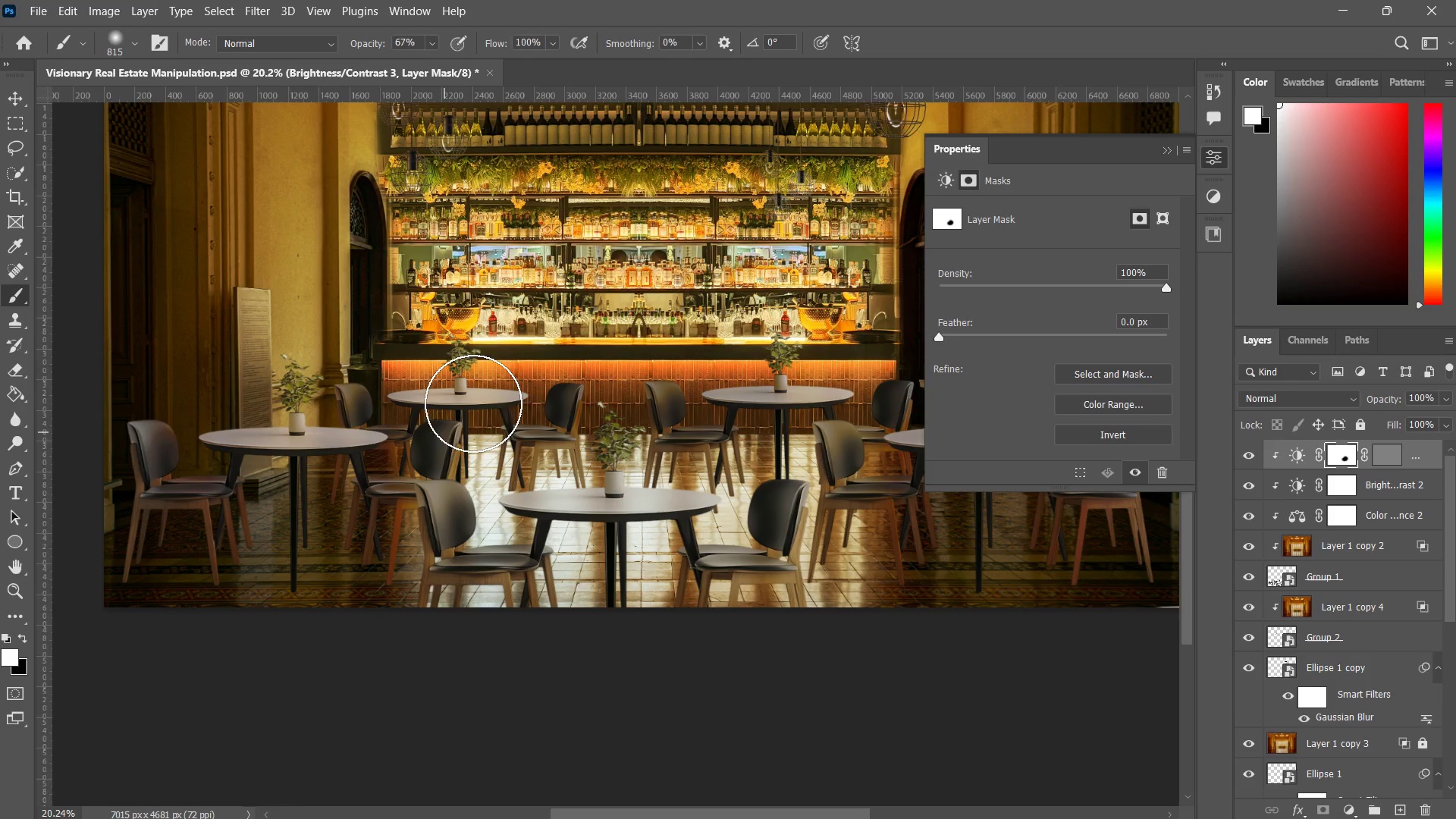 
left_click_drag(start_coordinate=[481, 394], to_coordinate=[419, 413])
 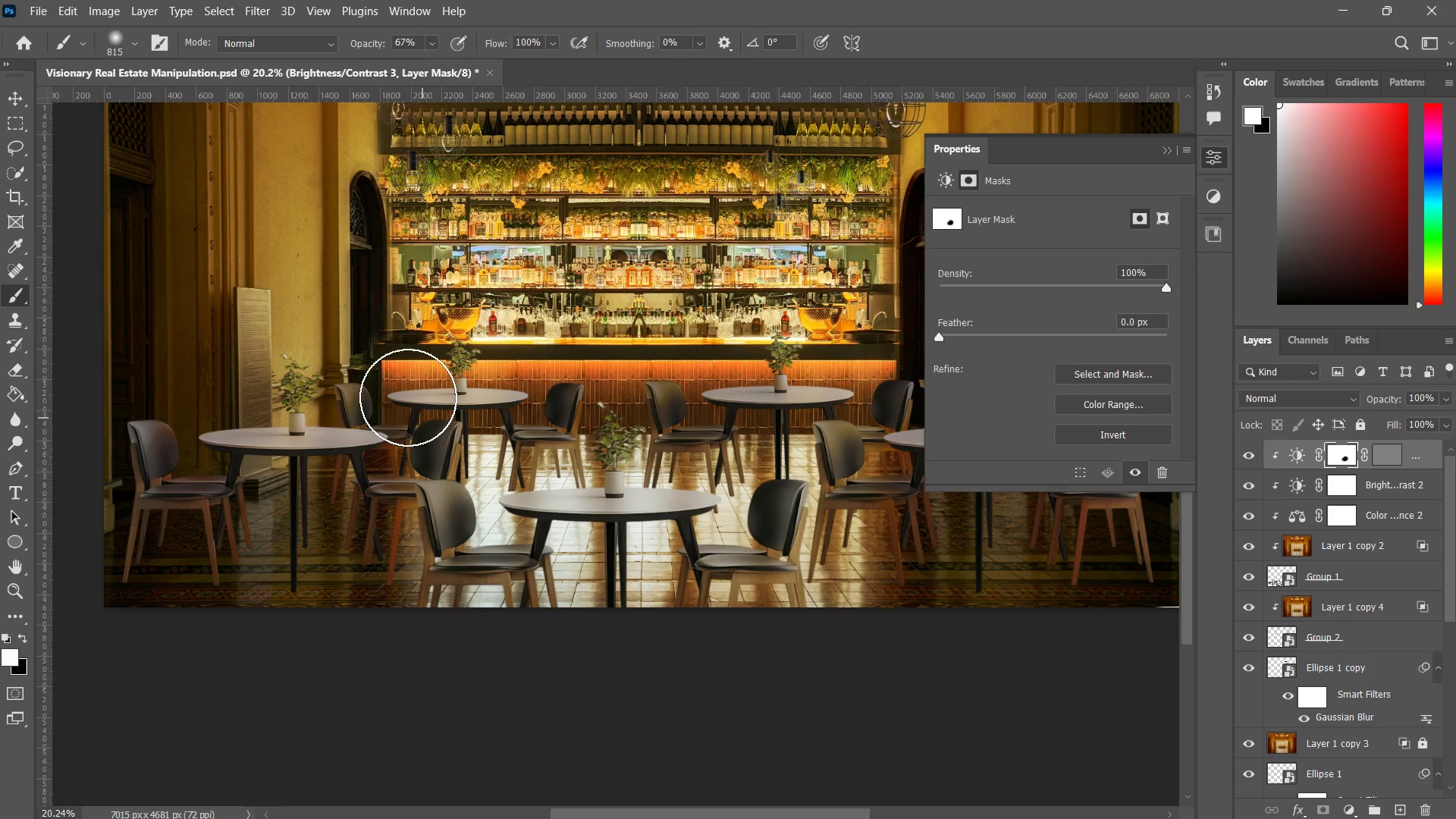 
left_click_drag(start_coordinate=[396, 378], to_coordinate=[523, 419])
 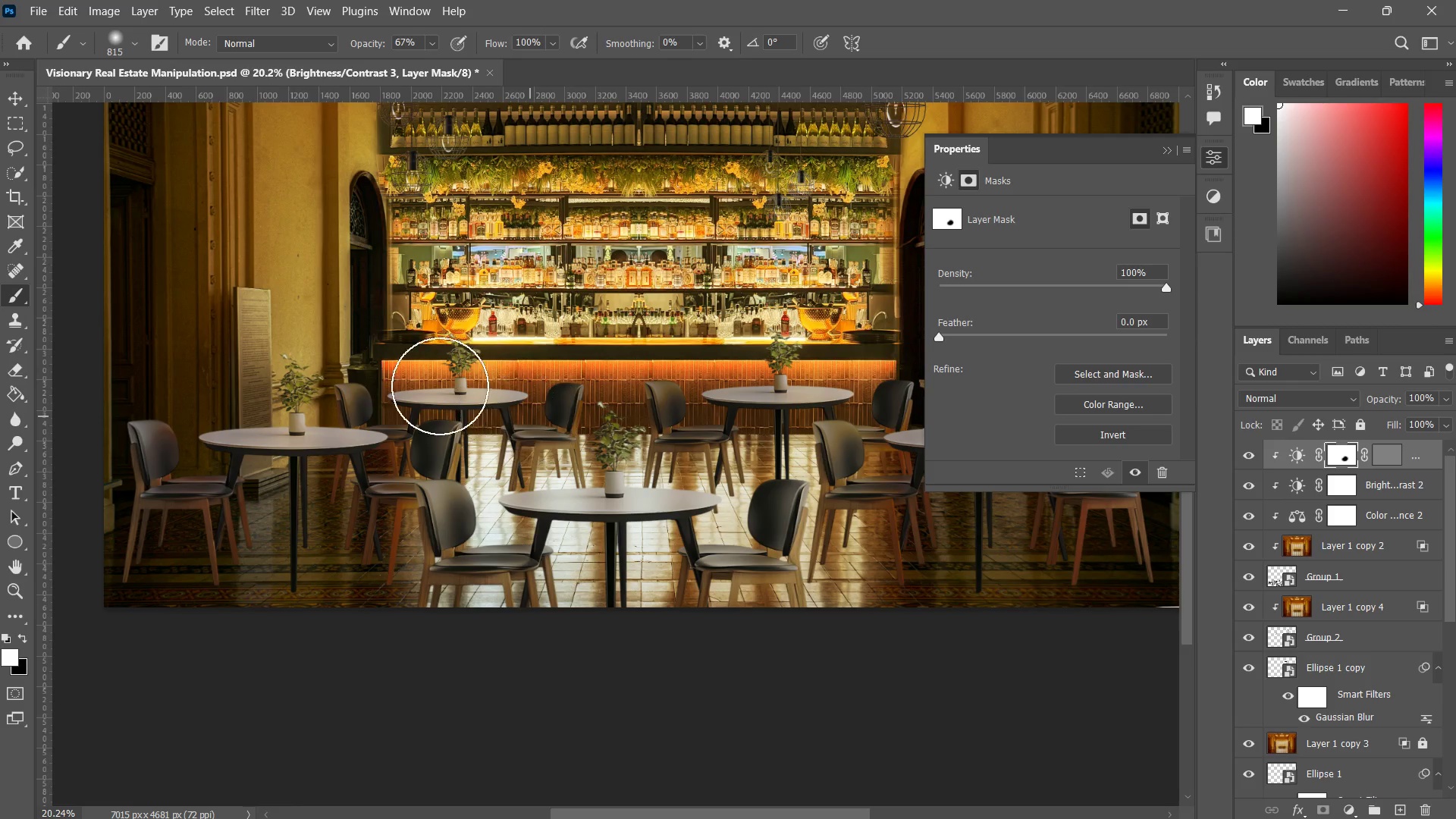 
left_click_drag(start_coordinate=[440, 386], to_coordinate=[719, 435])
 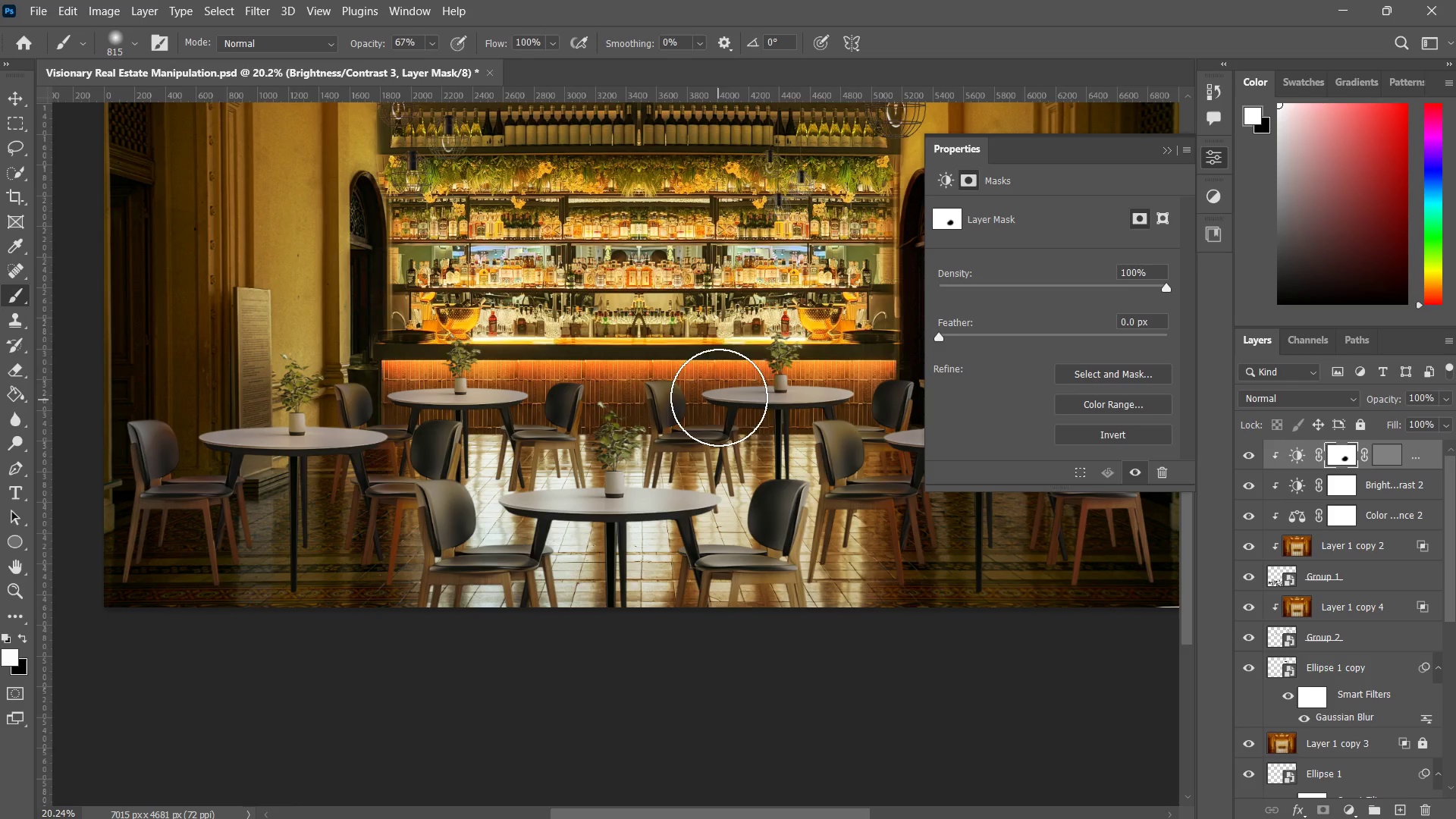 
left_click_drag(start_coordinate=[724, 381], to_coordinate=[556, 414])
 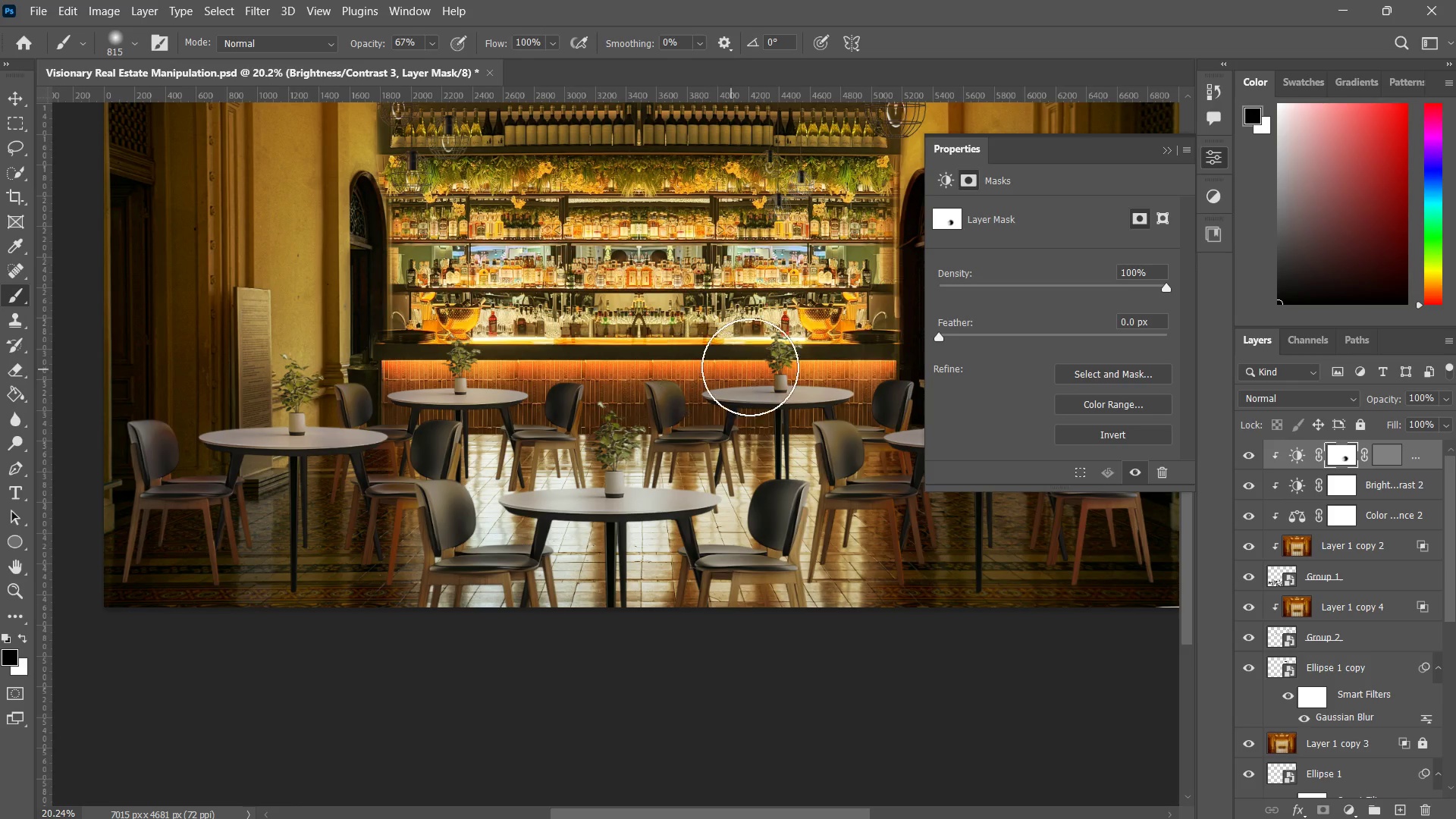 
left_click_drag(start_coordinate=[793, 356], to_coordinate=[679, 416])
 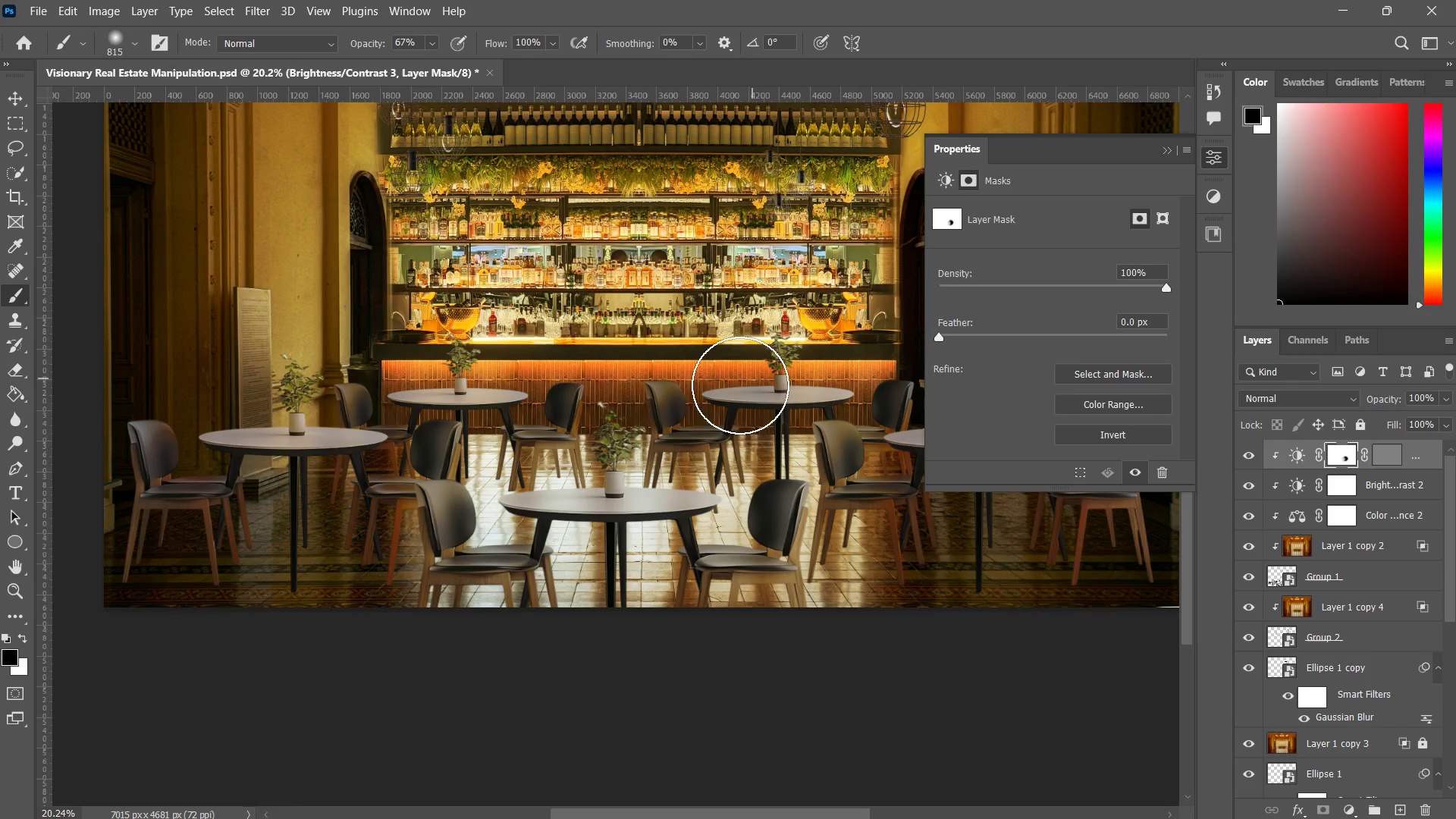 
left_click_drag(start_coordinate=[786, 351], to_coordinate=[632, 406])
 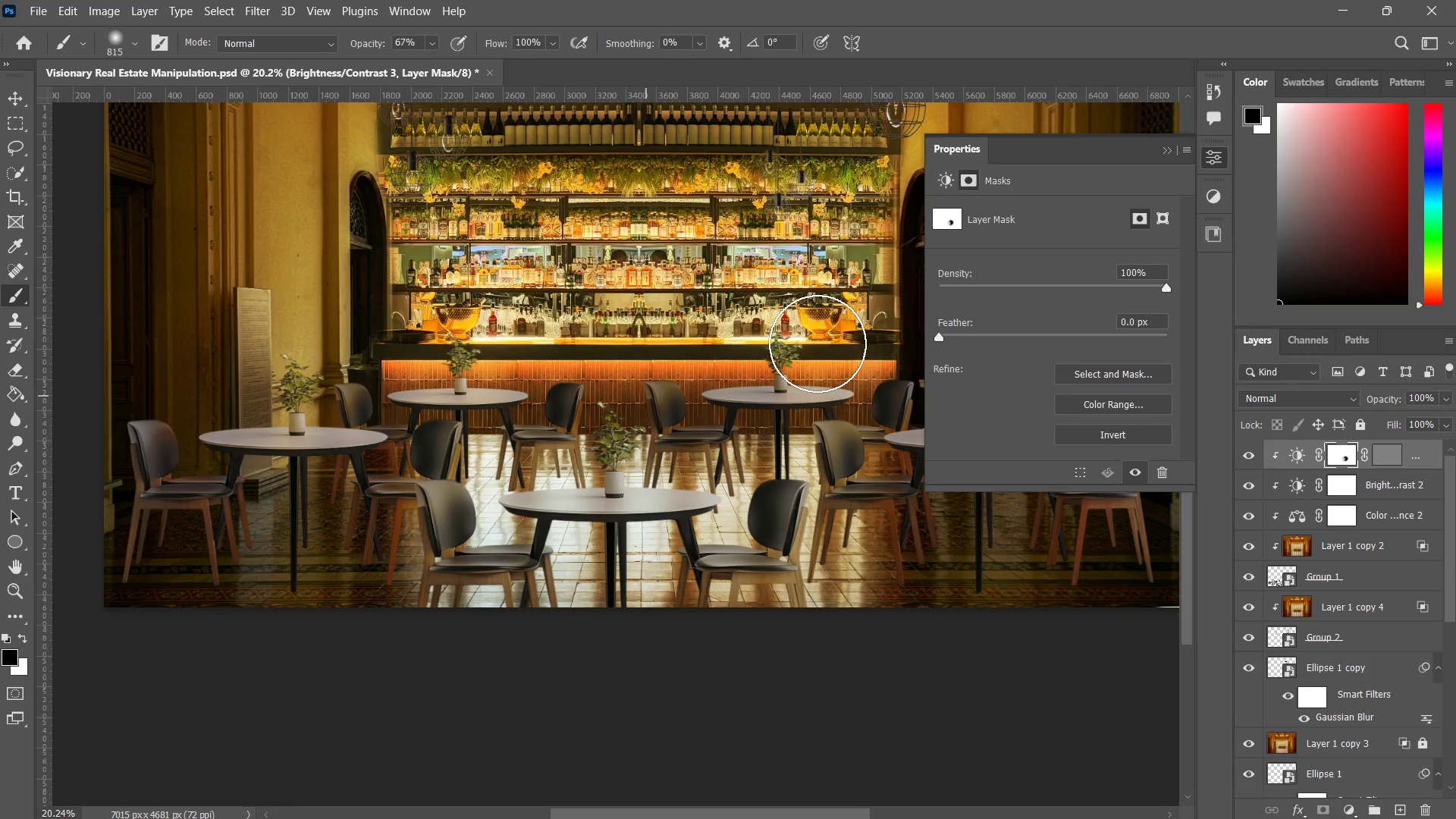 
left_click_drag(start_coordinate=[819, 344], to_coordinate=[548, 400])
 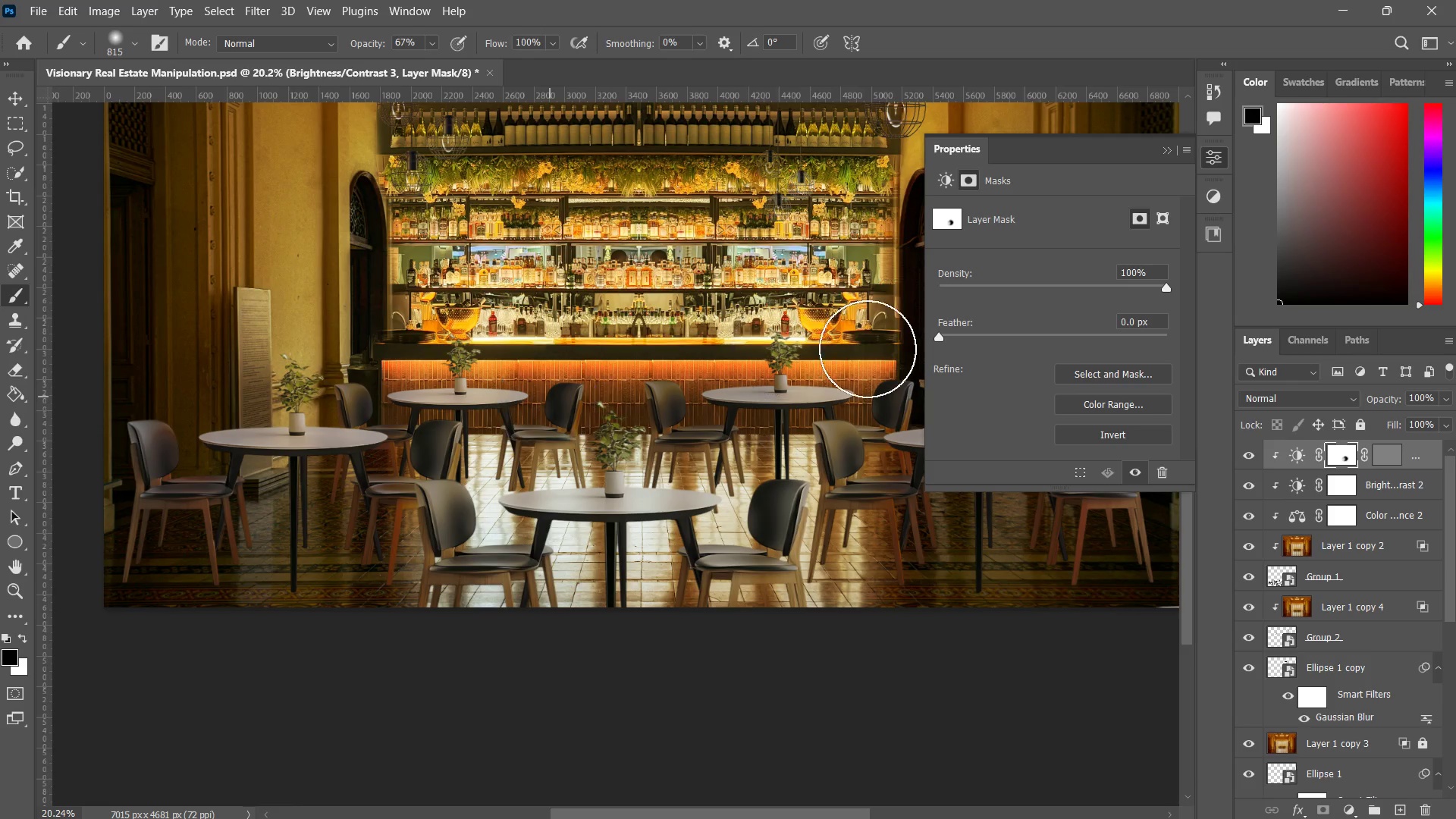 
left_click_drag(start_coordinate=[868, 349], to_coordinate=[623, 384])
 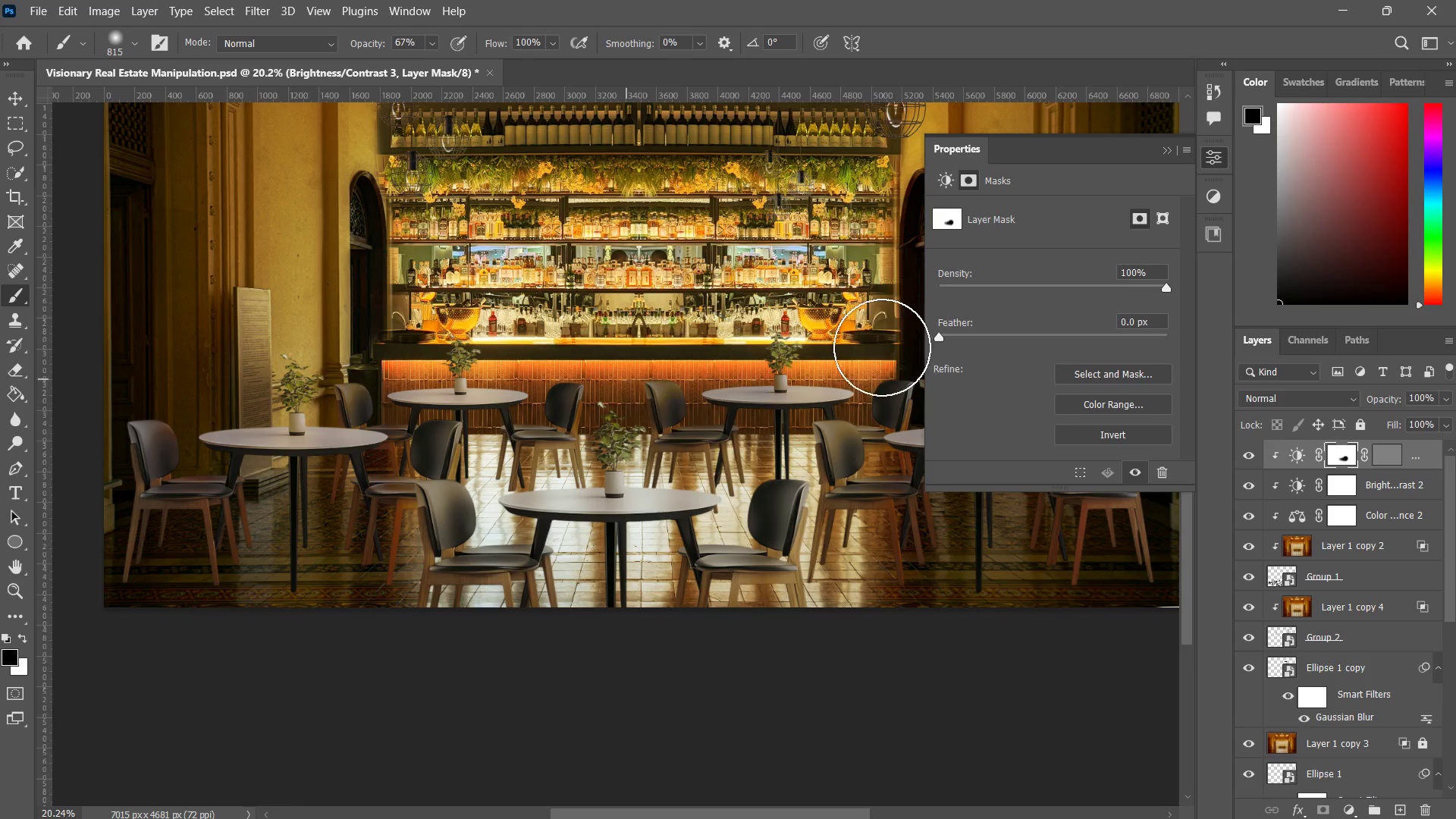 
left_click_drag(start_coordinate=[884, 348], to_coordinate=[666, 408])
 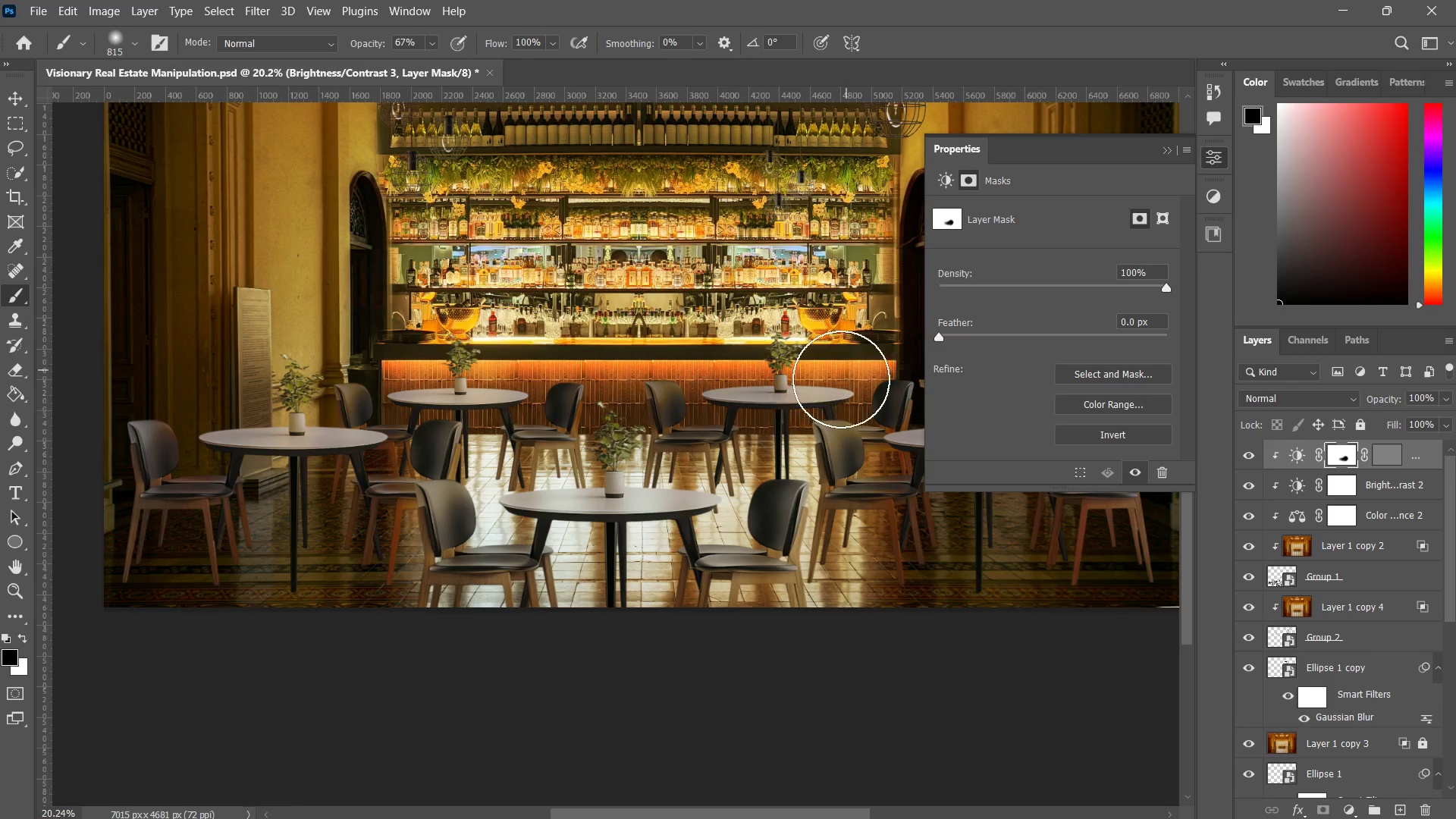 
left_click_drag(start_coordinate=[847, 370], to_coordinate=[614, 401])
 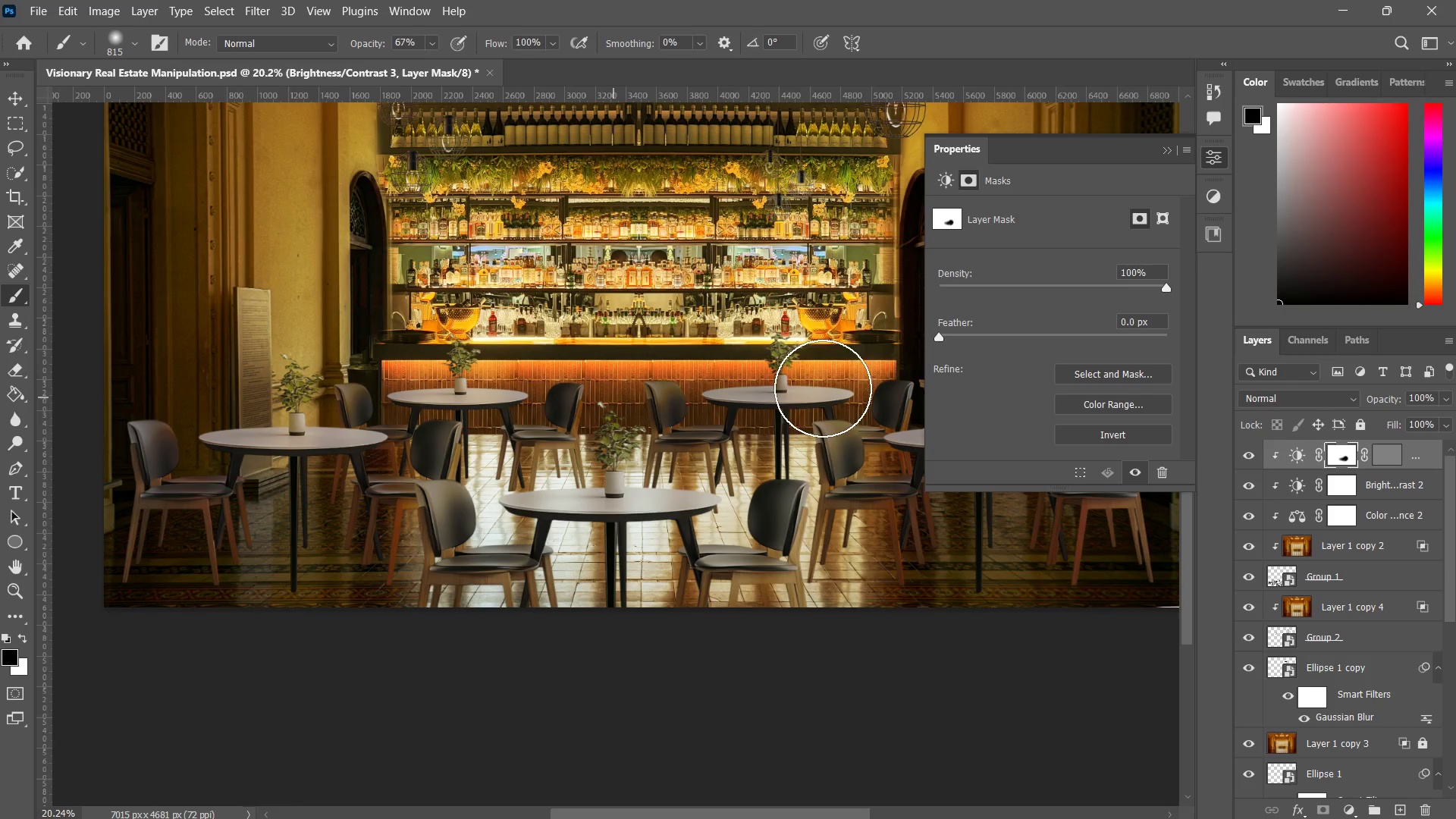 
left_click_drag(start_coordinate=[823, 389], to_coordinate=[604, 415])
 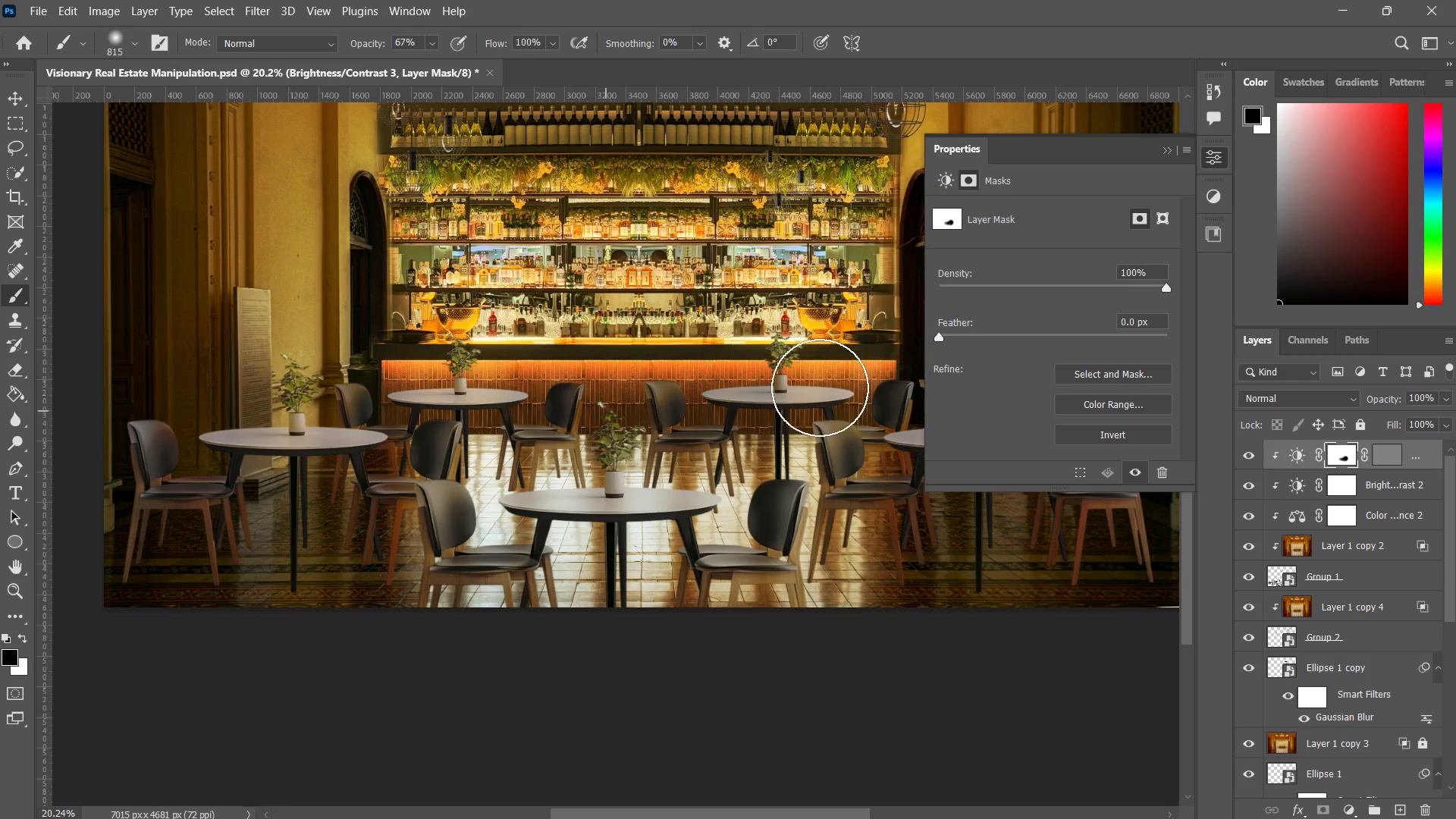 
left_click_drag(start_coordinate=[845, 393], to_coordinate=[625, 413])
 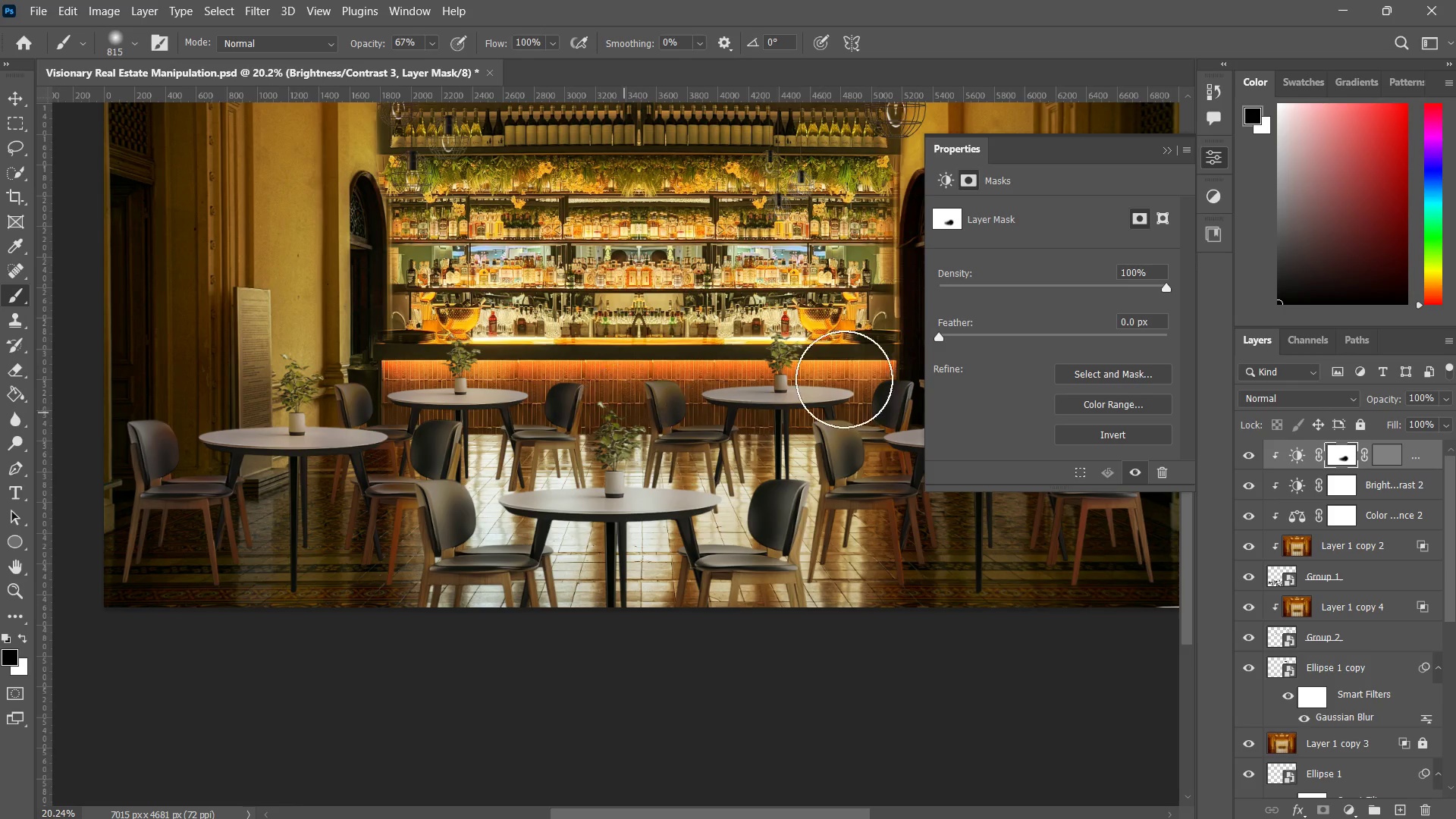 
left_click_drag(start_coordinate=[844, 379], to_coordinate=[676, 423])
 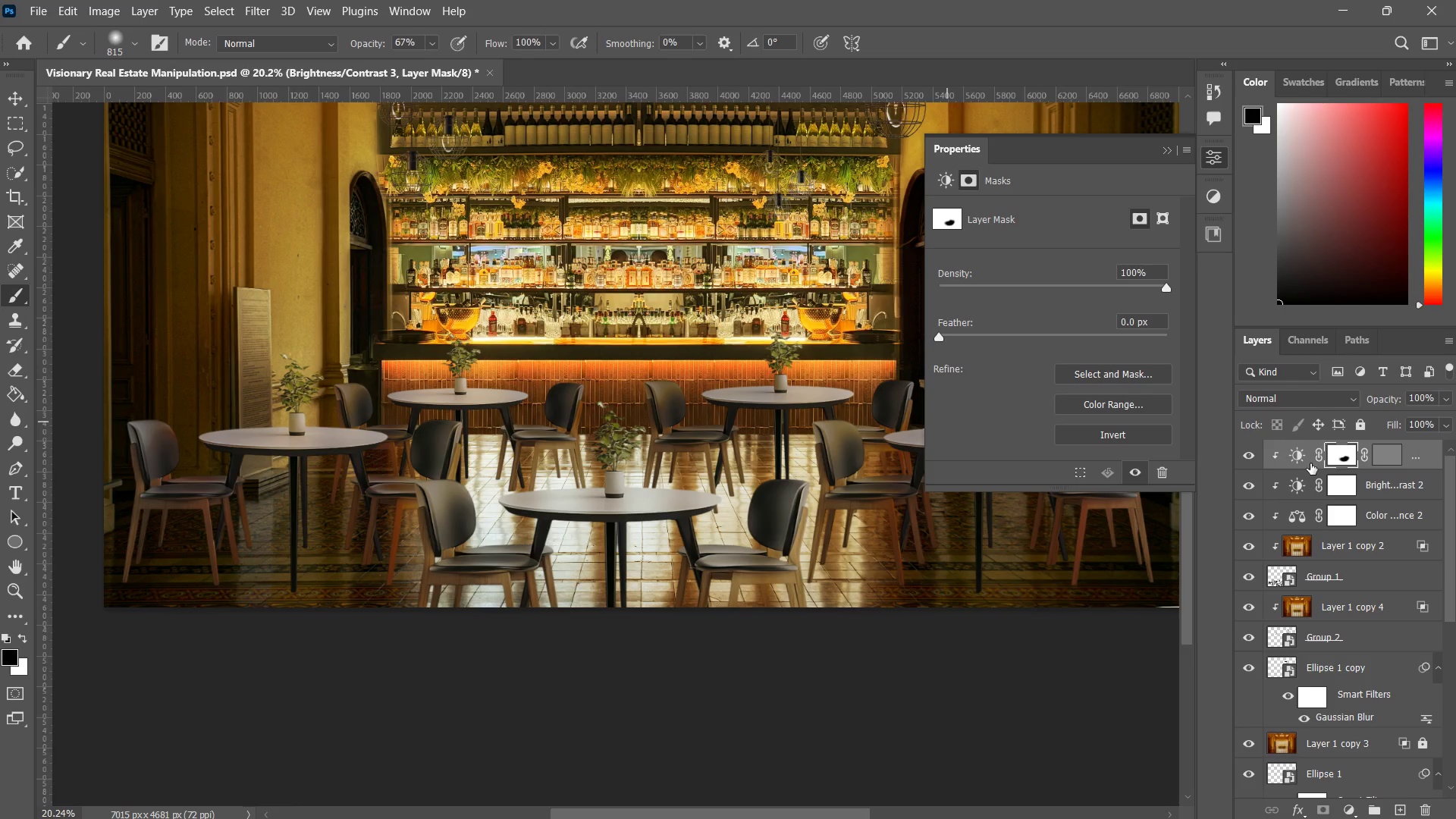 
wait(5.44)
 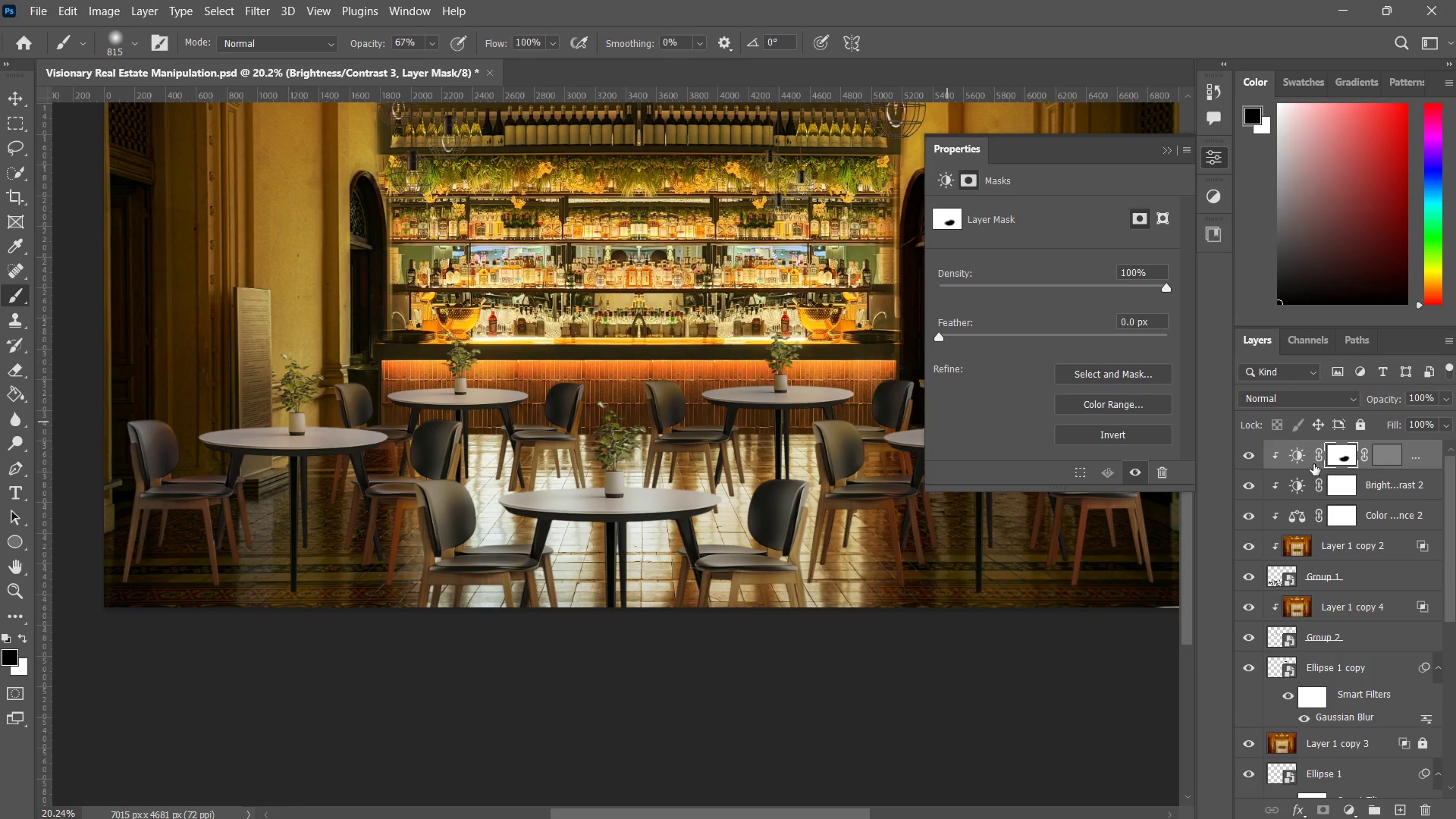 
left_click_drag(start_coordinate=[1425, 454], to_coordinate=[1432, 806])
 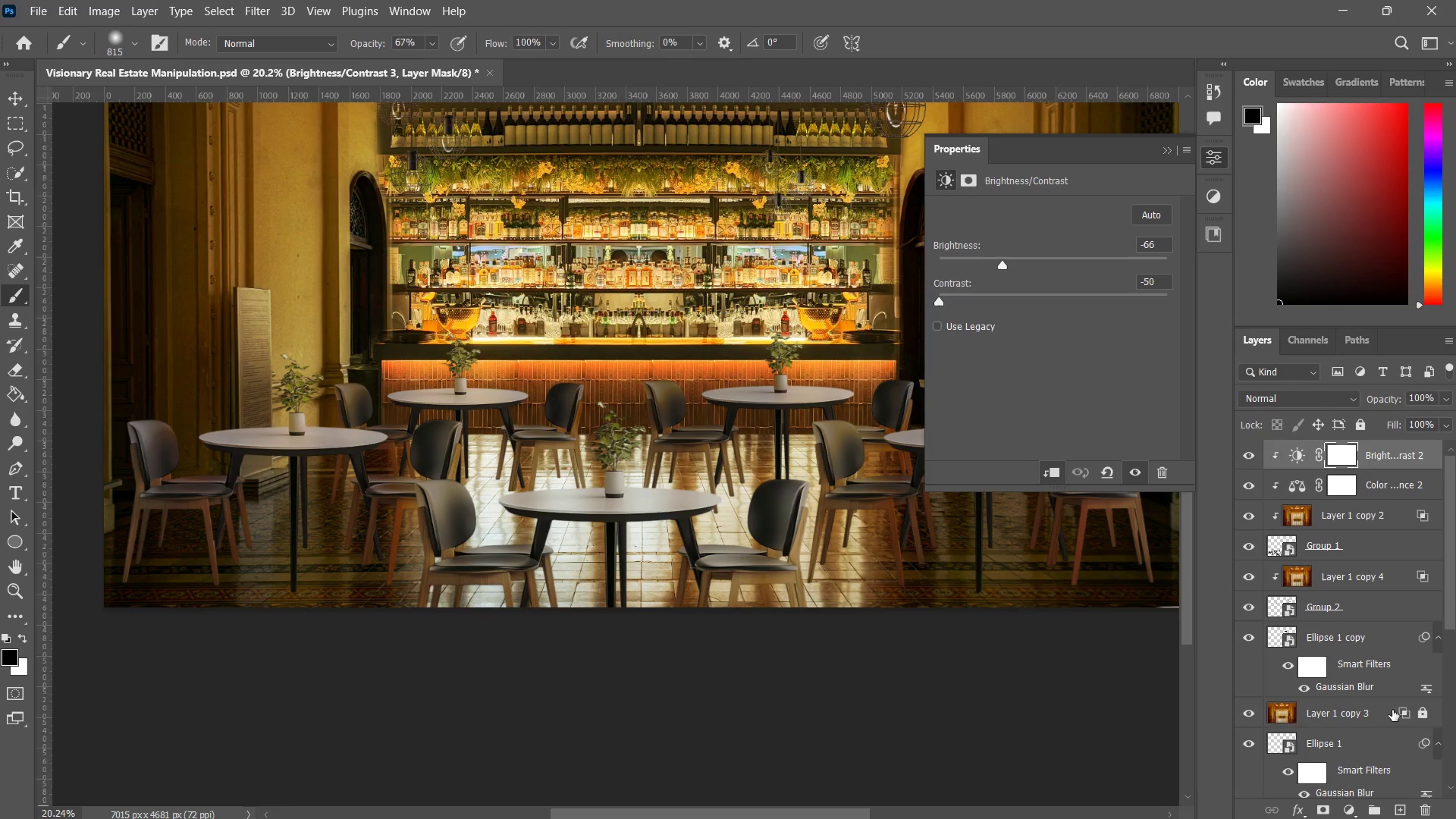 
scroll: coordinate [1396, 698], scroll_direction: up, amount: 8.0
 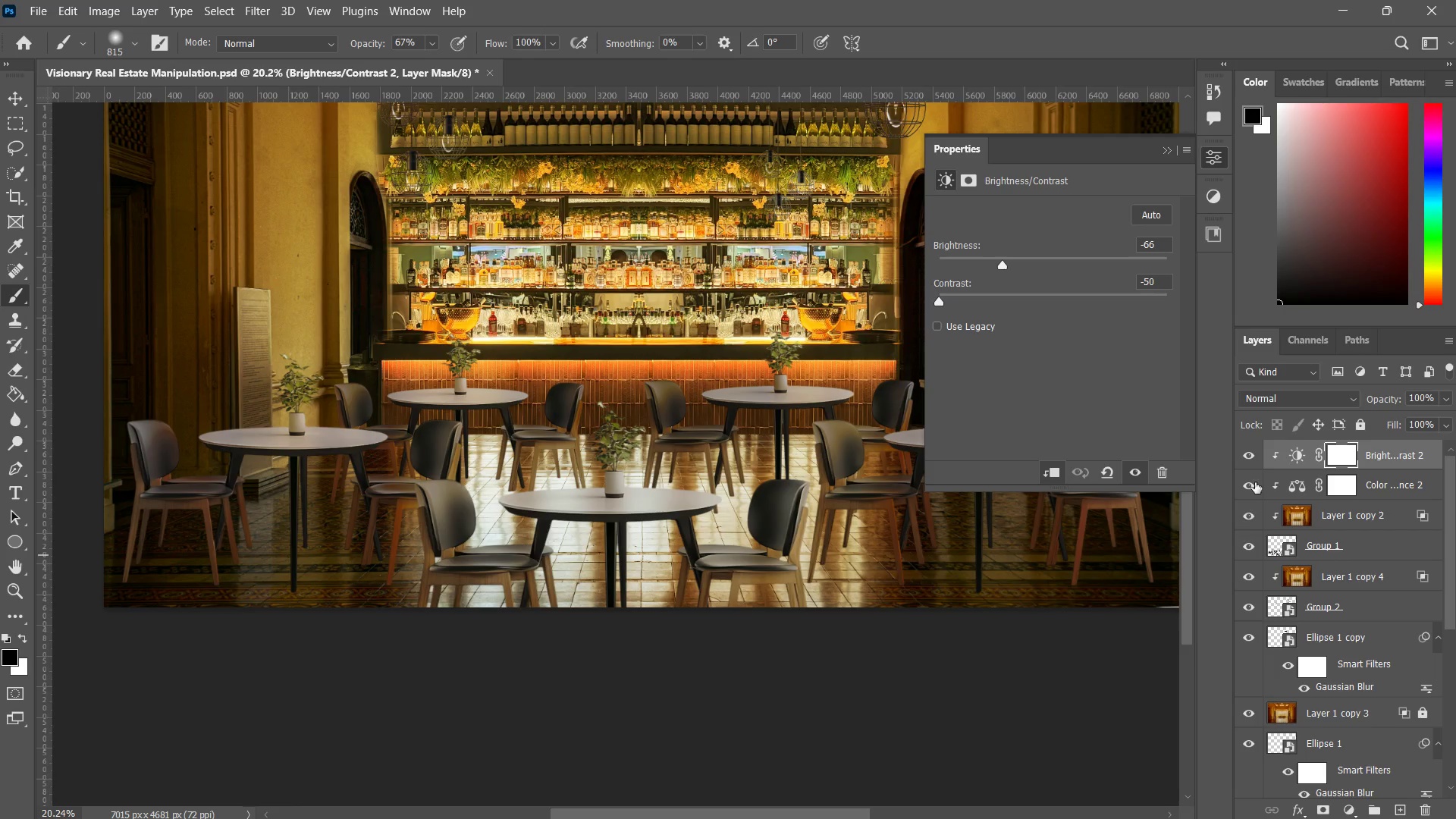 
left_click([1248, 458])
 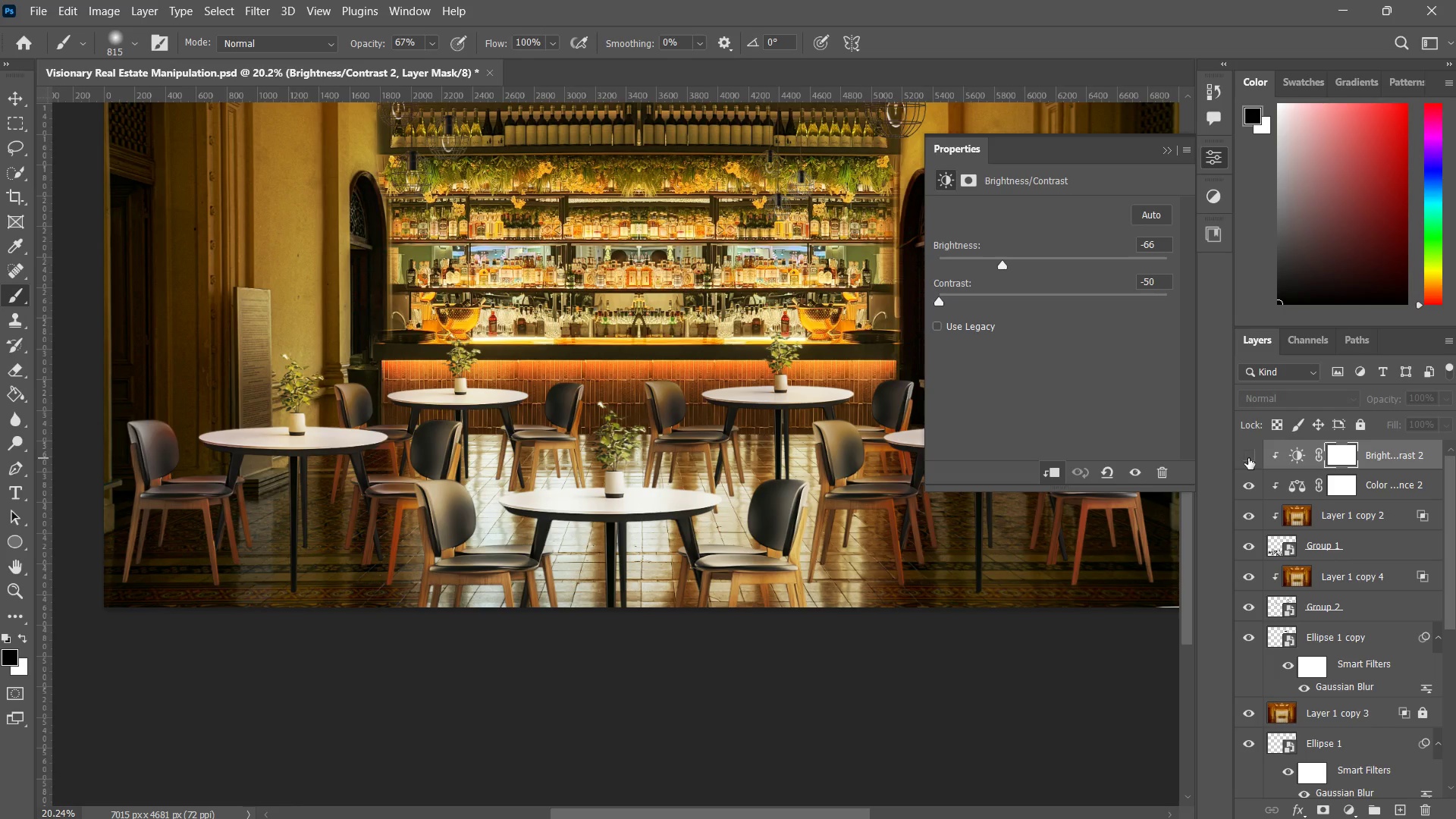 
left_click([1248, 458])
 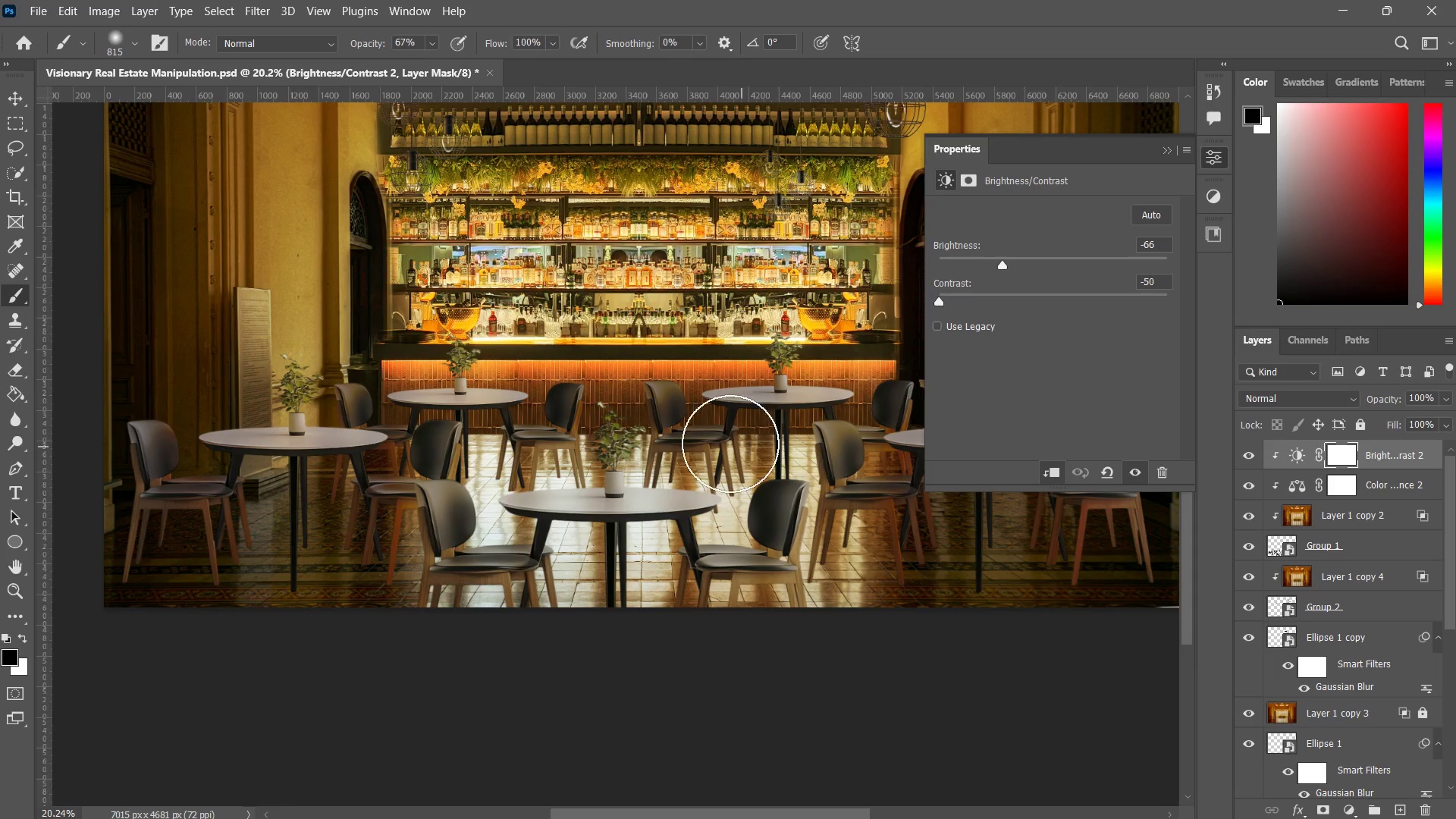 
type(xzbx)
 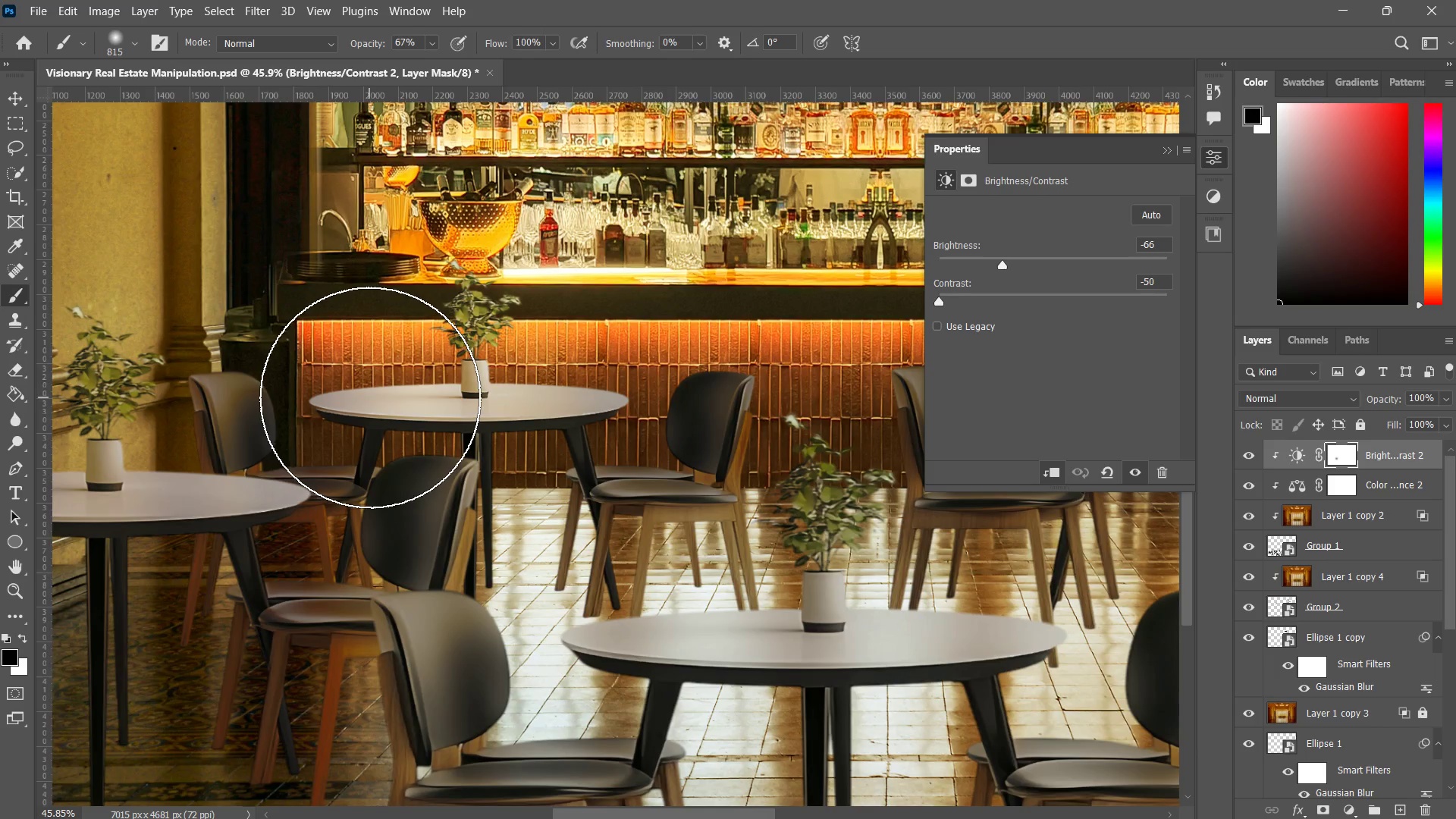 
left_click_drag(start_coordinate=[449, 393], to_coordinate=[532, 332])
 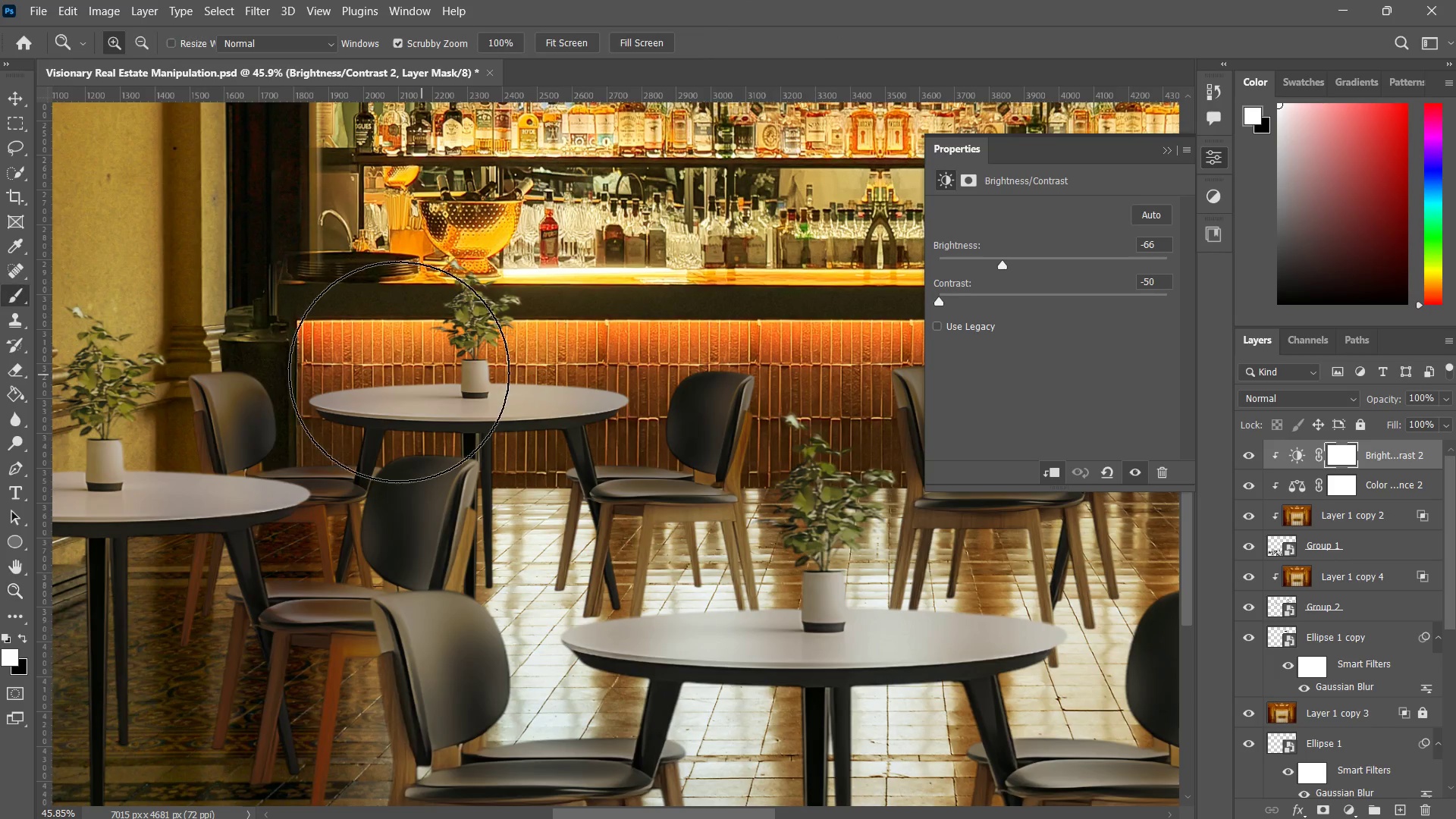 
left_click_drag(start_coordinate=[402, 383], to_coordinate=[322, 410])
 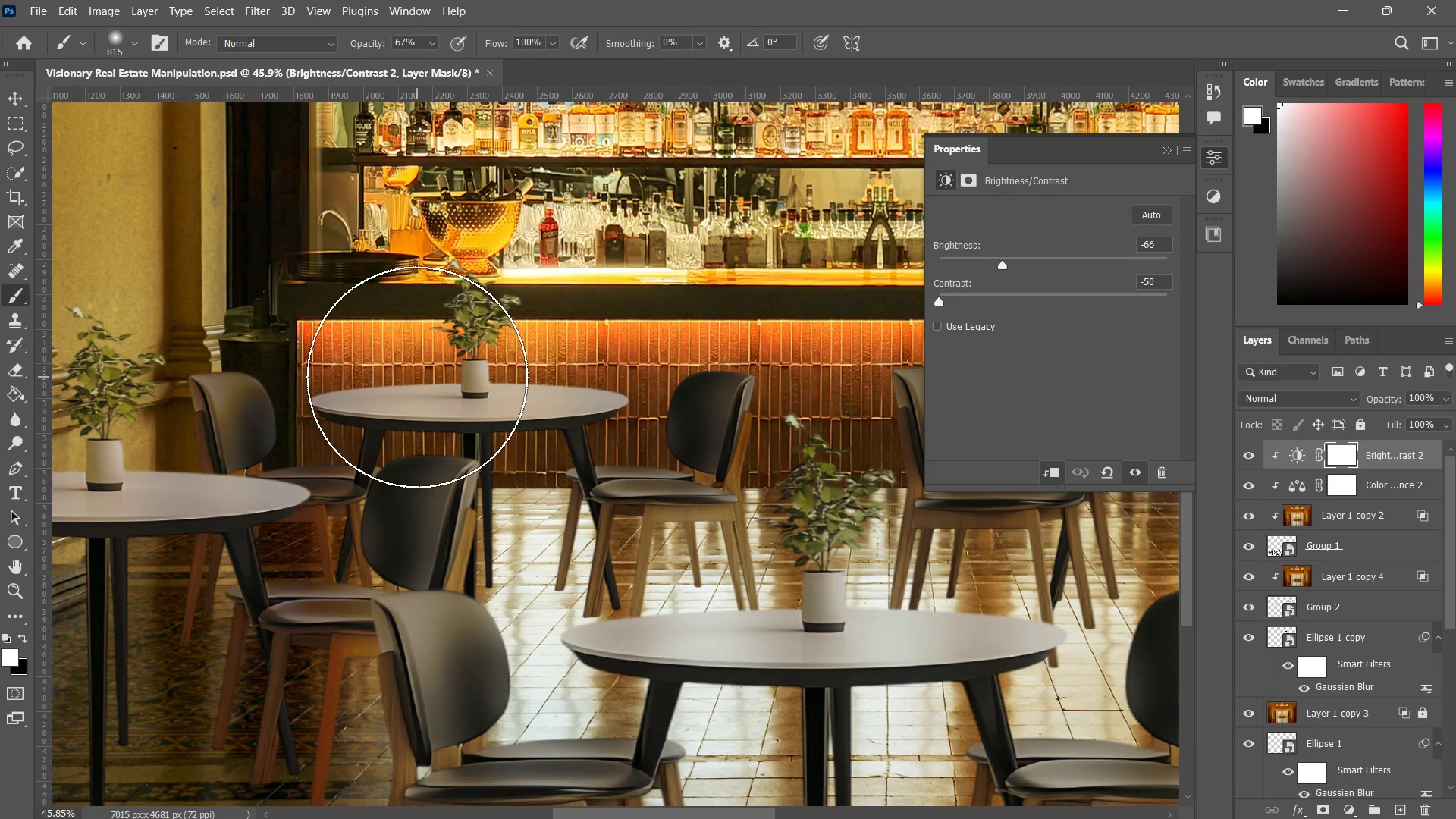 
left_click_drag(start_coordinate=[428, 366], to_coordinate=[369, 398])
 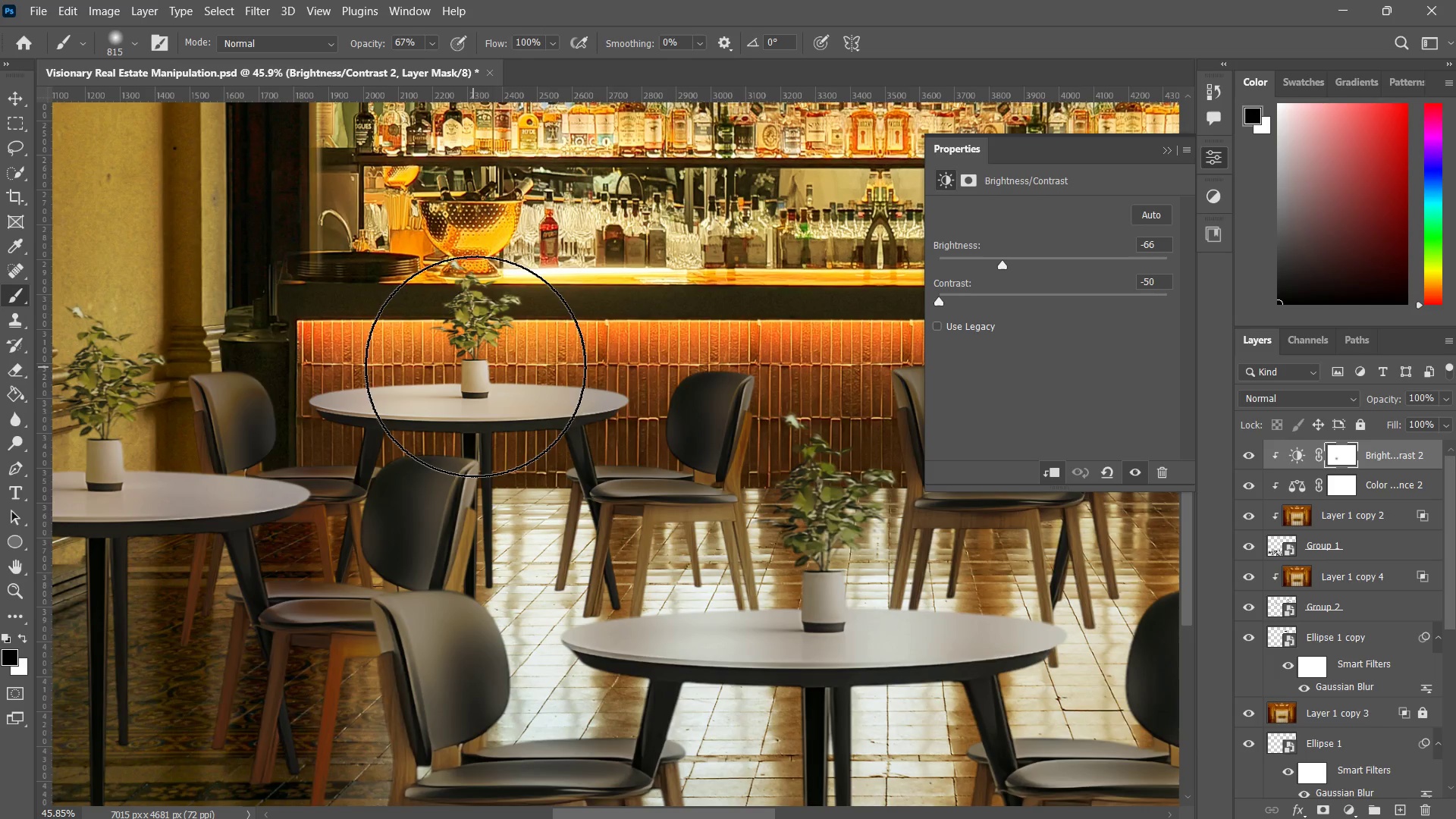 
key(Control+ControlLeft)
 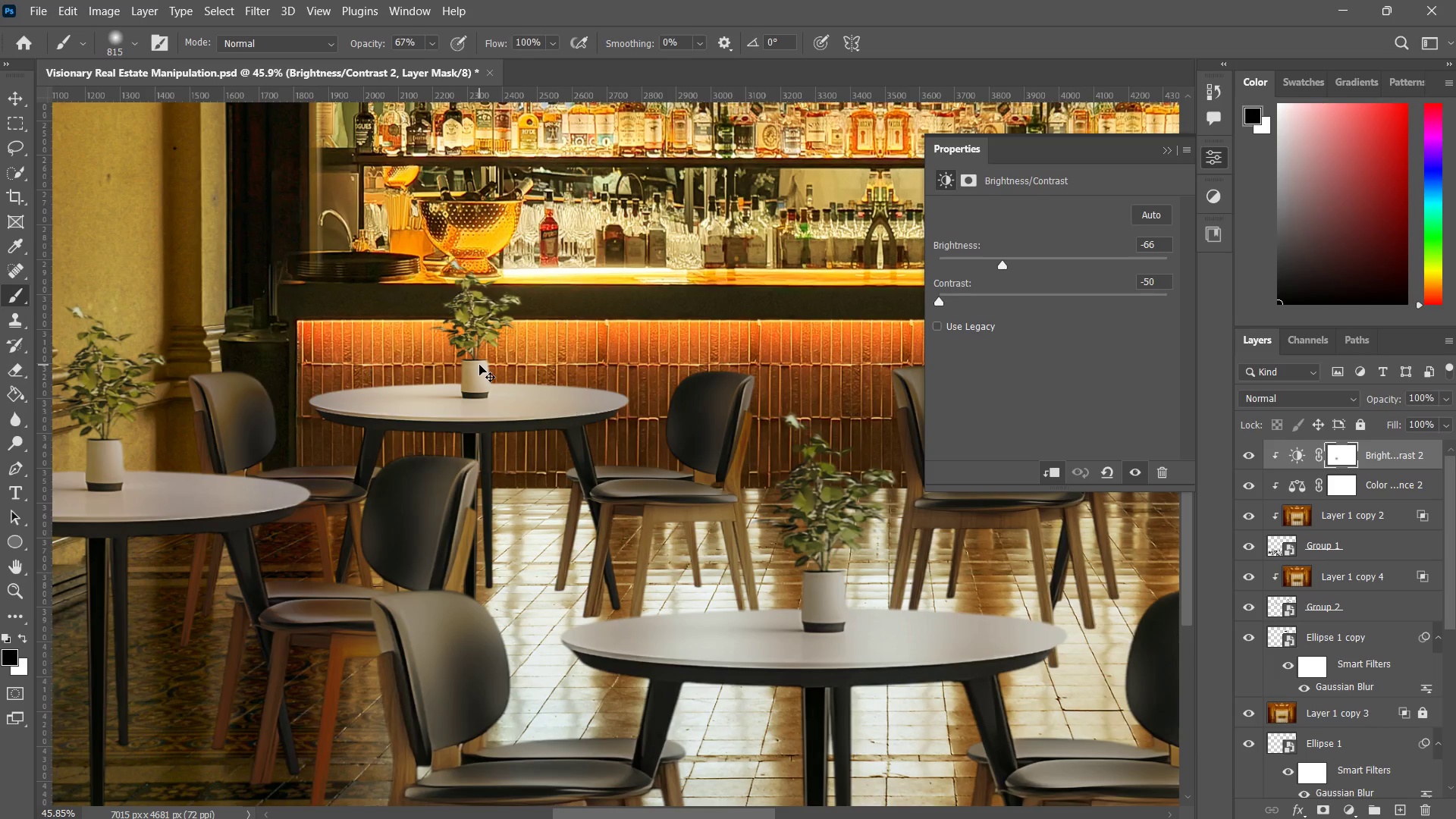 
key(Control+Z)
 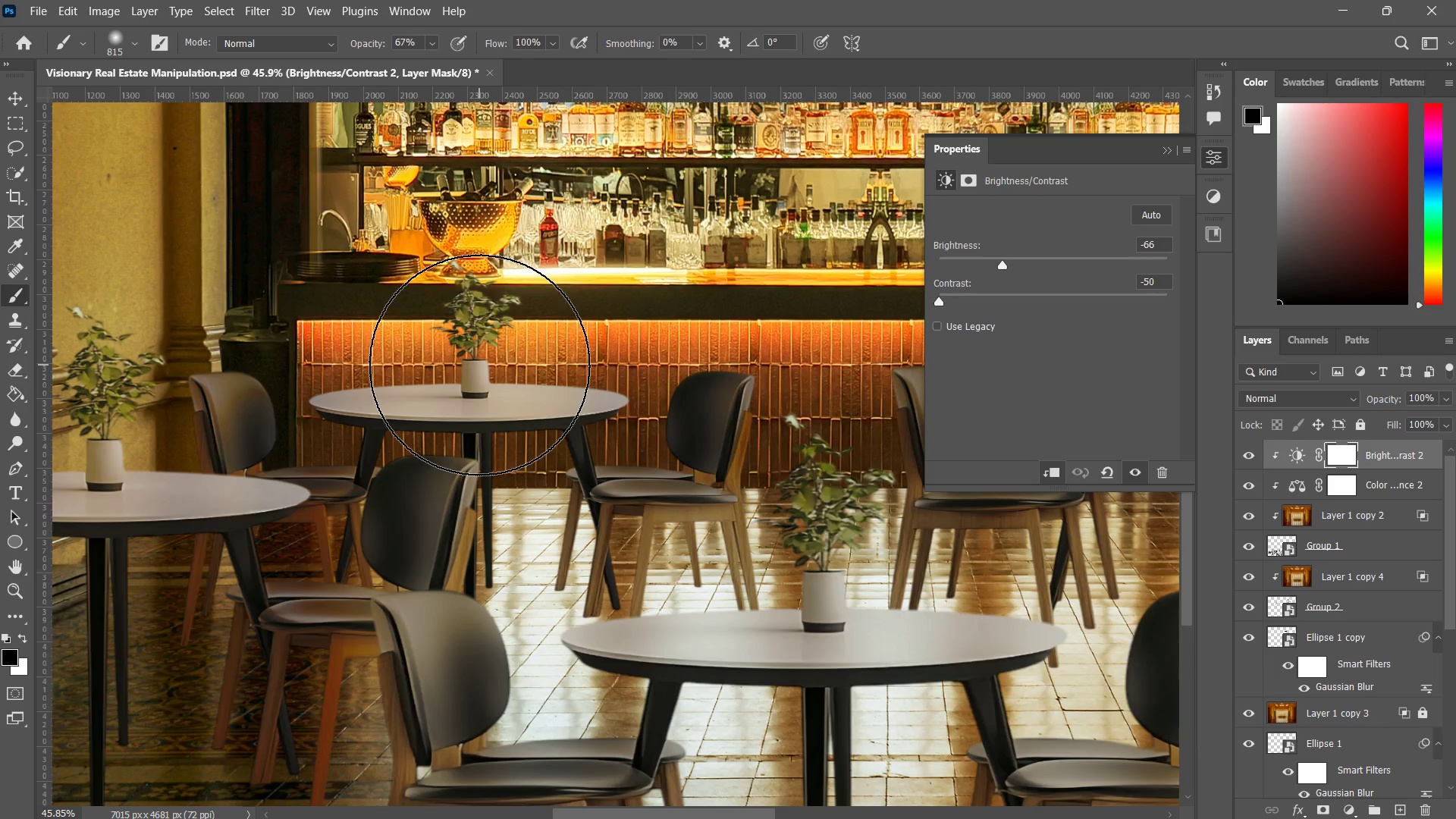 
hold_key(key=AltLeft, duration=0.94)
 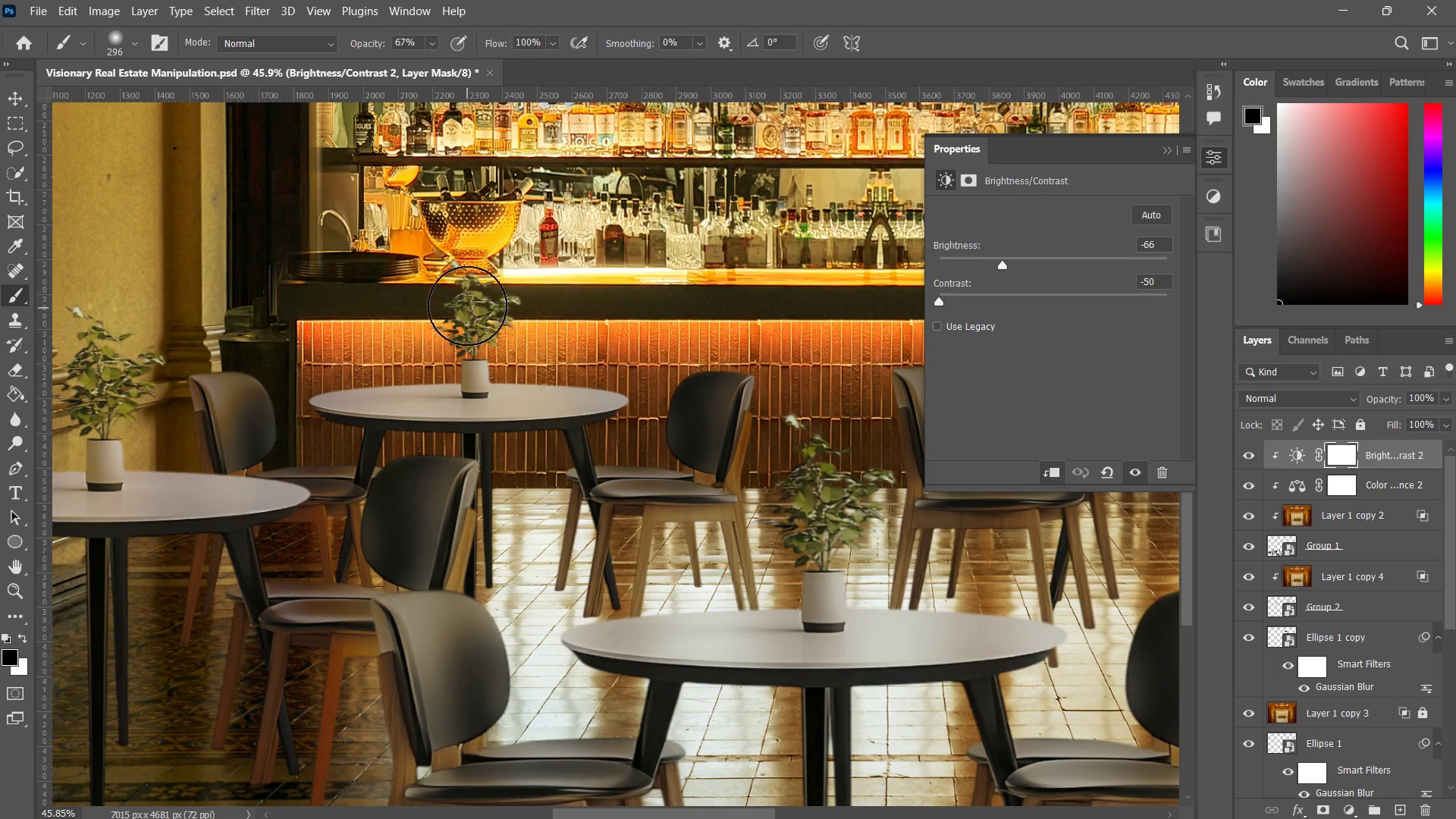 
left_click_drag(start_coordinate=[466, 297], to_coordinate=[473, 325])
 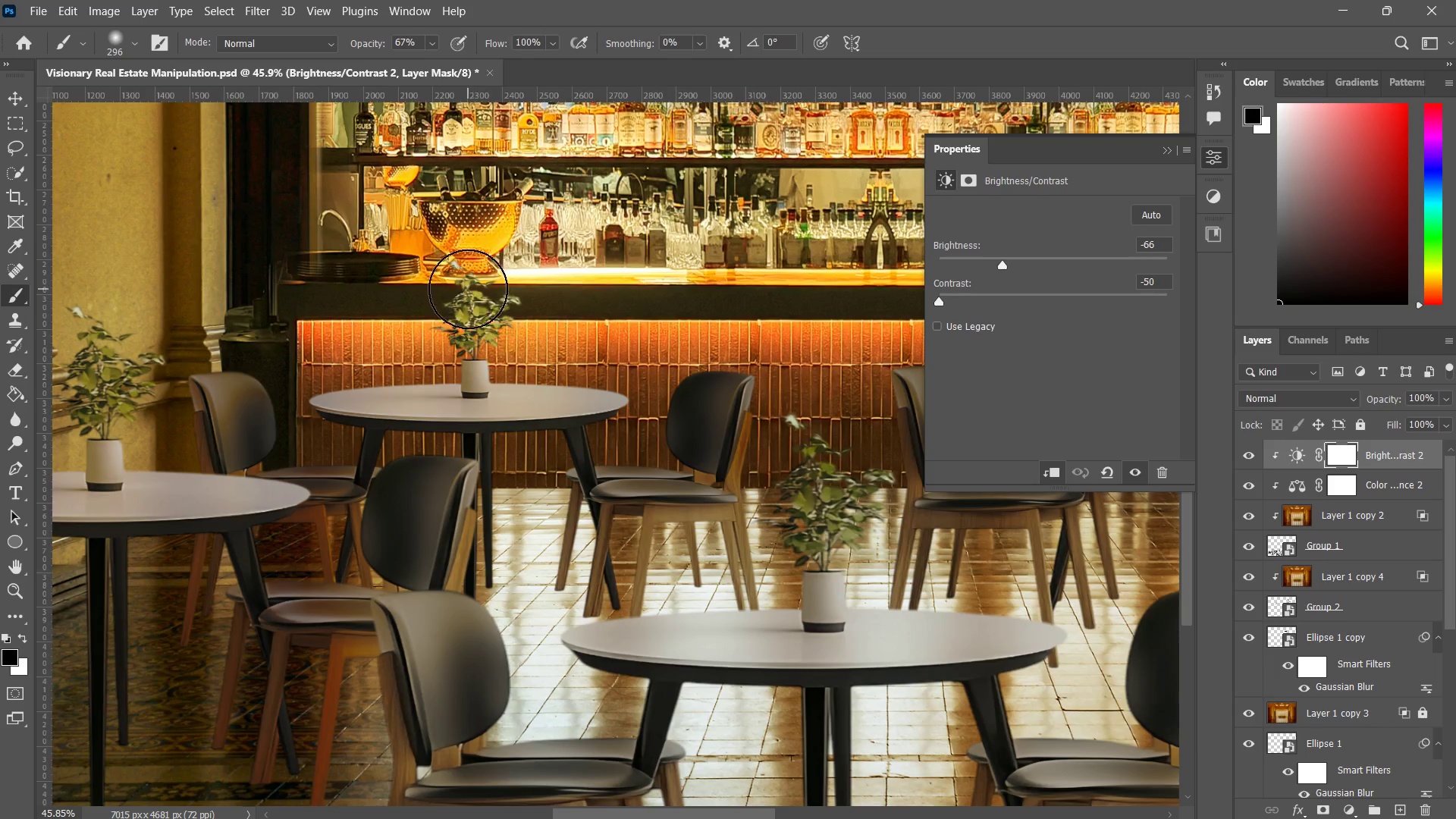 
left_click_drag(start_coordinate=[468, 289], to_coordinate=[482, 307])
 